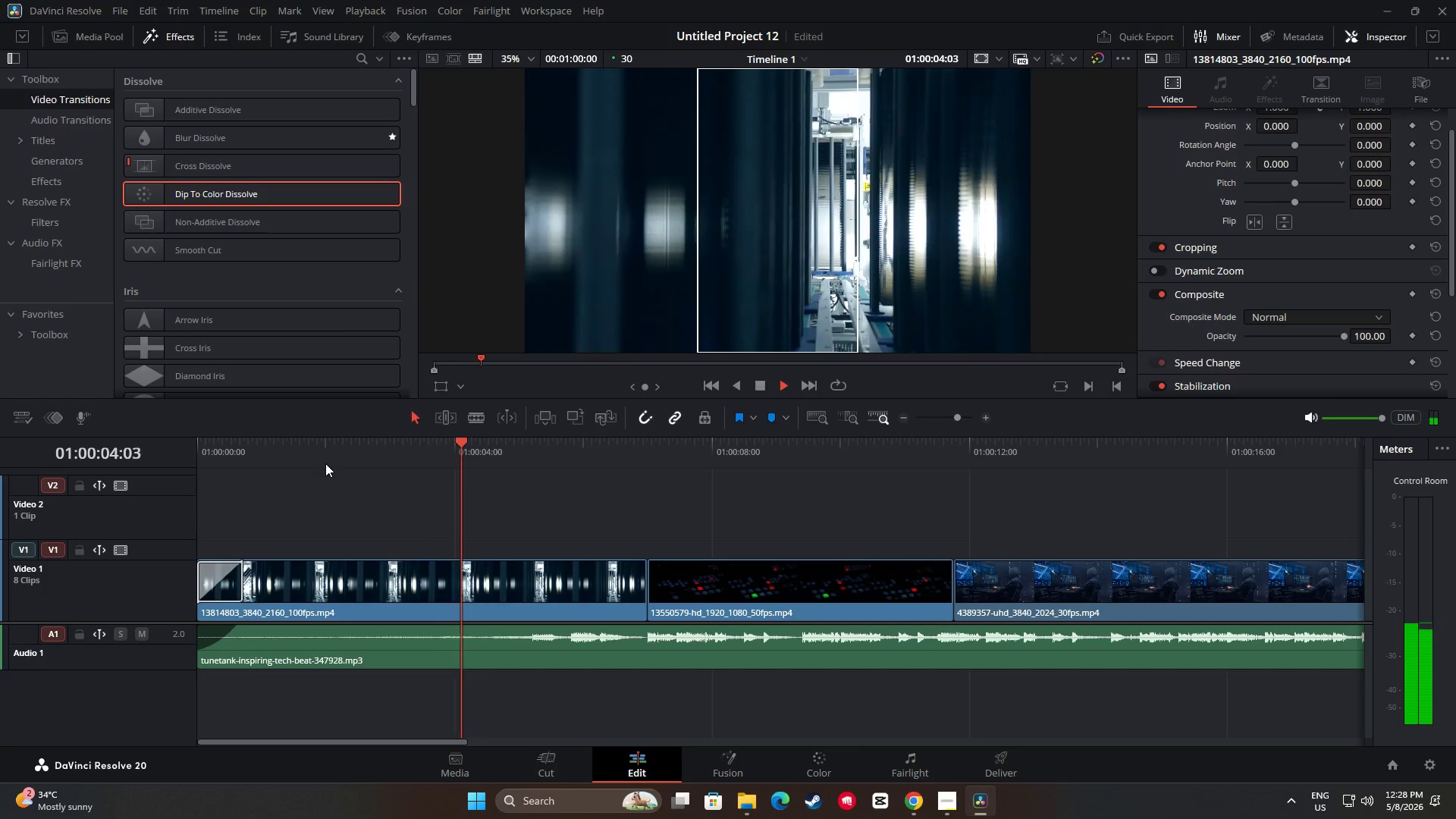 
left_click_drag(start_coordinate=[443, 740], to_coordinate=[569, 732])
 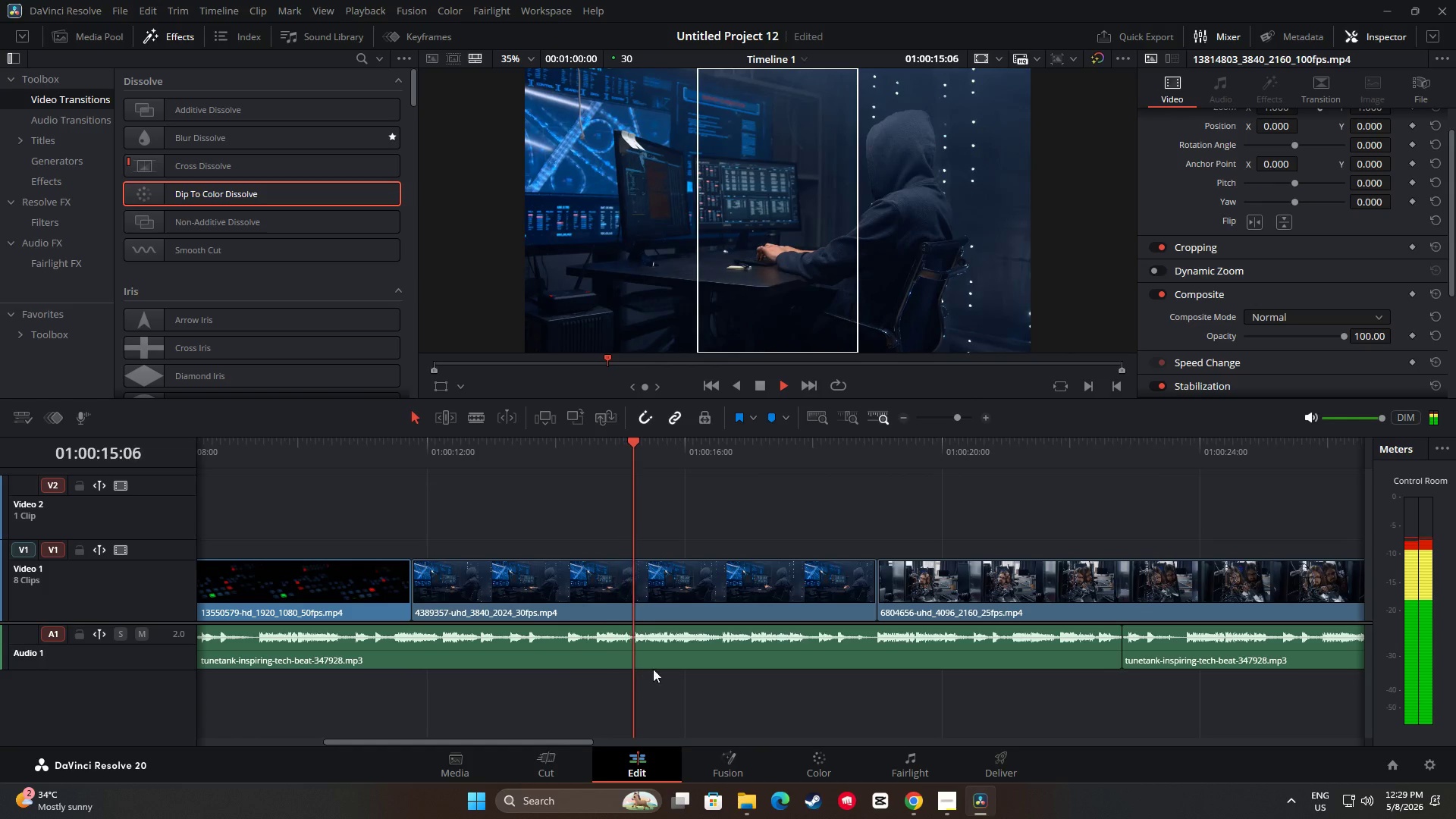 
key(Space)
 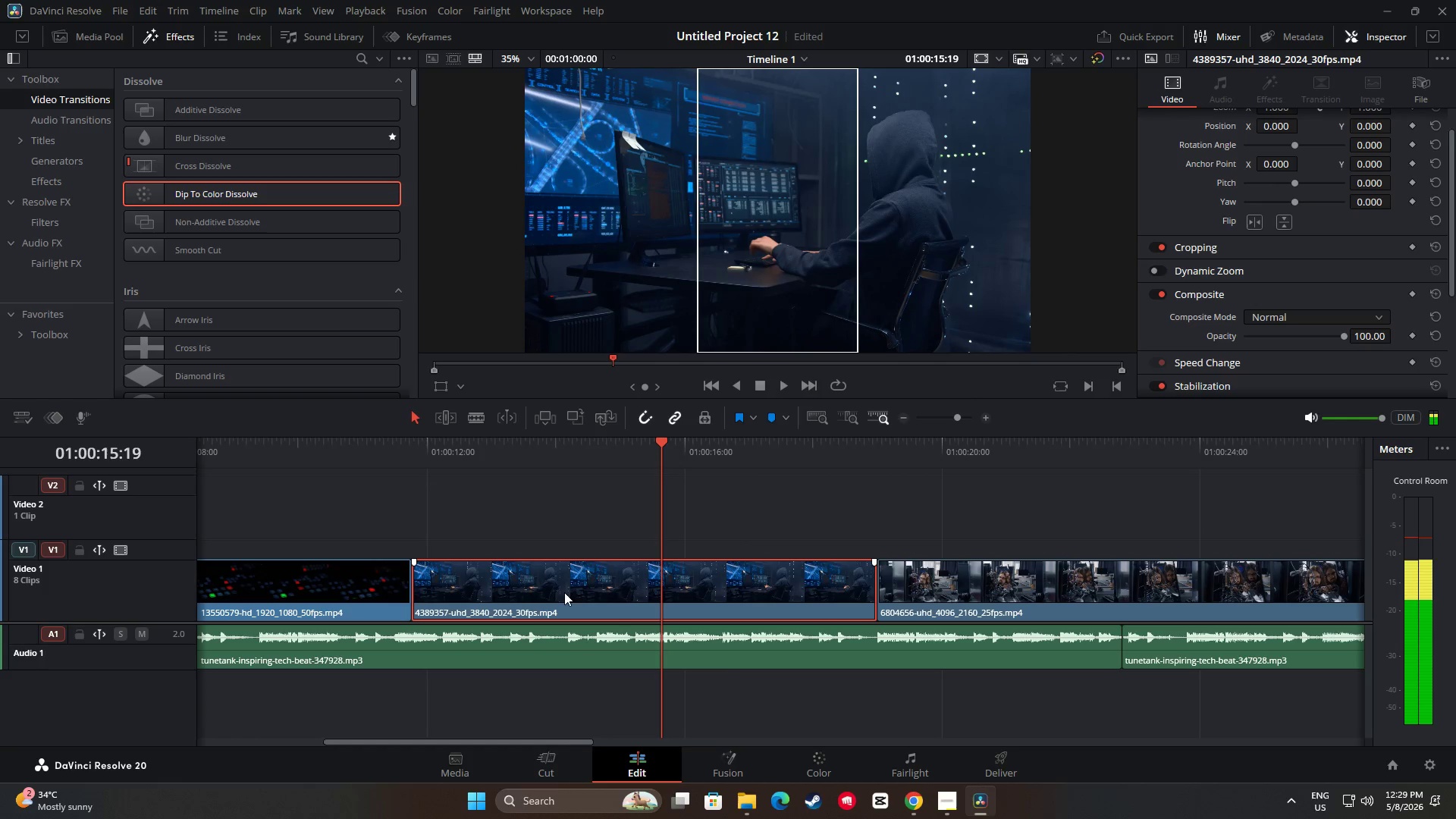 
key(Control+R)
 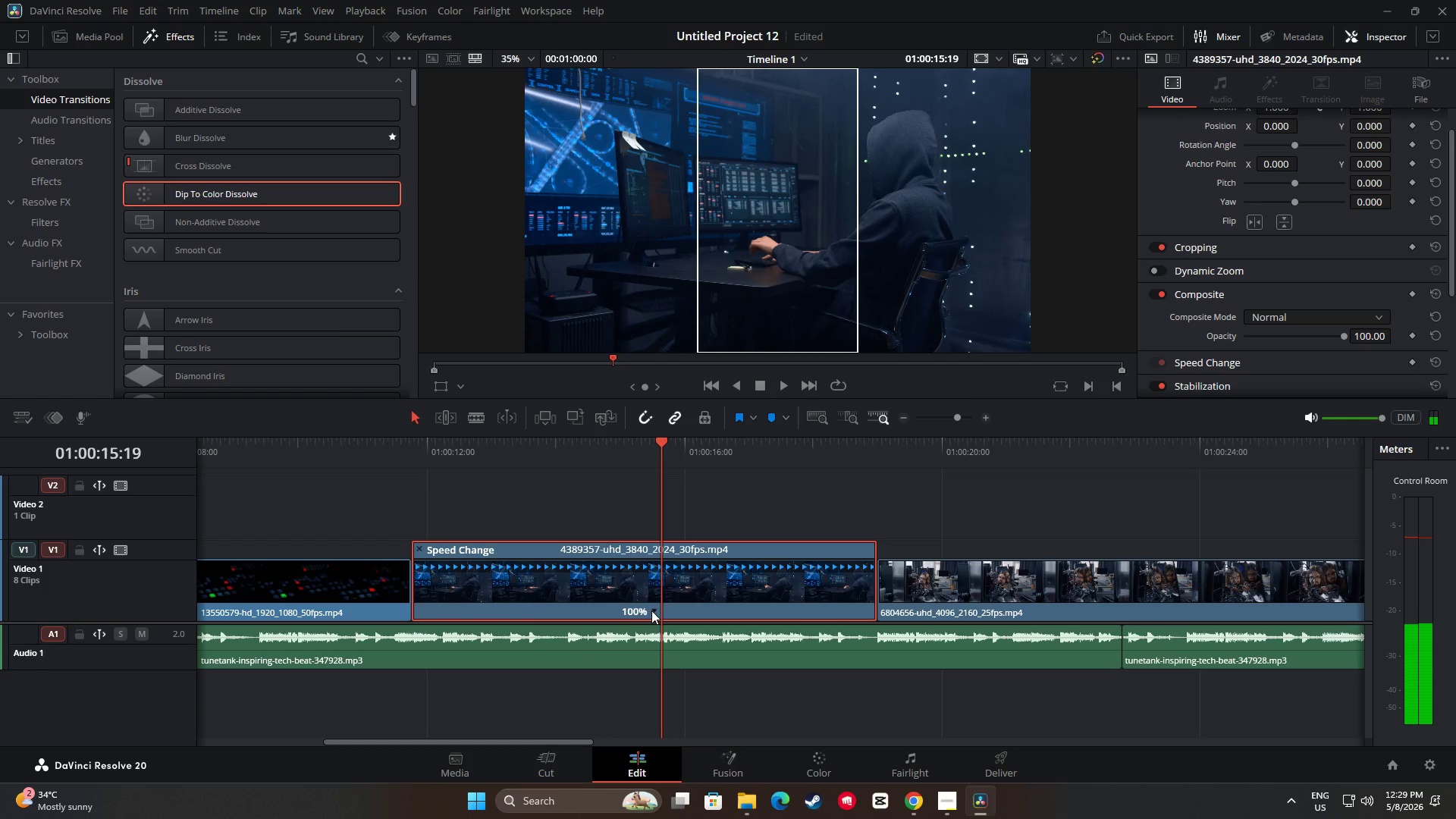 
left_click([653, 610])
 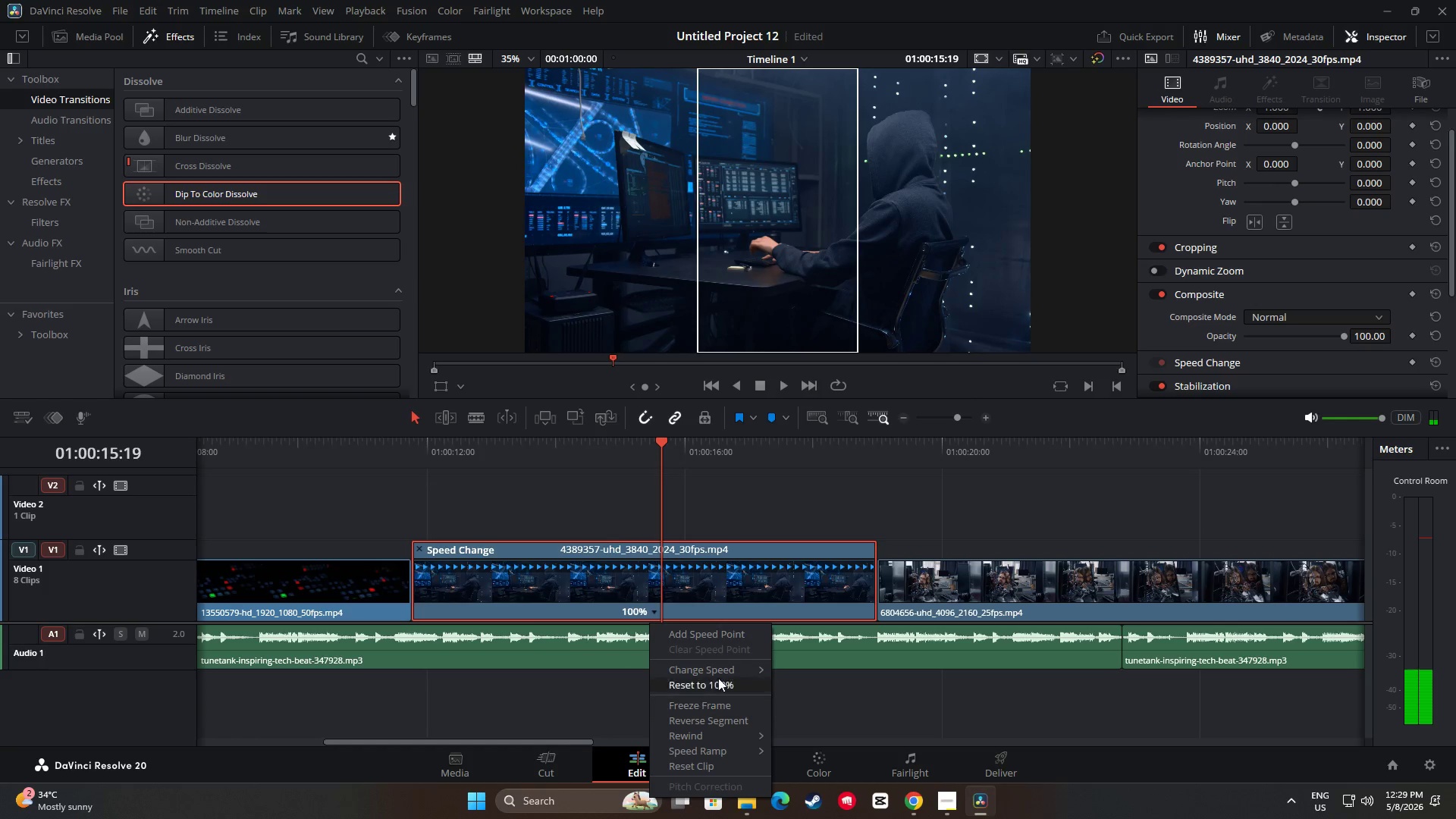 
left_click([729, 671])
 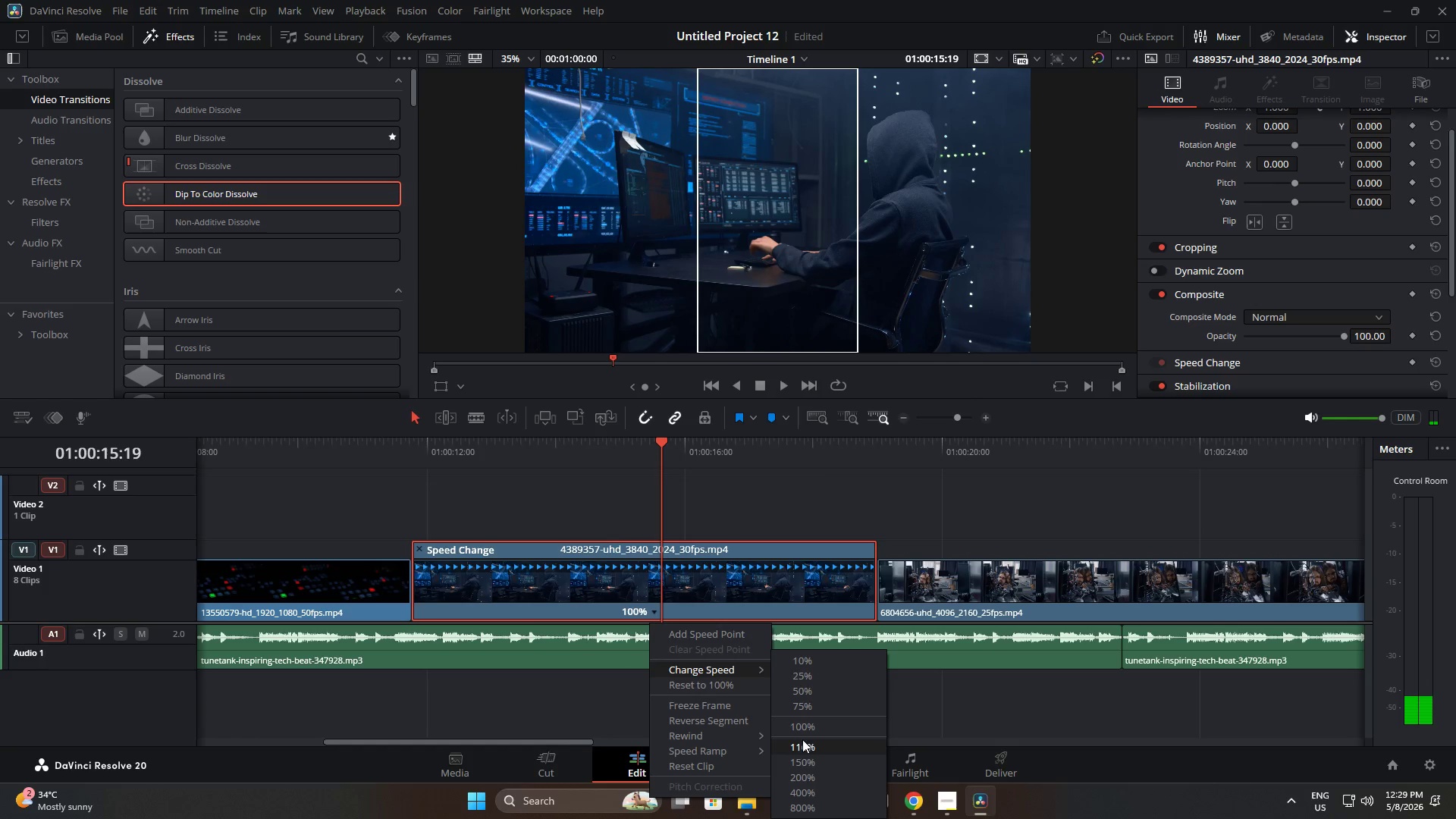 
left_click([802, 761])
 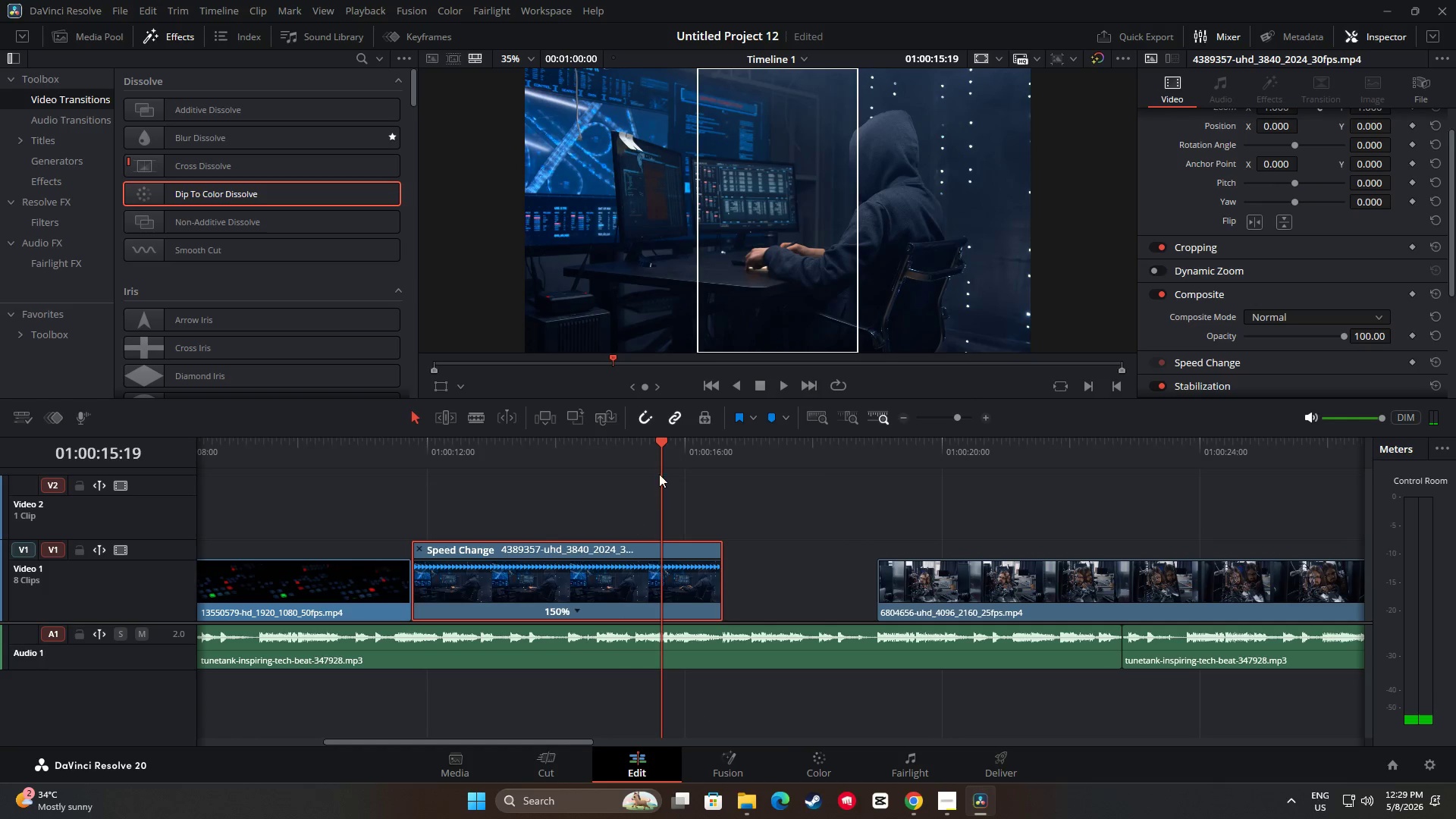 
left_click_drag(start_coordinate=[661, 443], to_coordinate=[359, 457])
 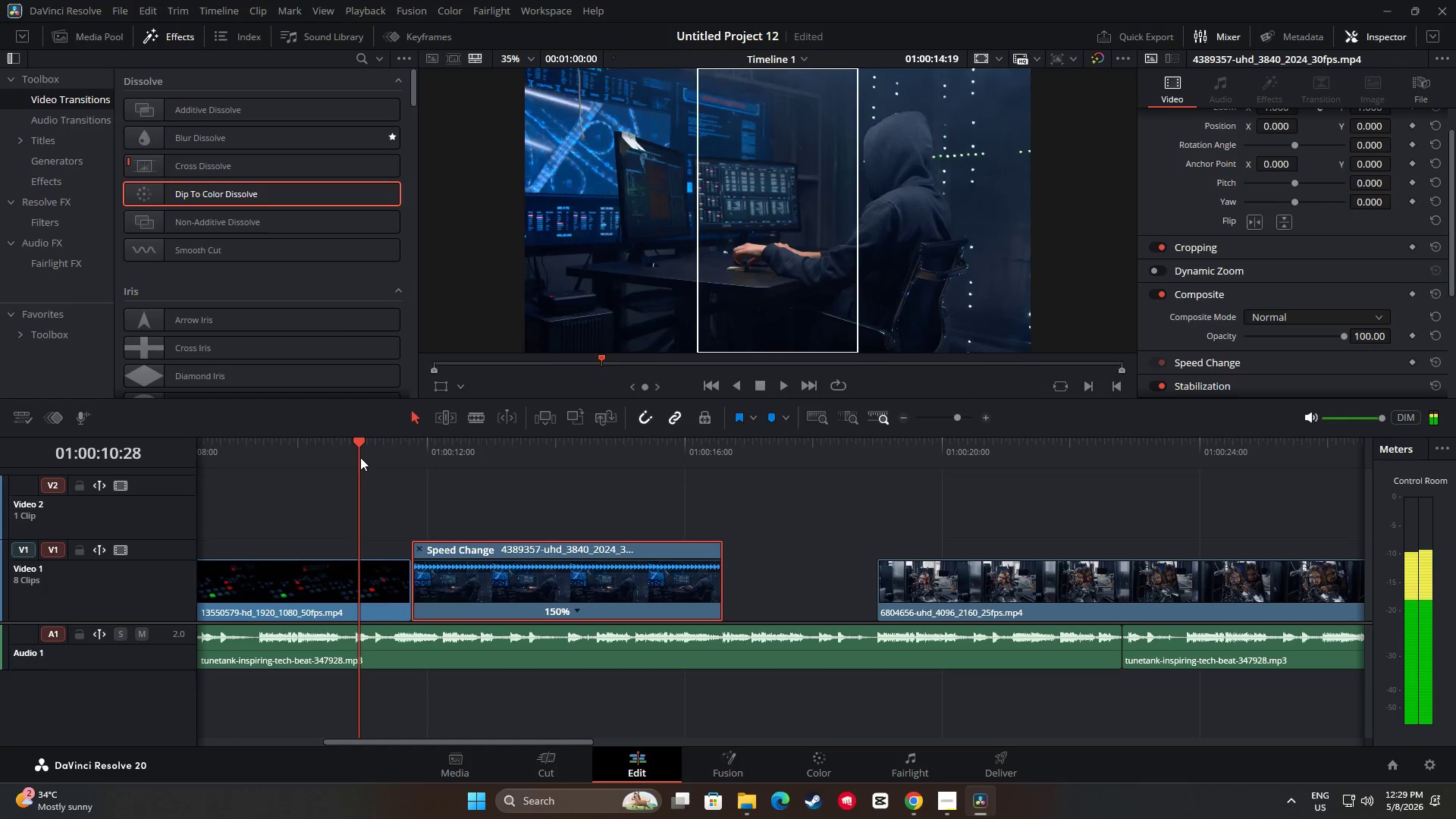 
key(Space)
 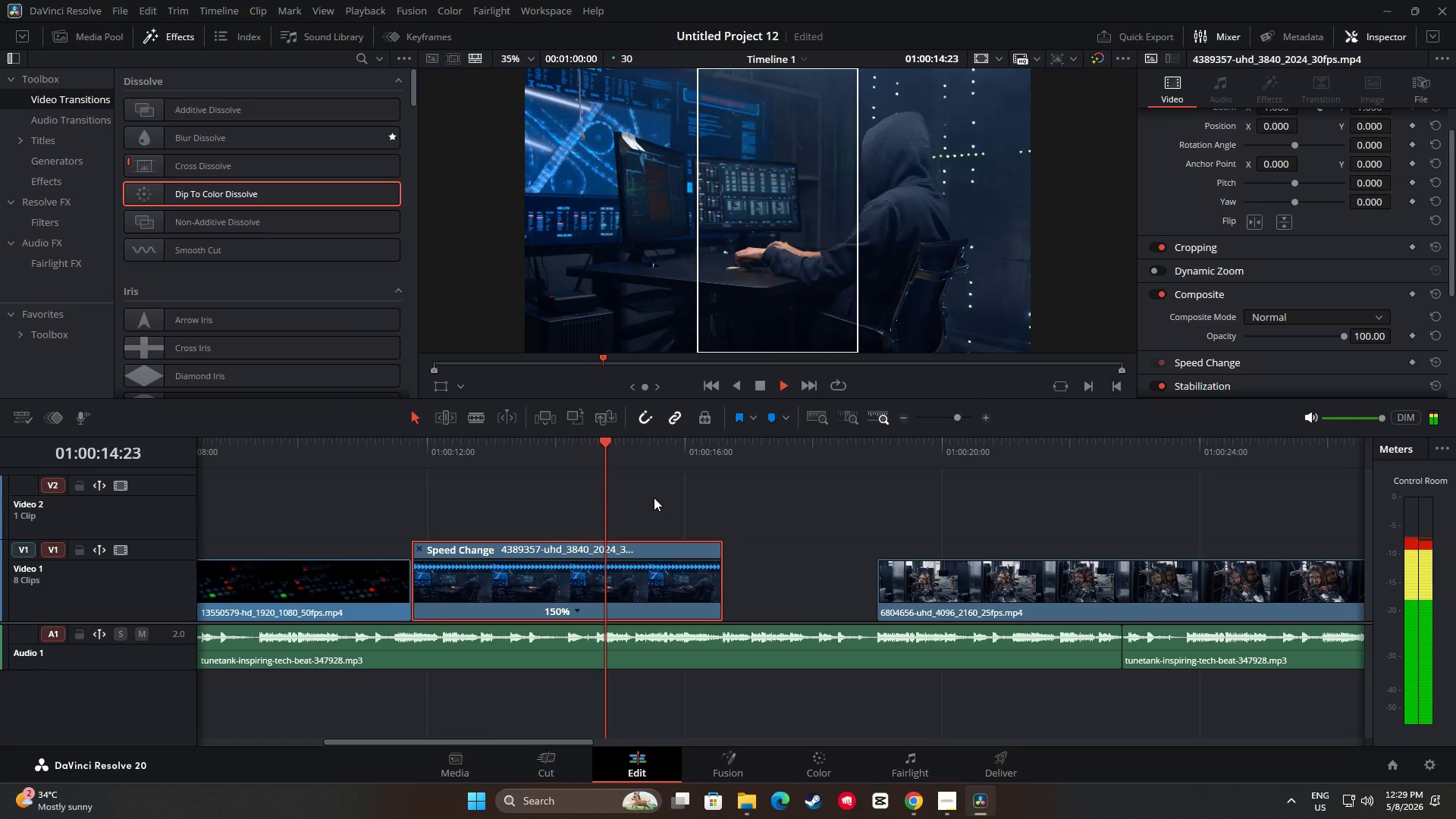 
wait(5.2)
 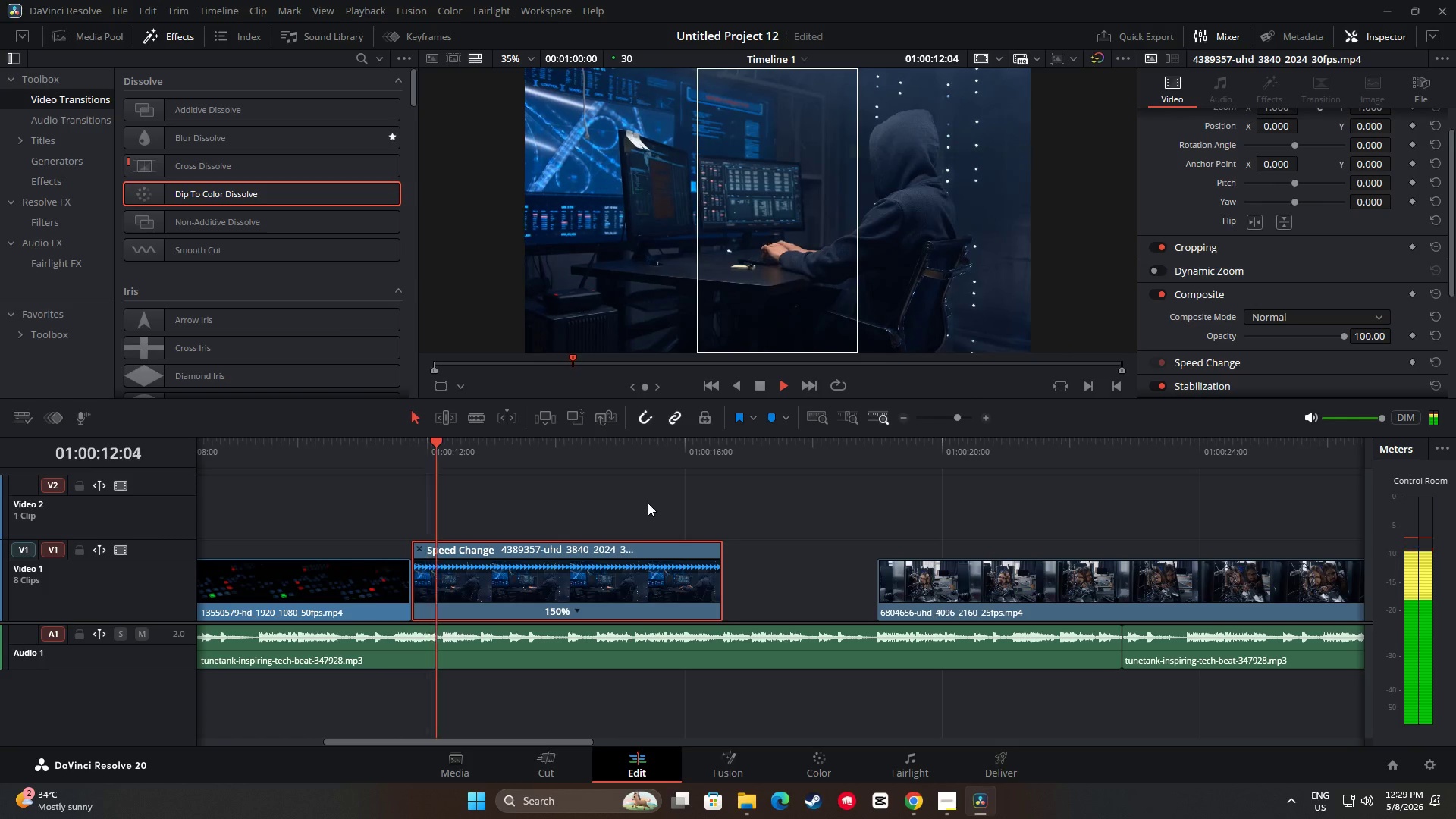 
key(Space)
 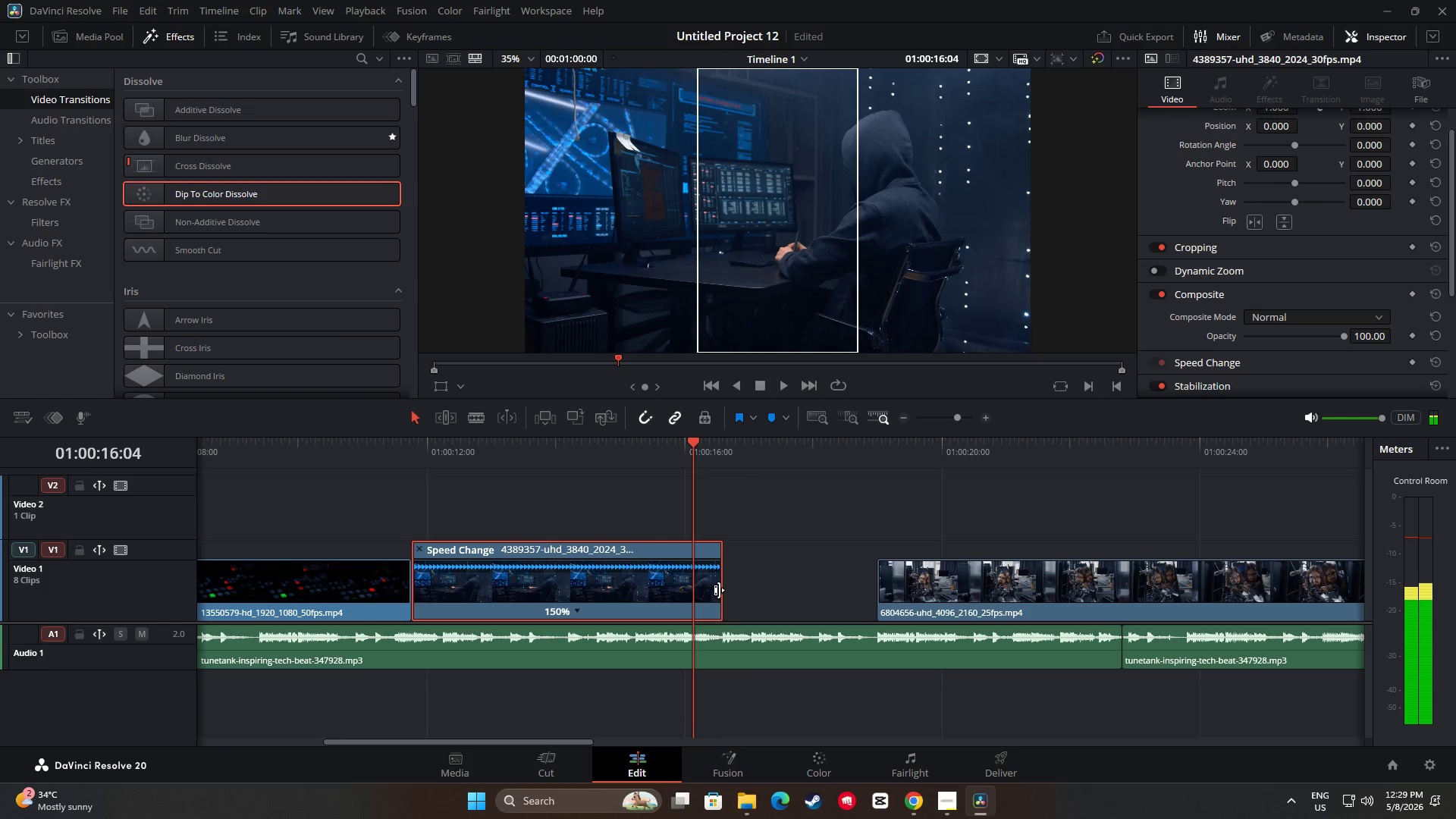 
left_click_drag(start_coordinate=[713, 590], to_coordinate=[865, 591])
 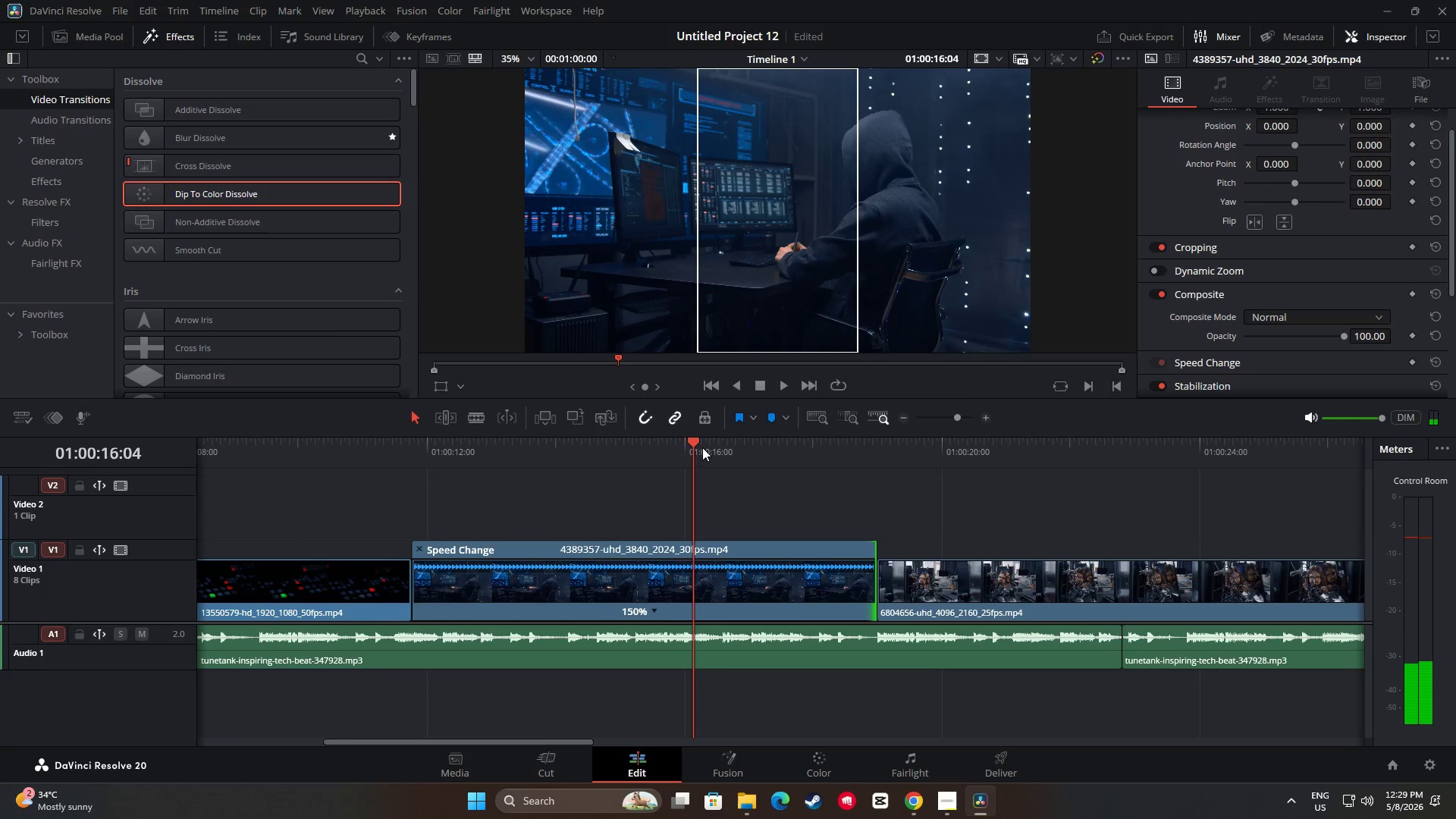 
left_click_drag(start_coordinate=[692, 440], to_coordinate=[358, 454])
 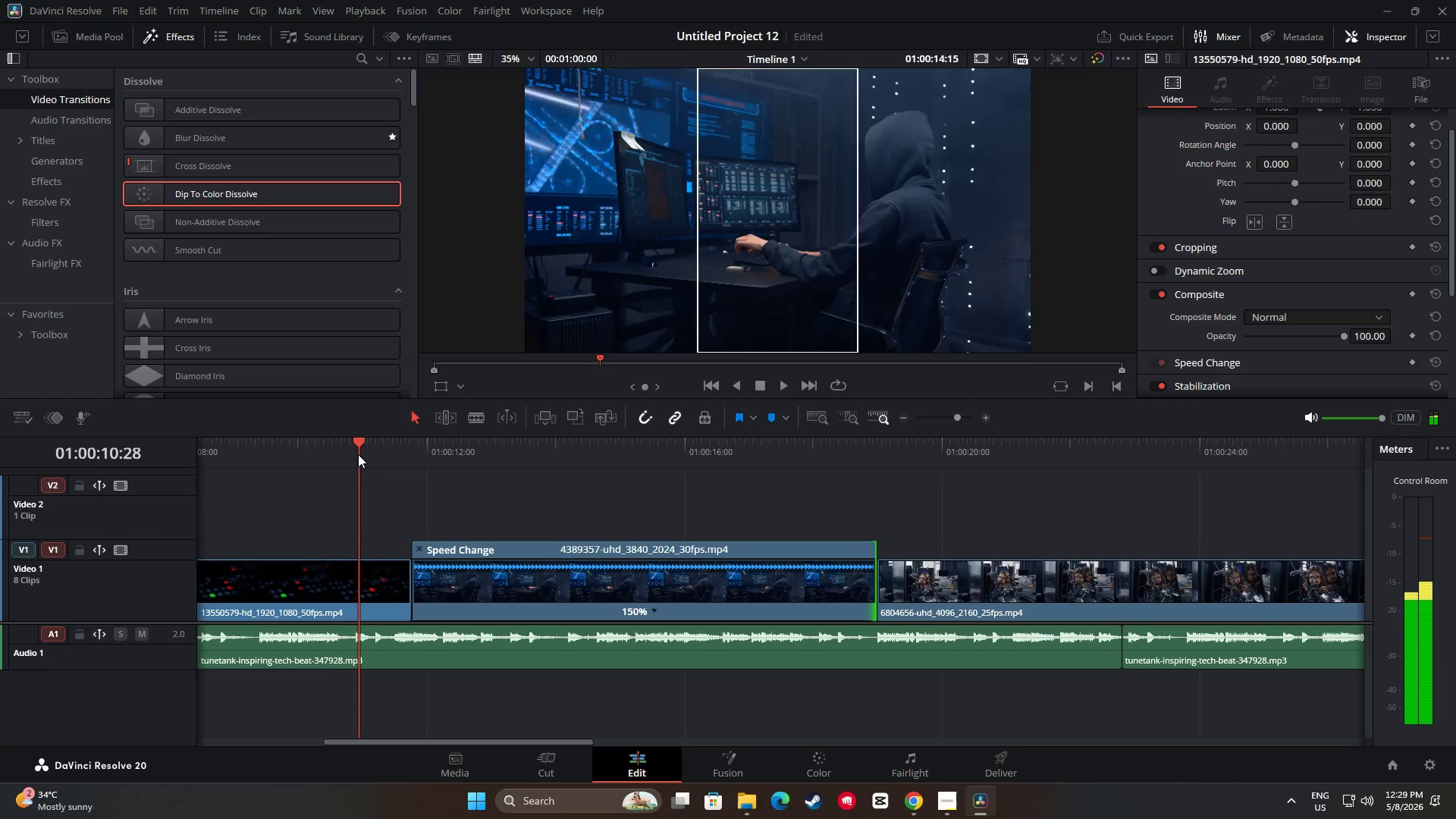 
key(Space)
 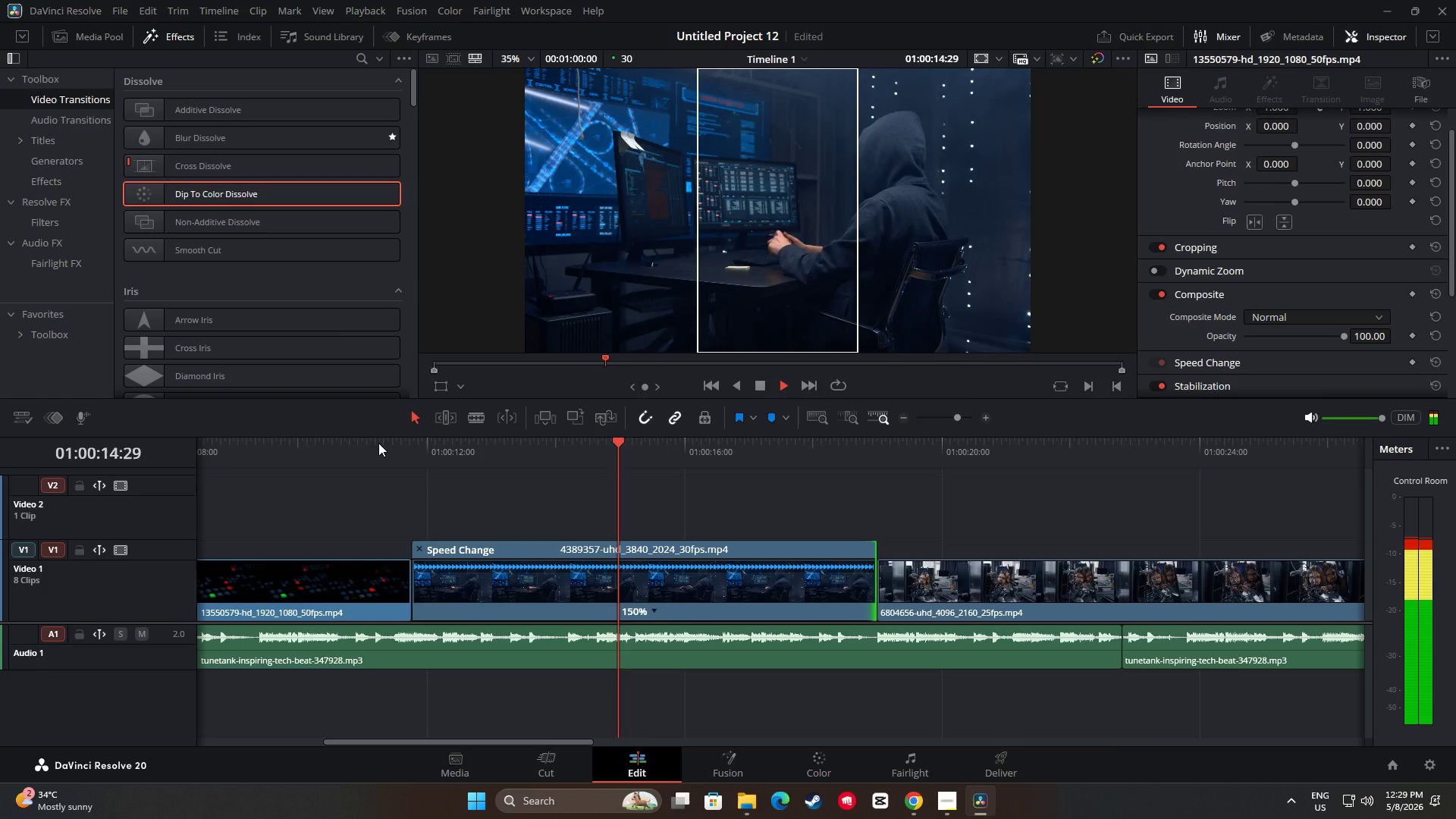 
wait(9.17)
 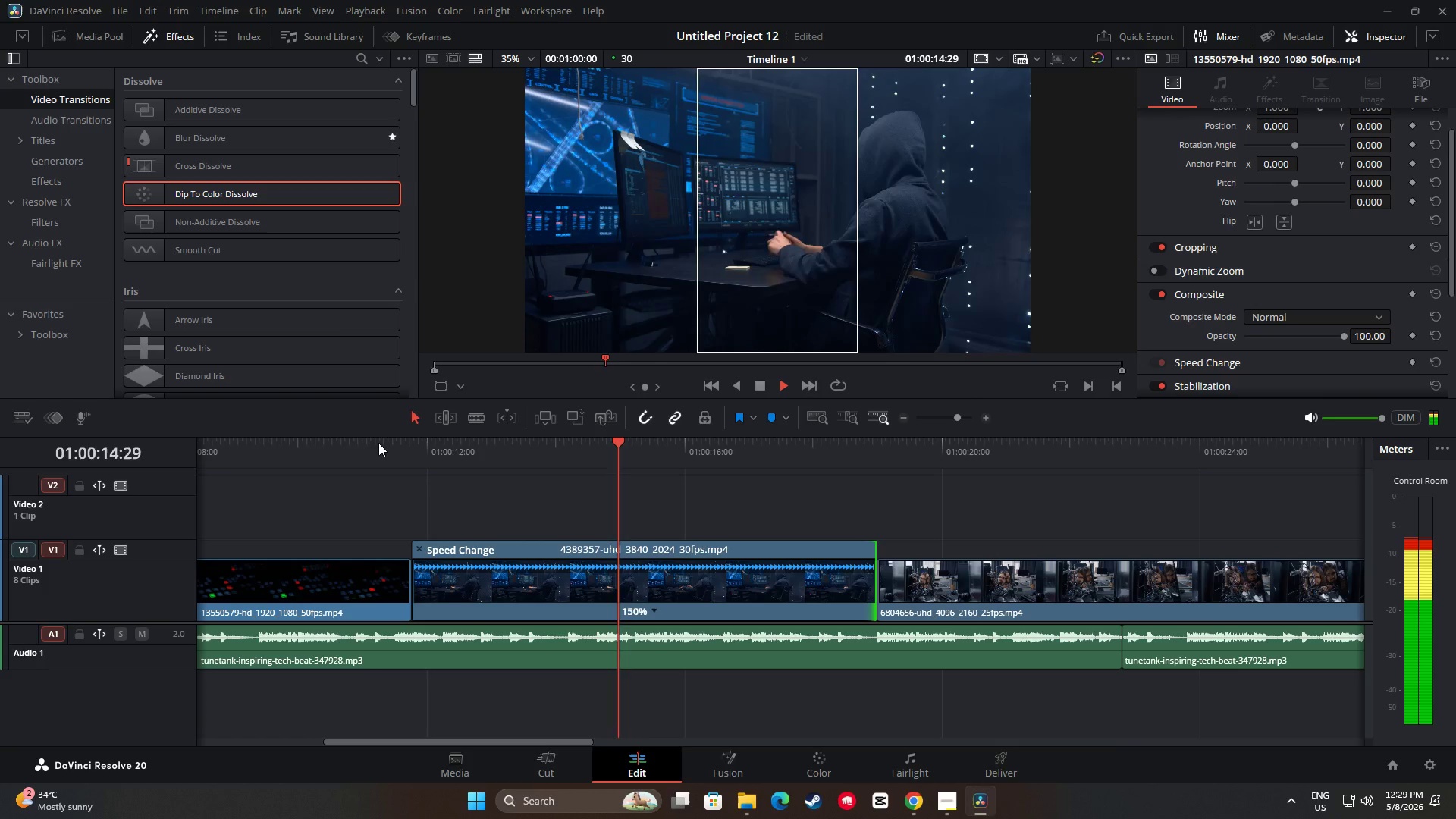 
key(Space)
 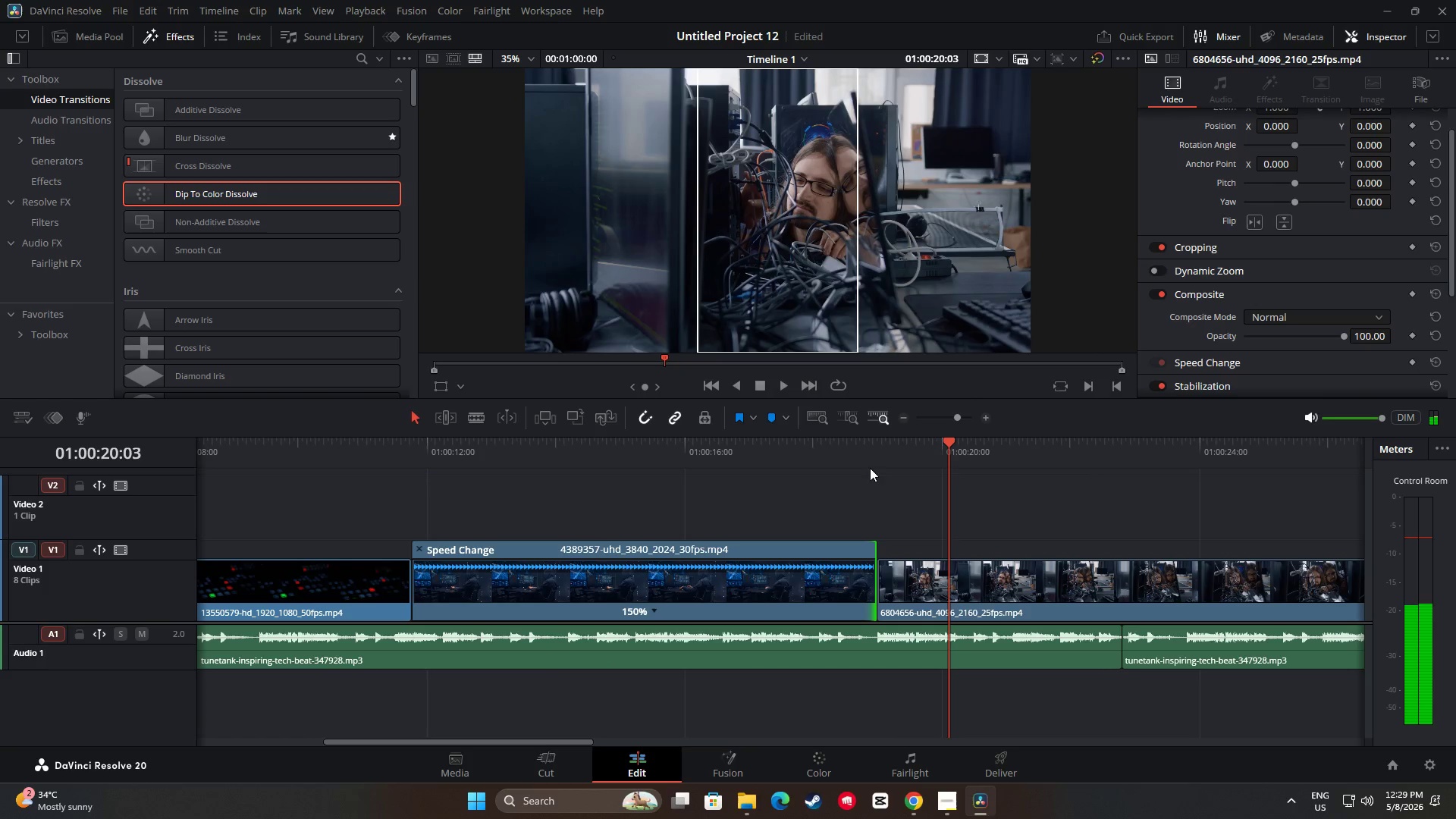 
left_click_drag(start_coordinate=[949, 447], to_coordinate=[395, 482])
 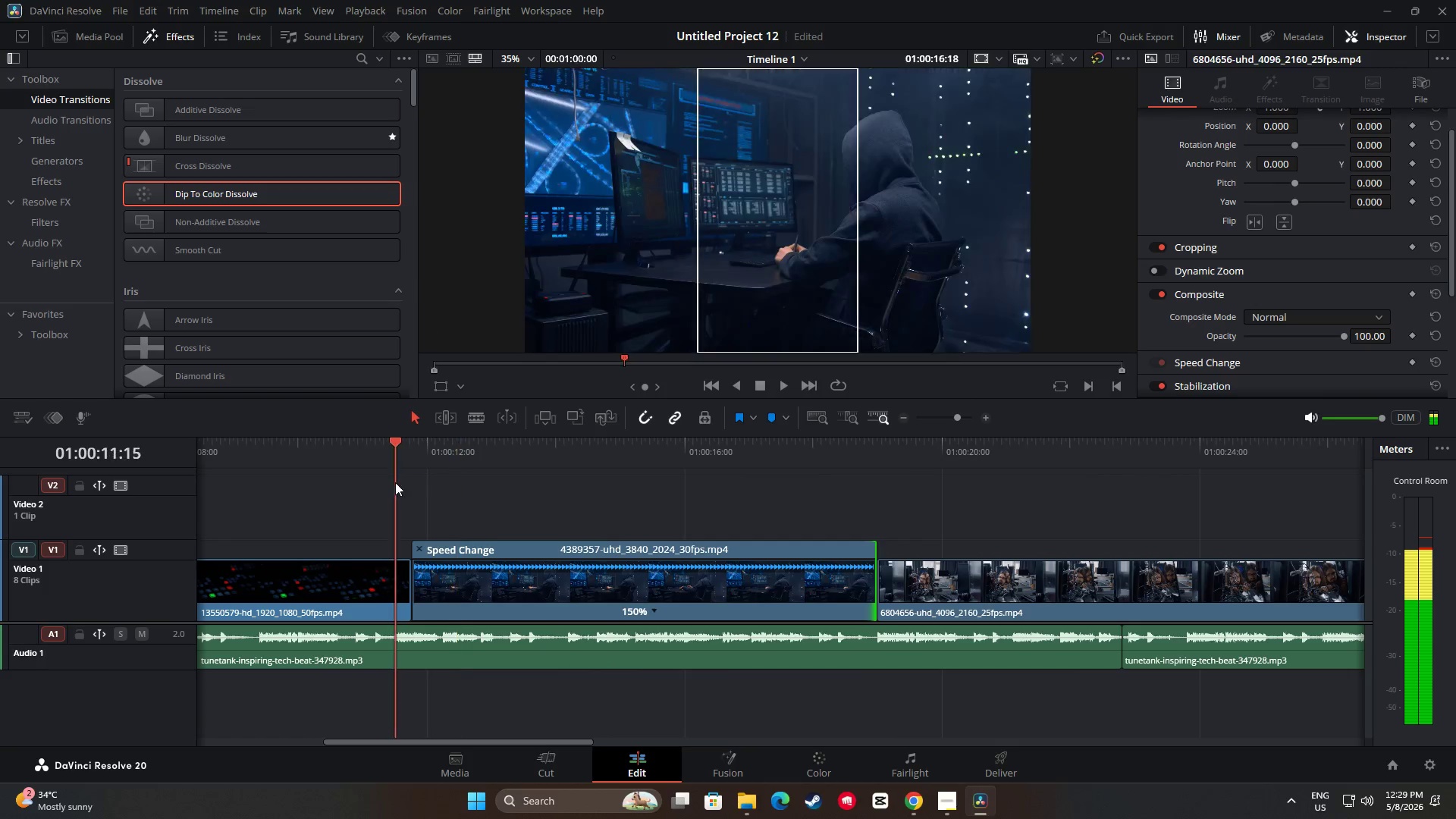 
key(Space)
 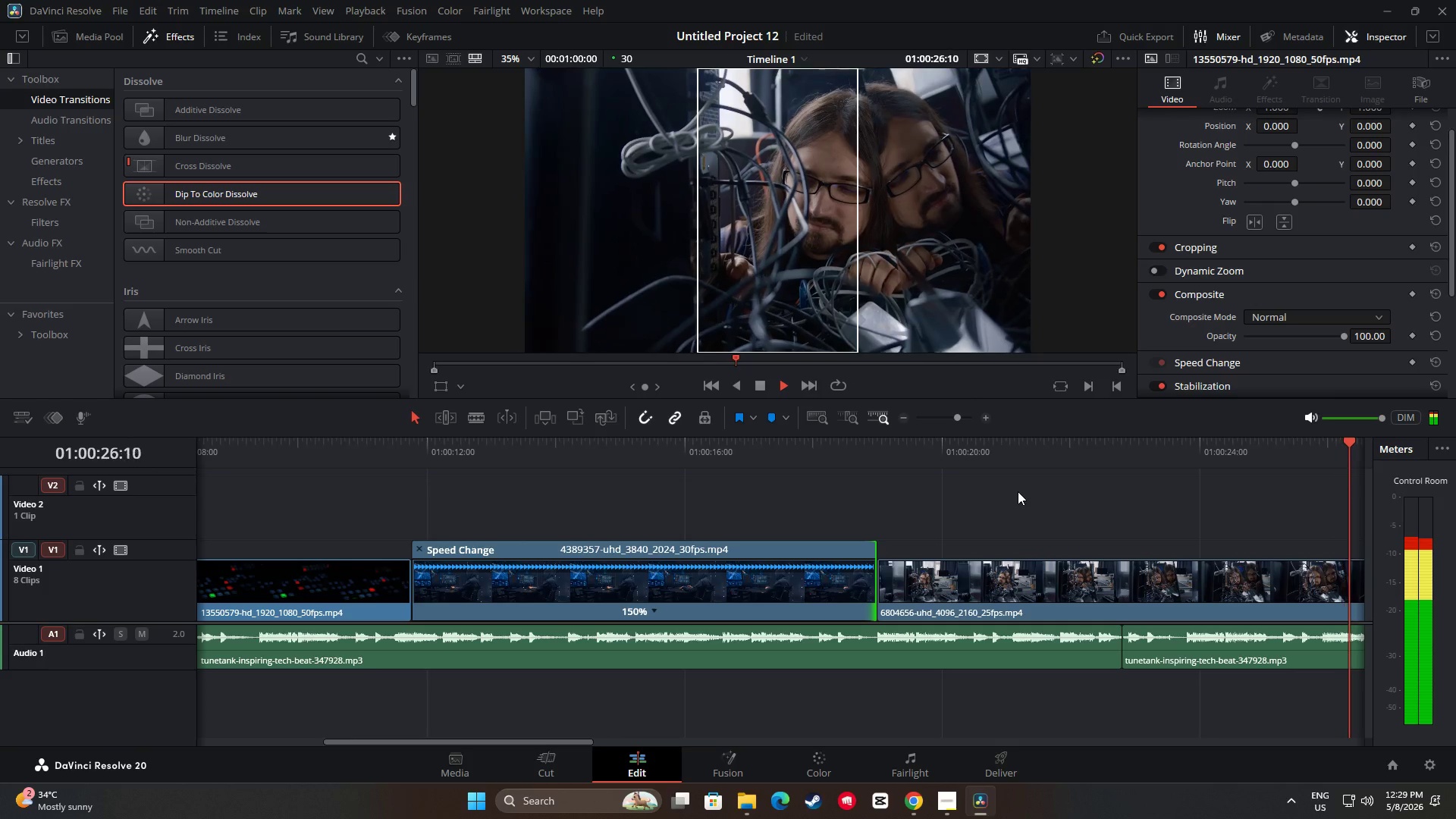 
wait(20.26)
 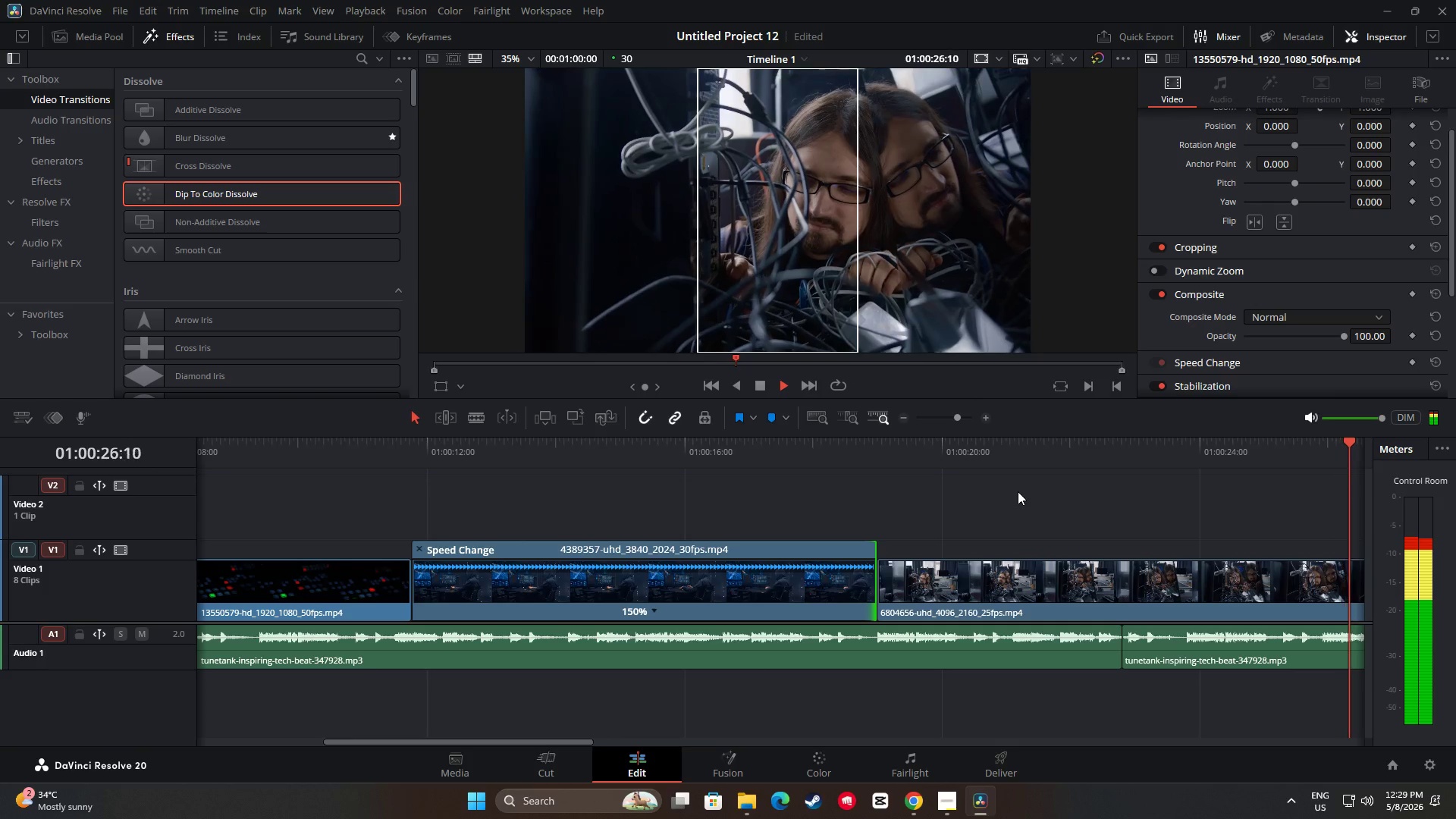 
left_click_drag(start_coordinate=[709, 742], to_coordinate=[824, 748])
 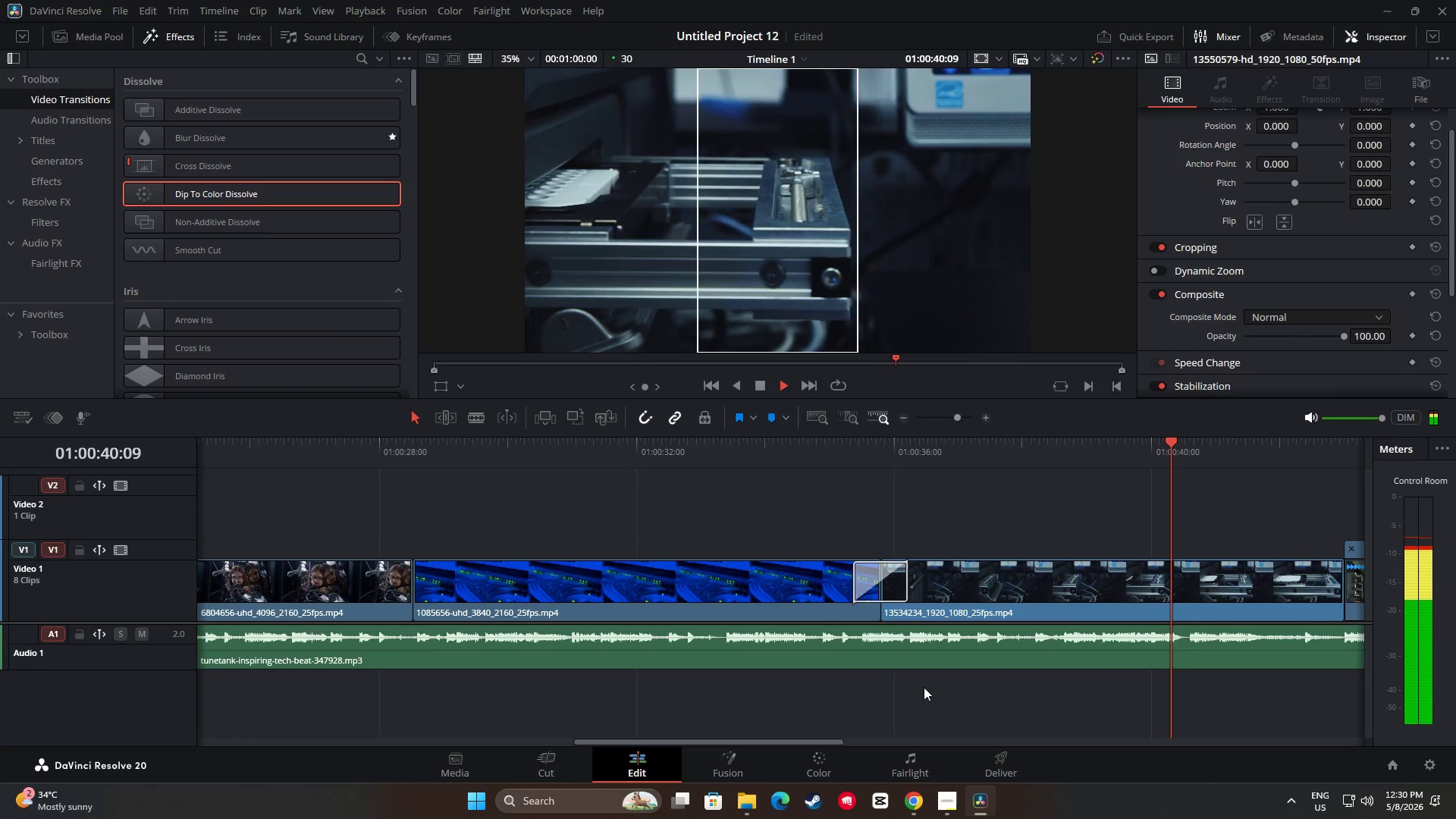 
wait(5.78)
 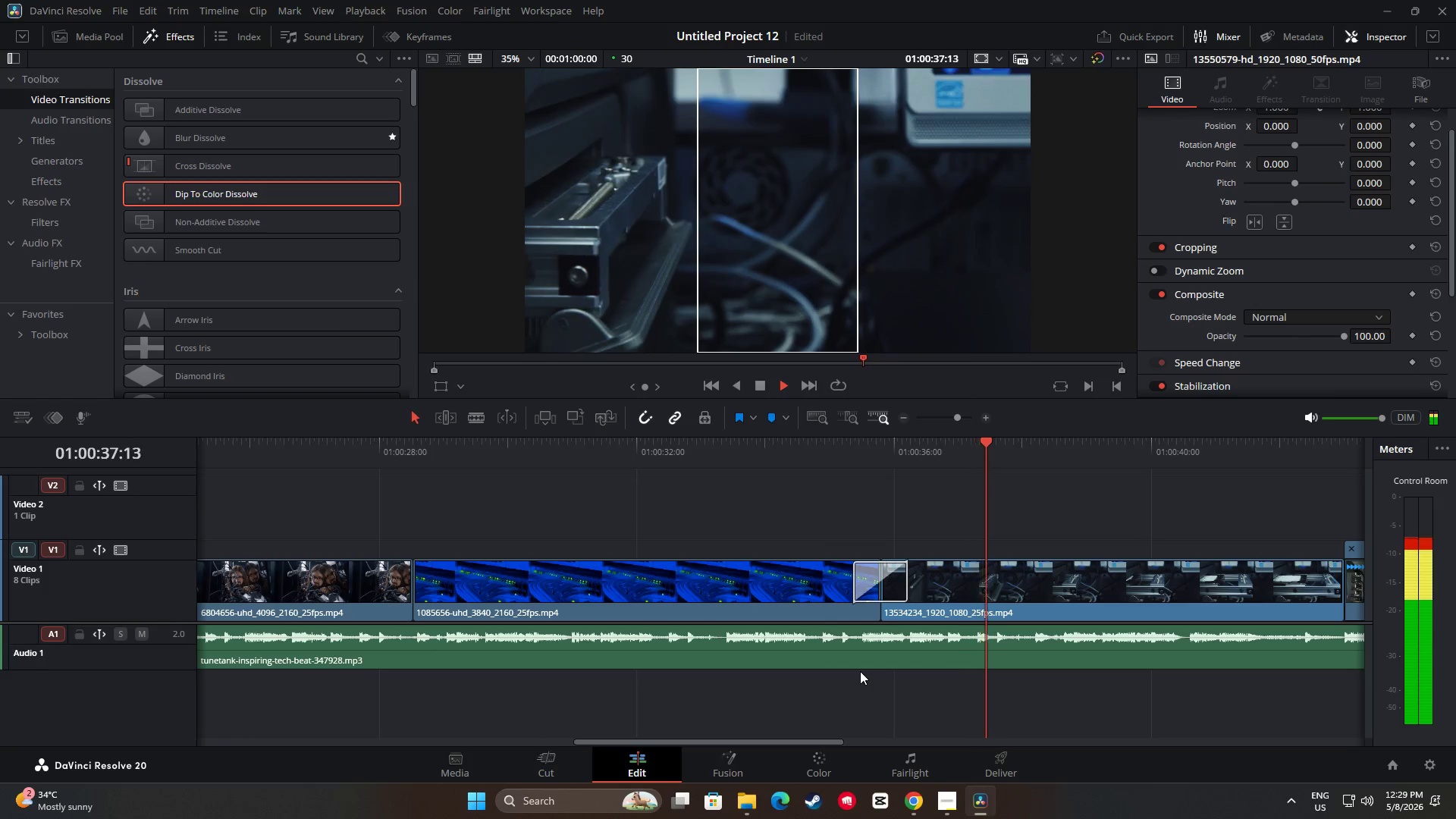 
left_click_drag(start_coordinate=[811, 743], to_coordinate=[968, 748])
 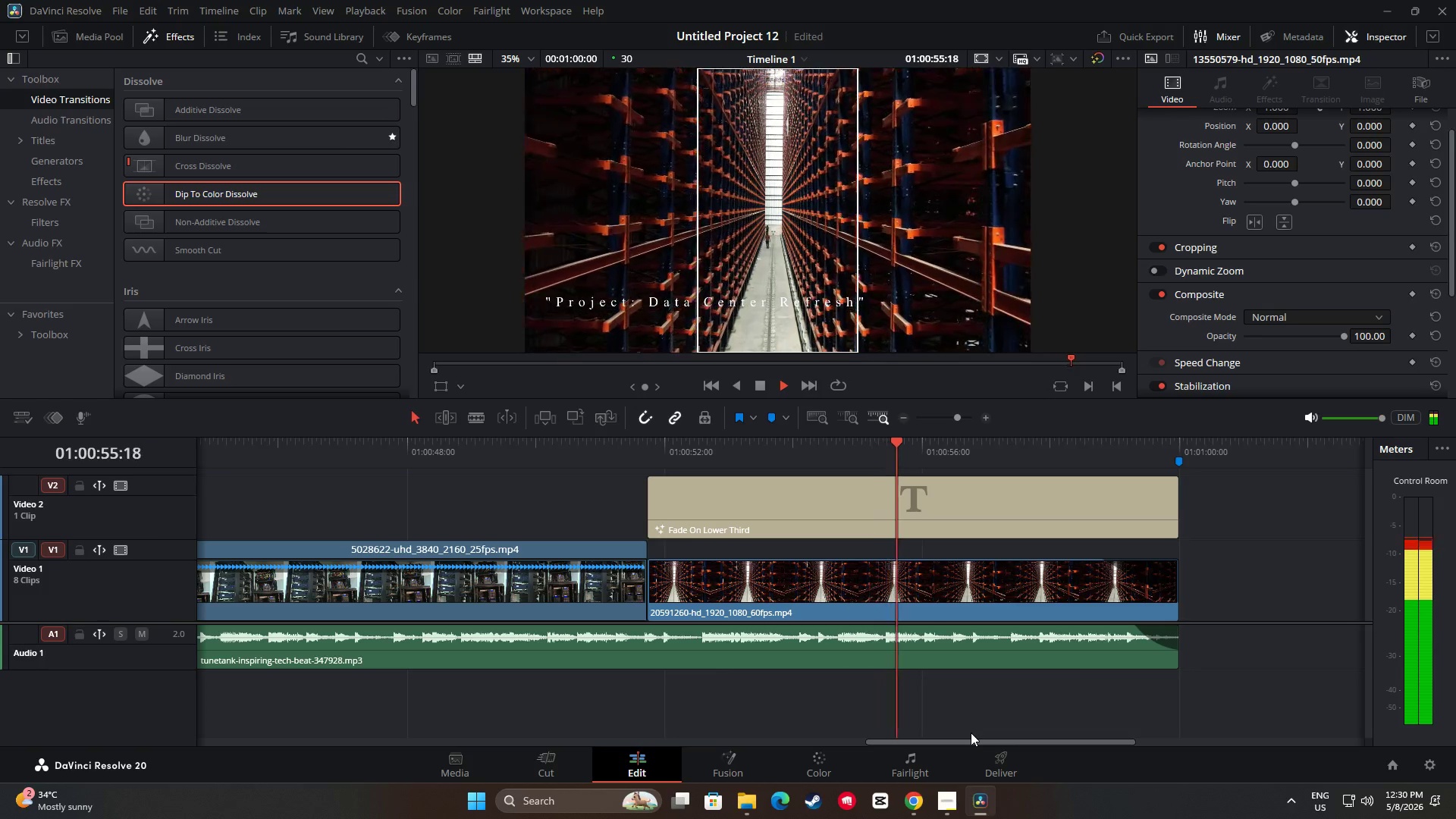 
wait(14.2)
 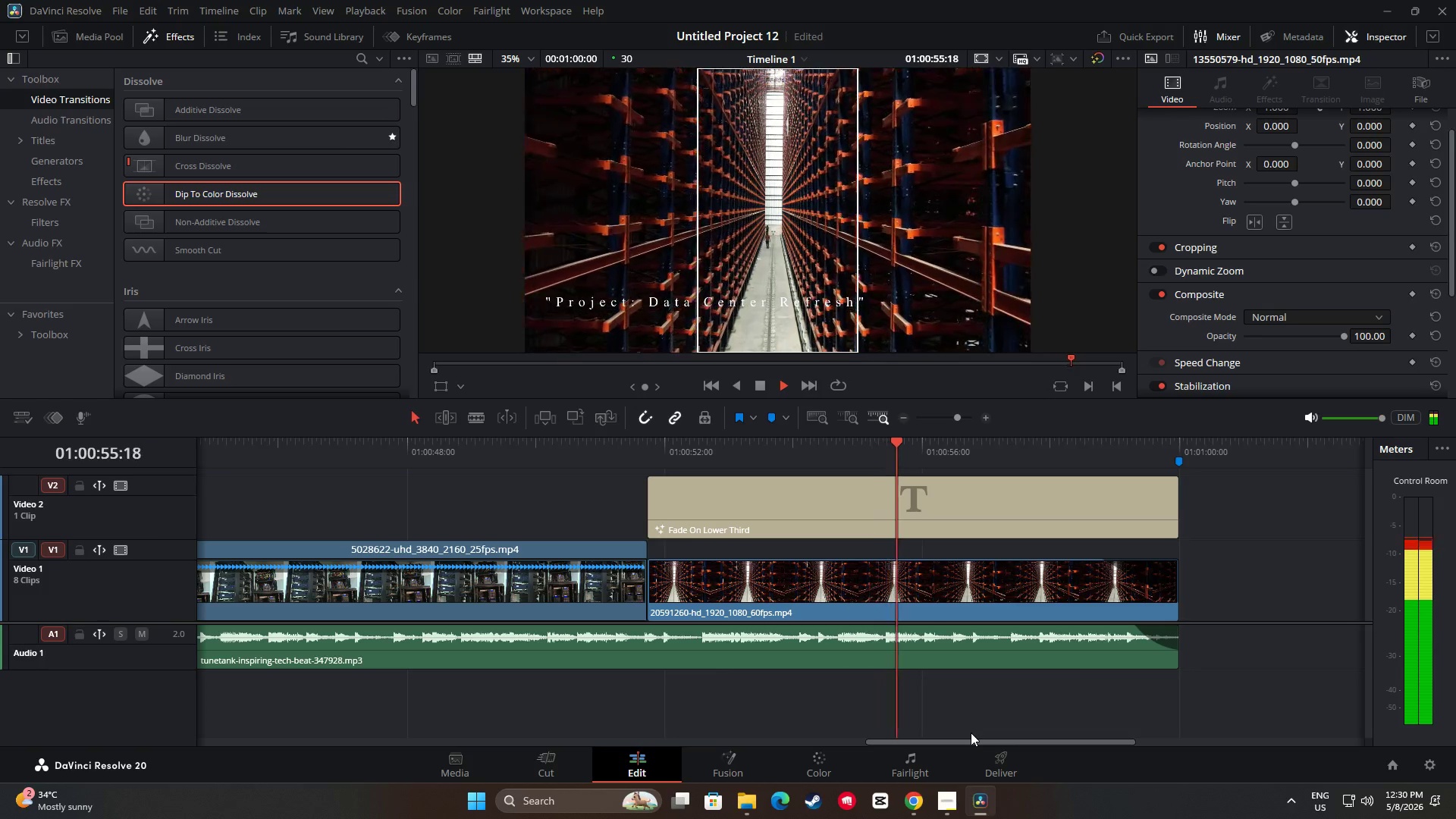 
left_click_drag(start_coordinate=[1181, 440], to_coordinate=[5, 469])
 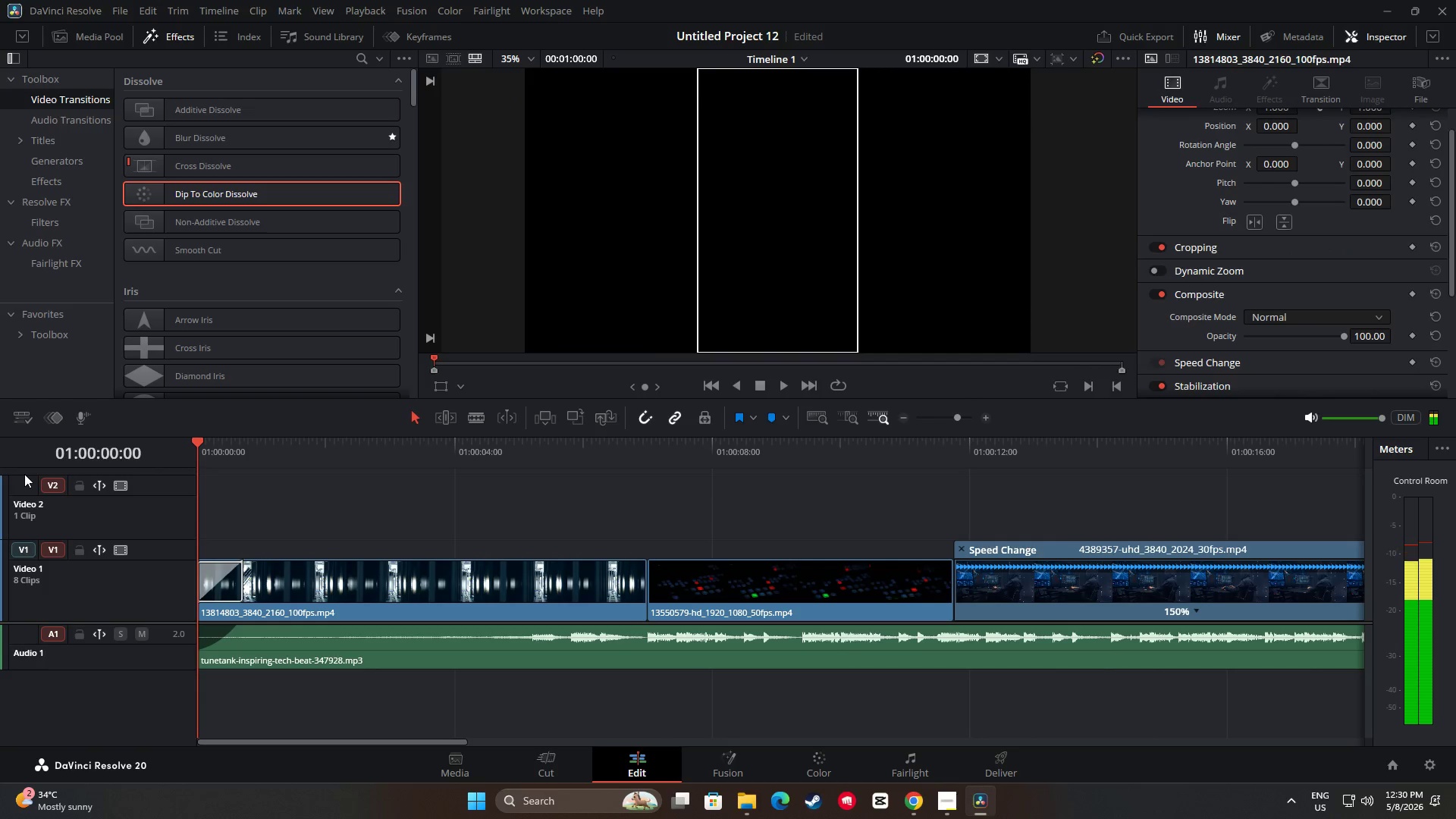 
key(Space)
 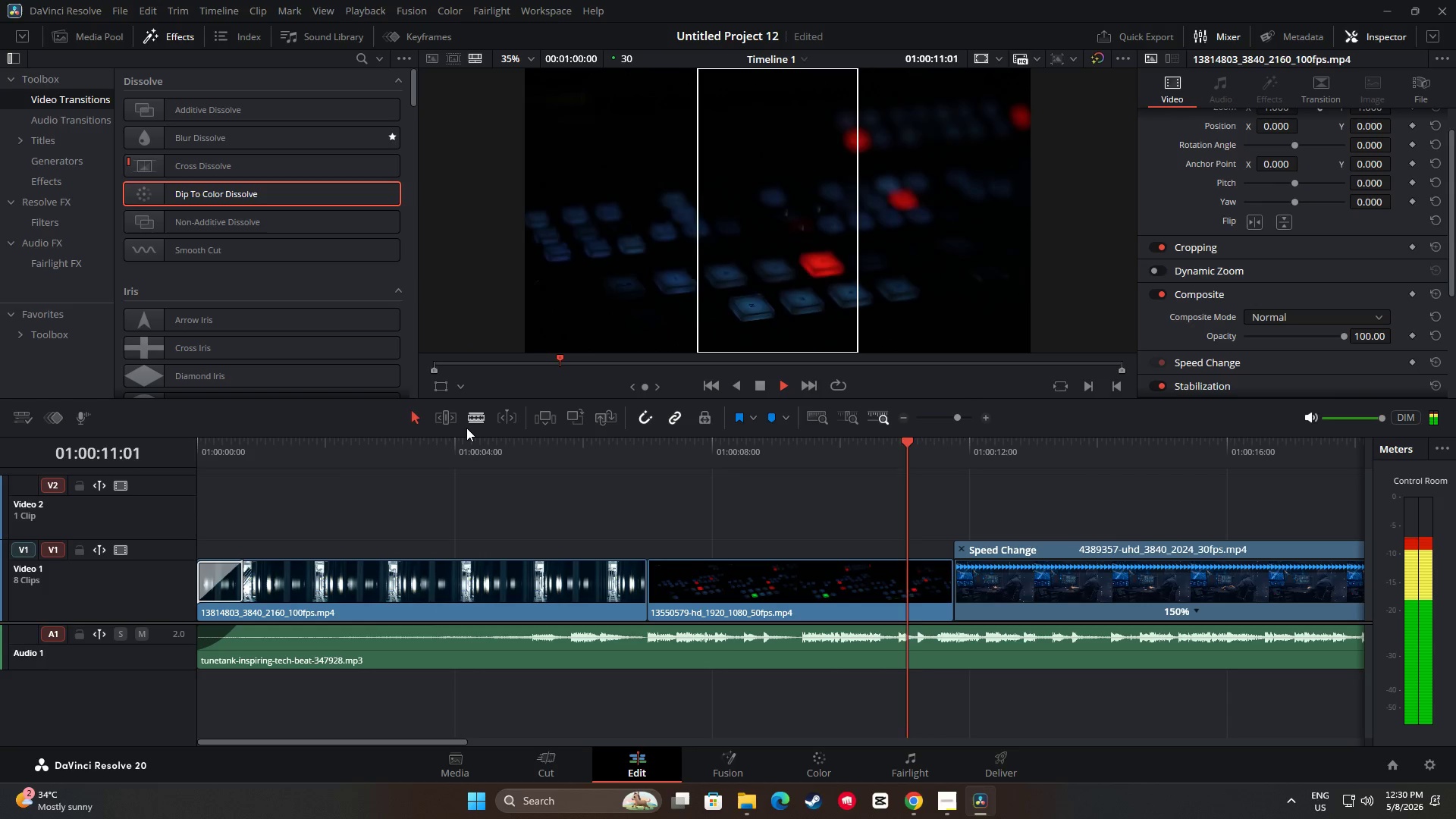 
wait(16.08)
 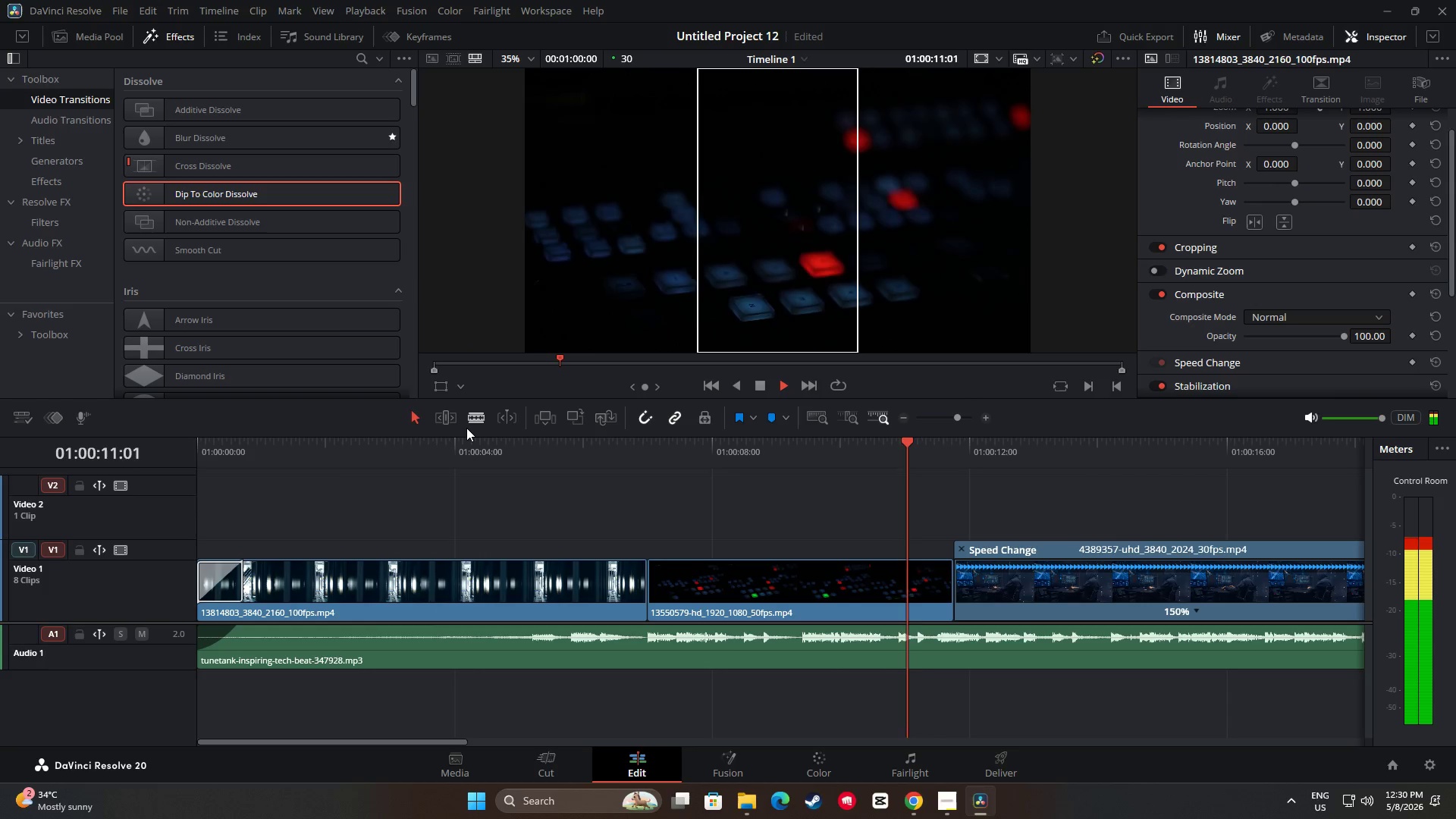 
key(Space)
 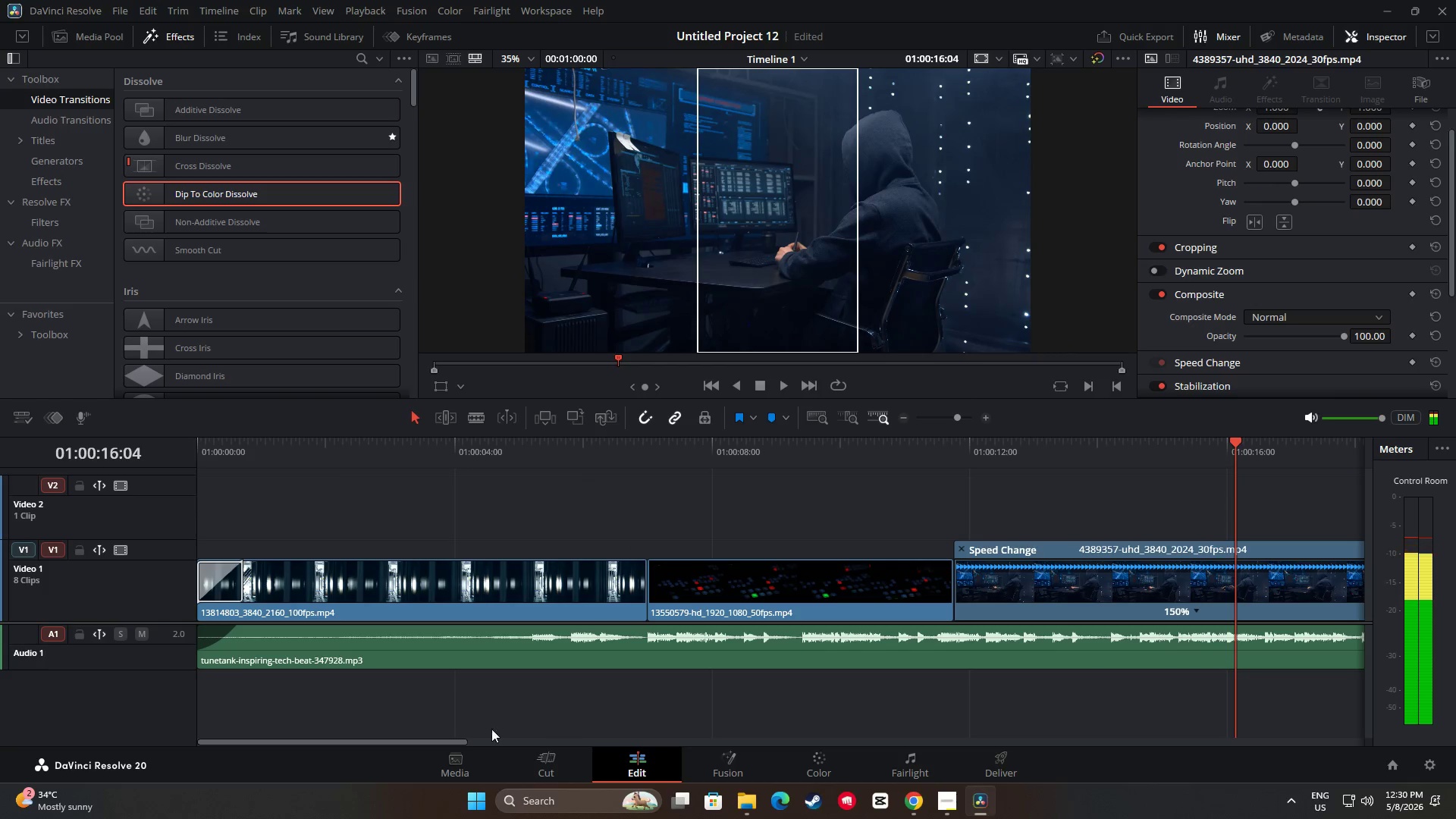 
key(Space)
 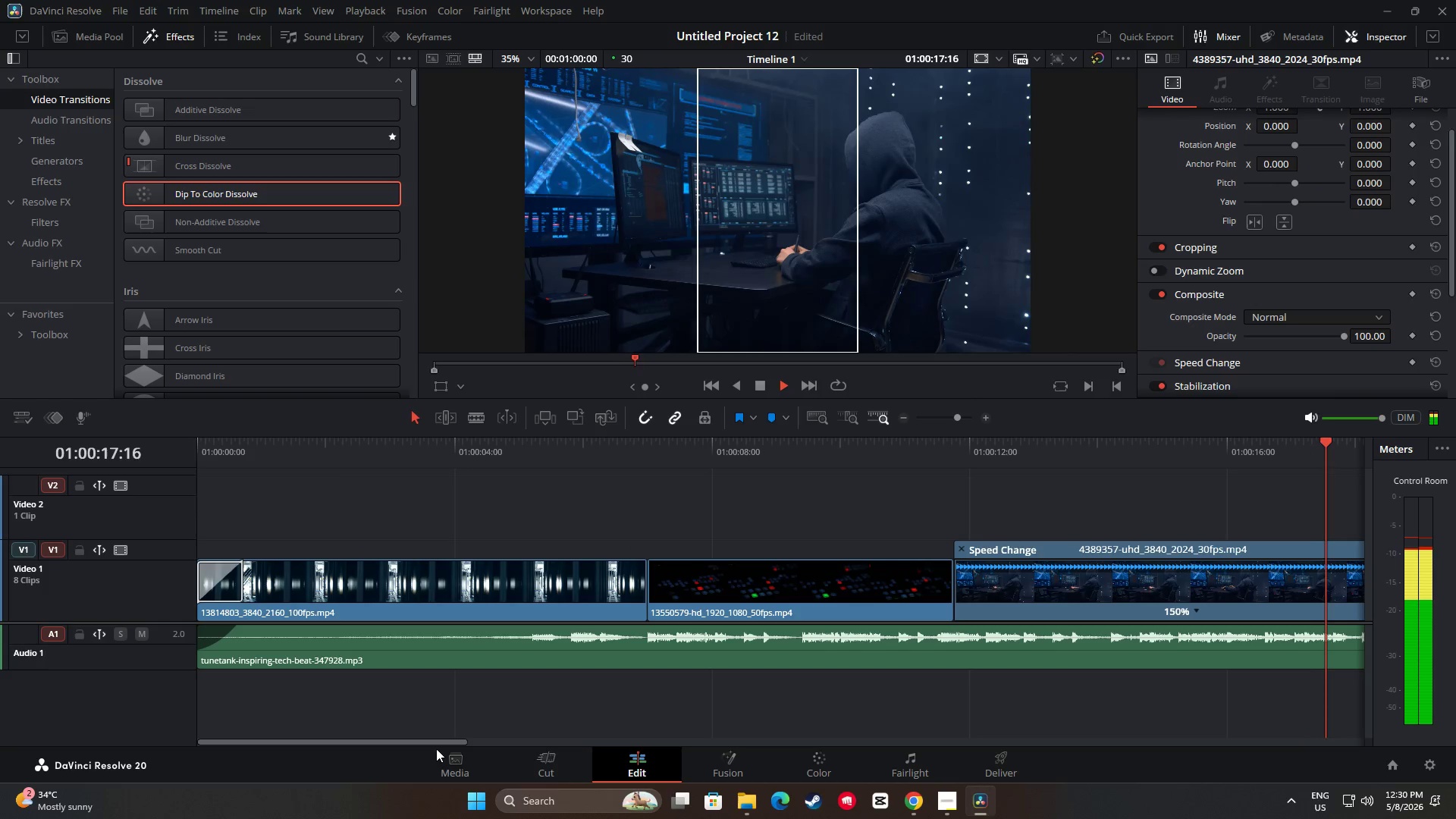 
left_click_drag(start_coordinate=[442, 741], to_coordinate=[760, 754])
 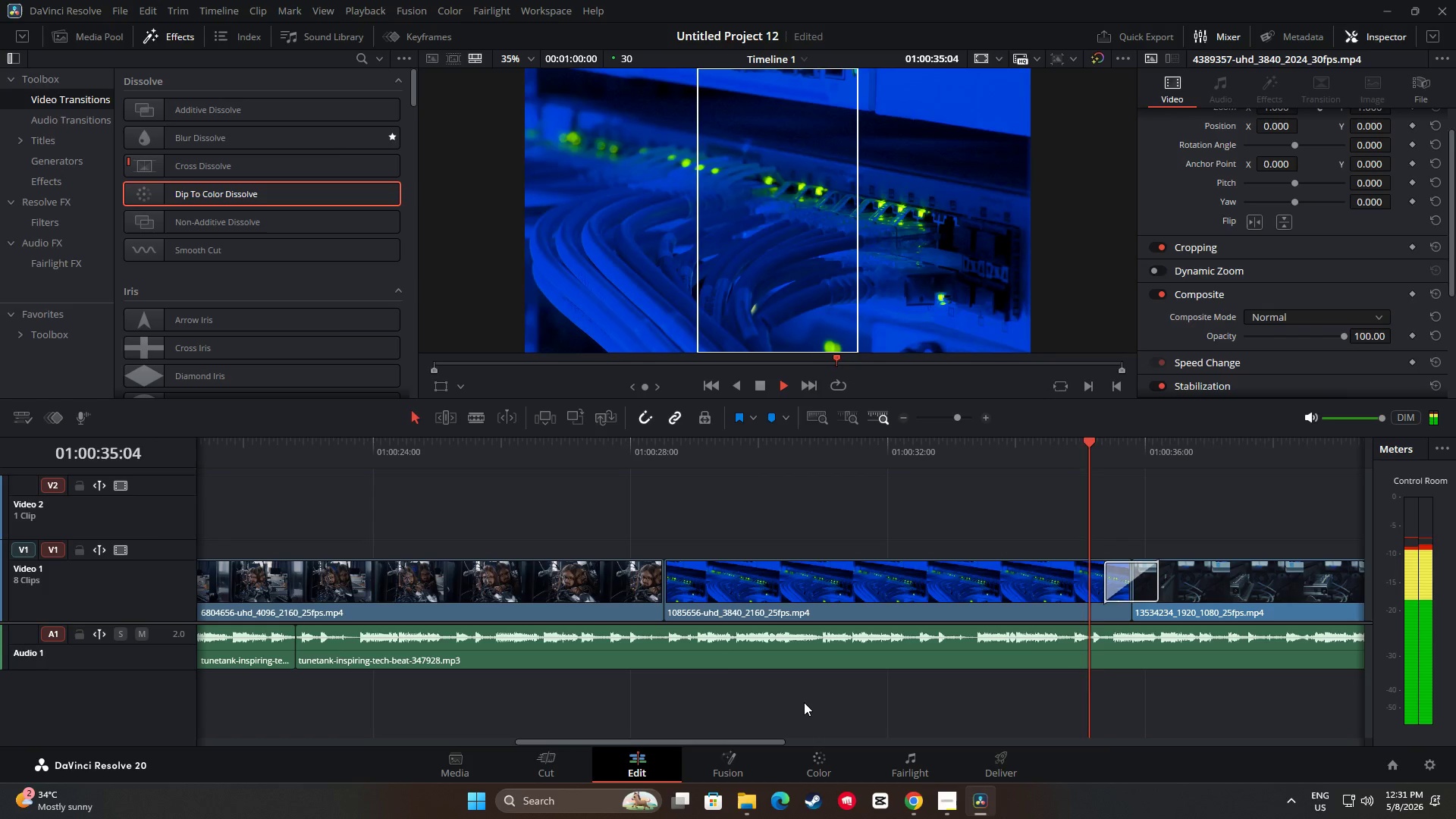 
wait(9.64)
 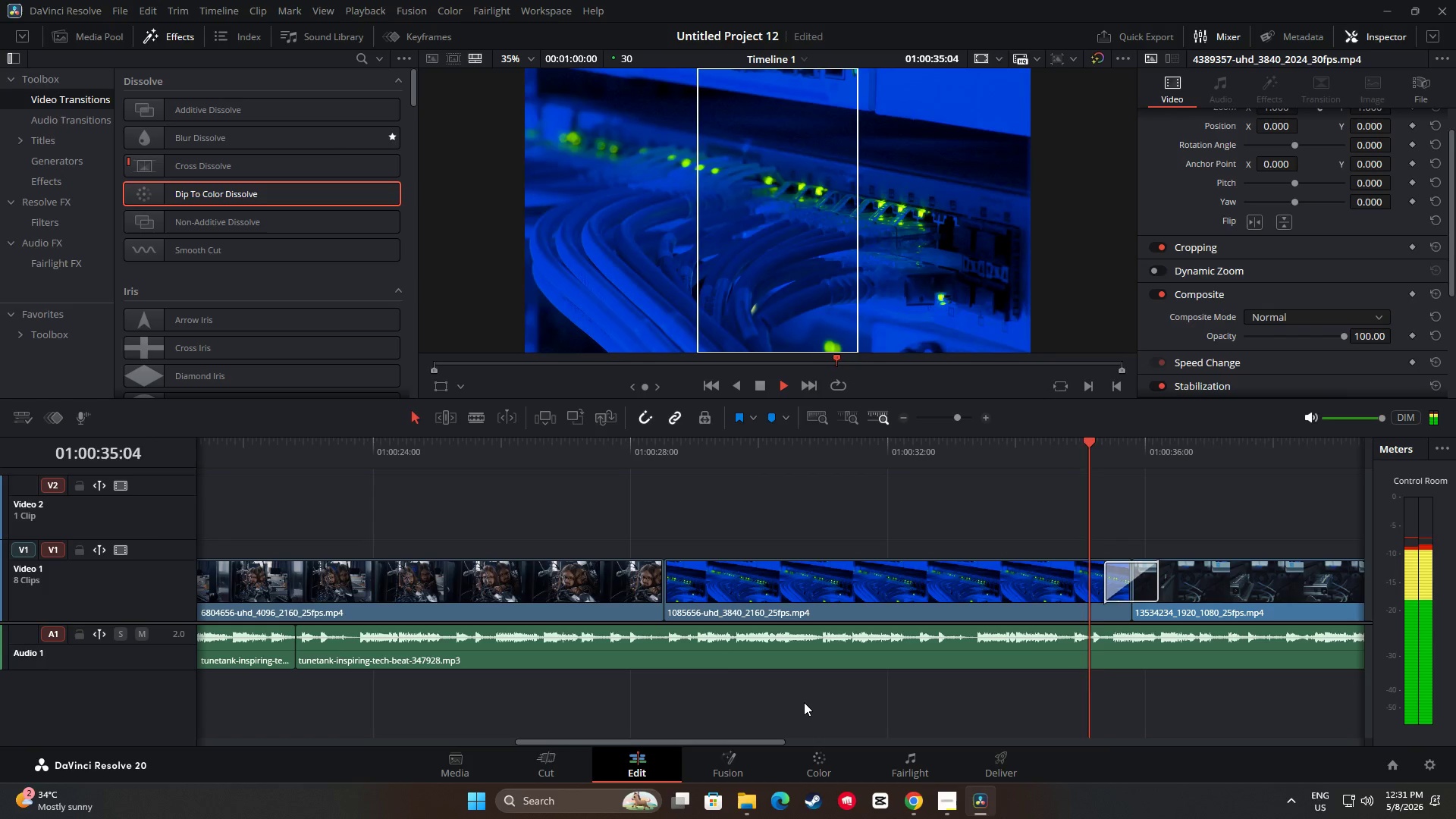 
key(Space)
 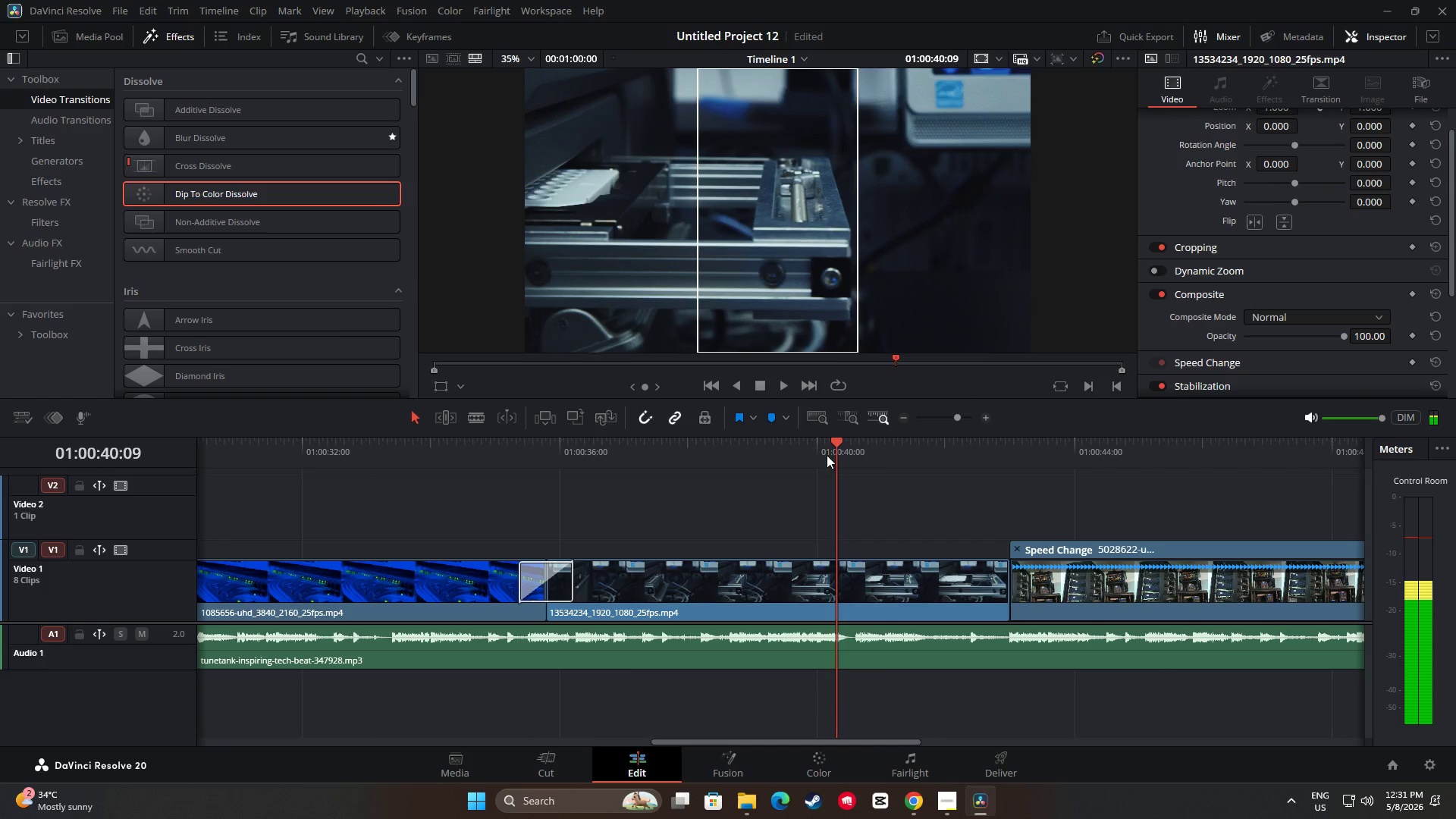 
left_click_drag(start_coordinate=[841, 442], to_coordinate=[502, 460])
 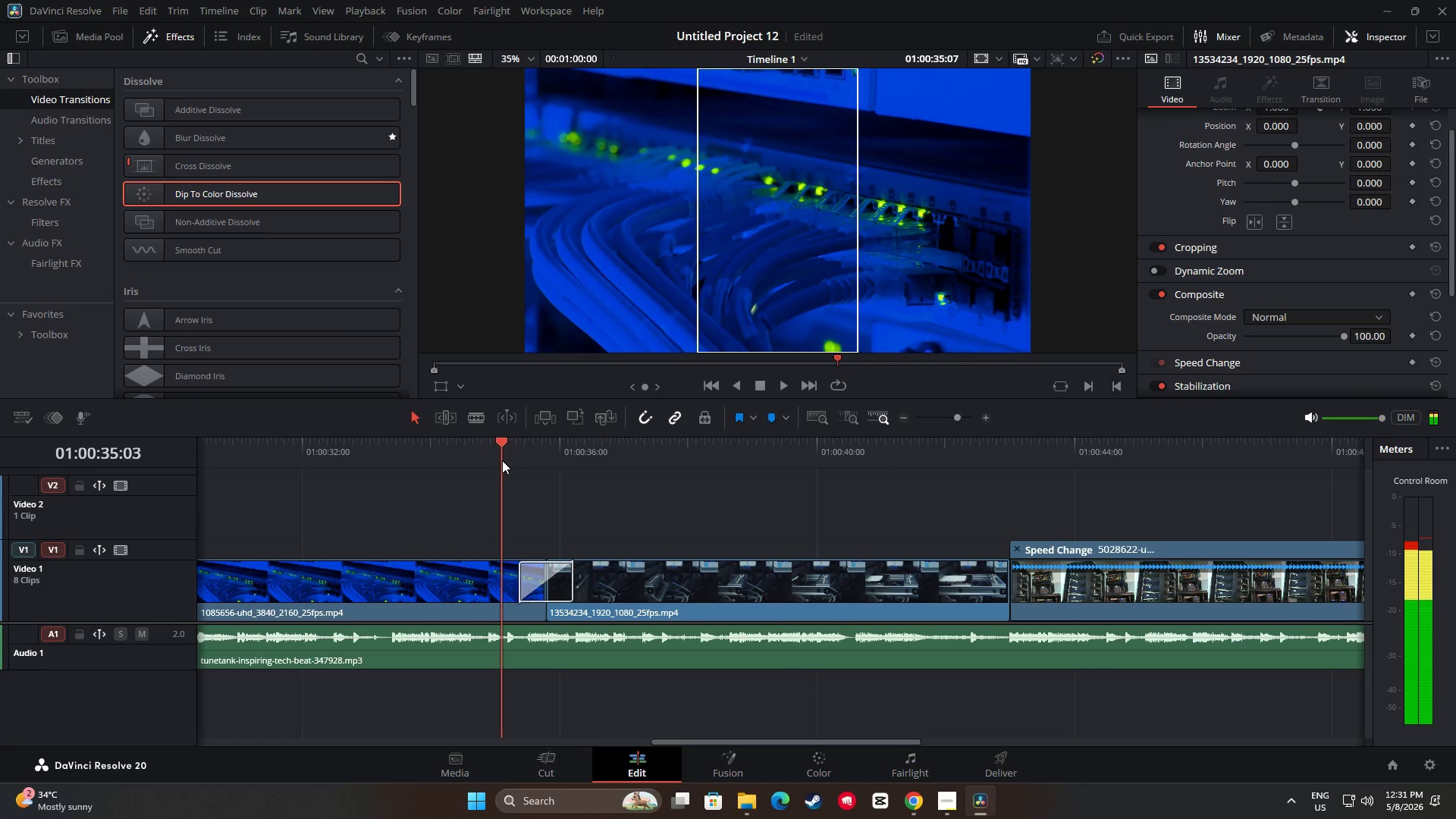 
key(Space)
 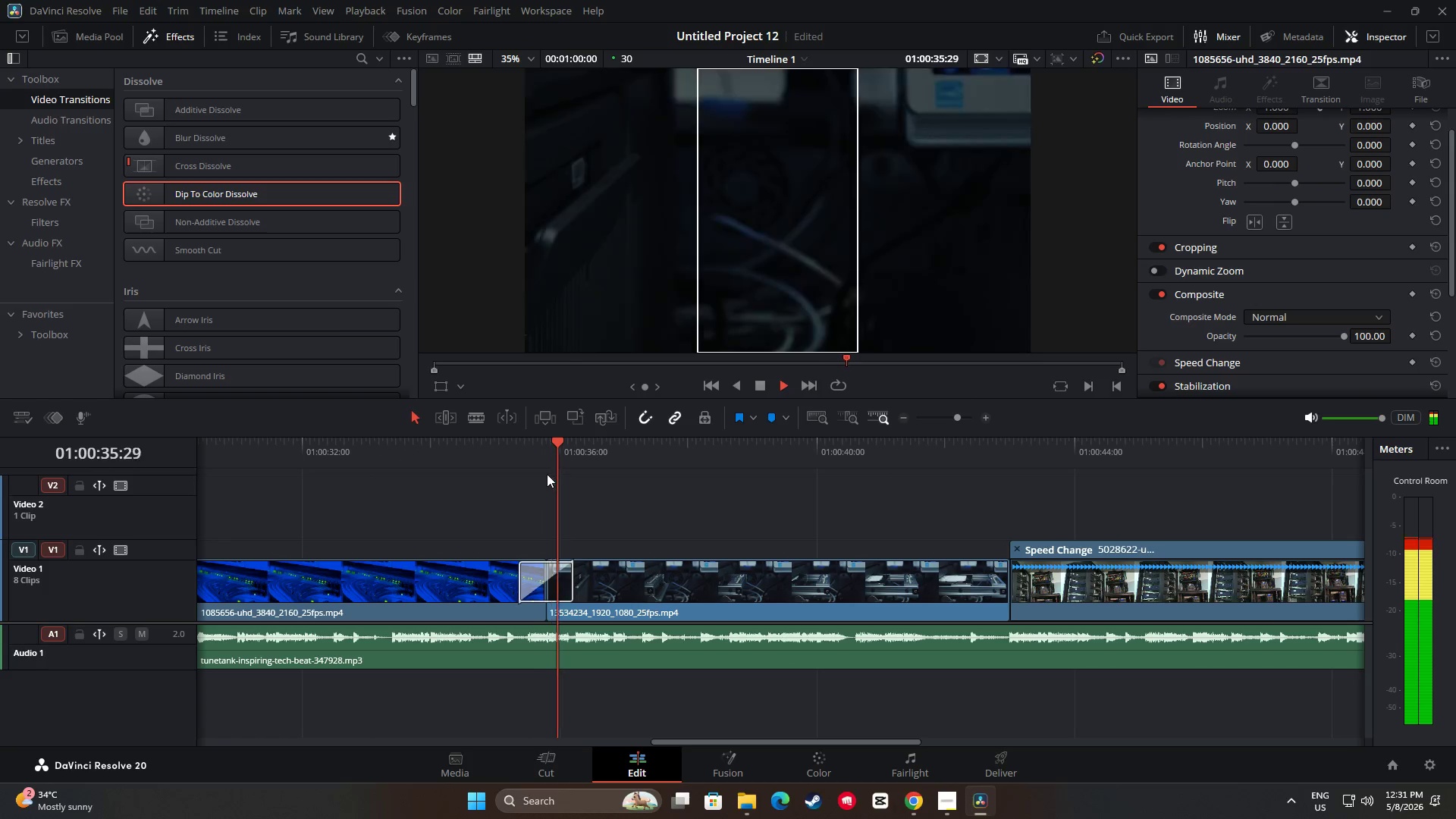 
key(Space)
 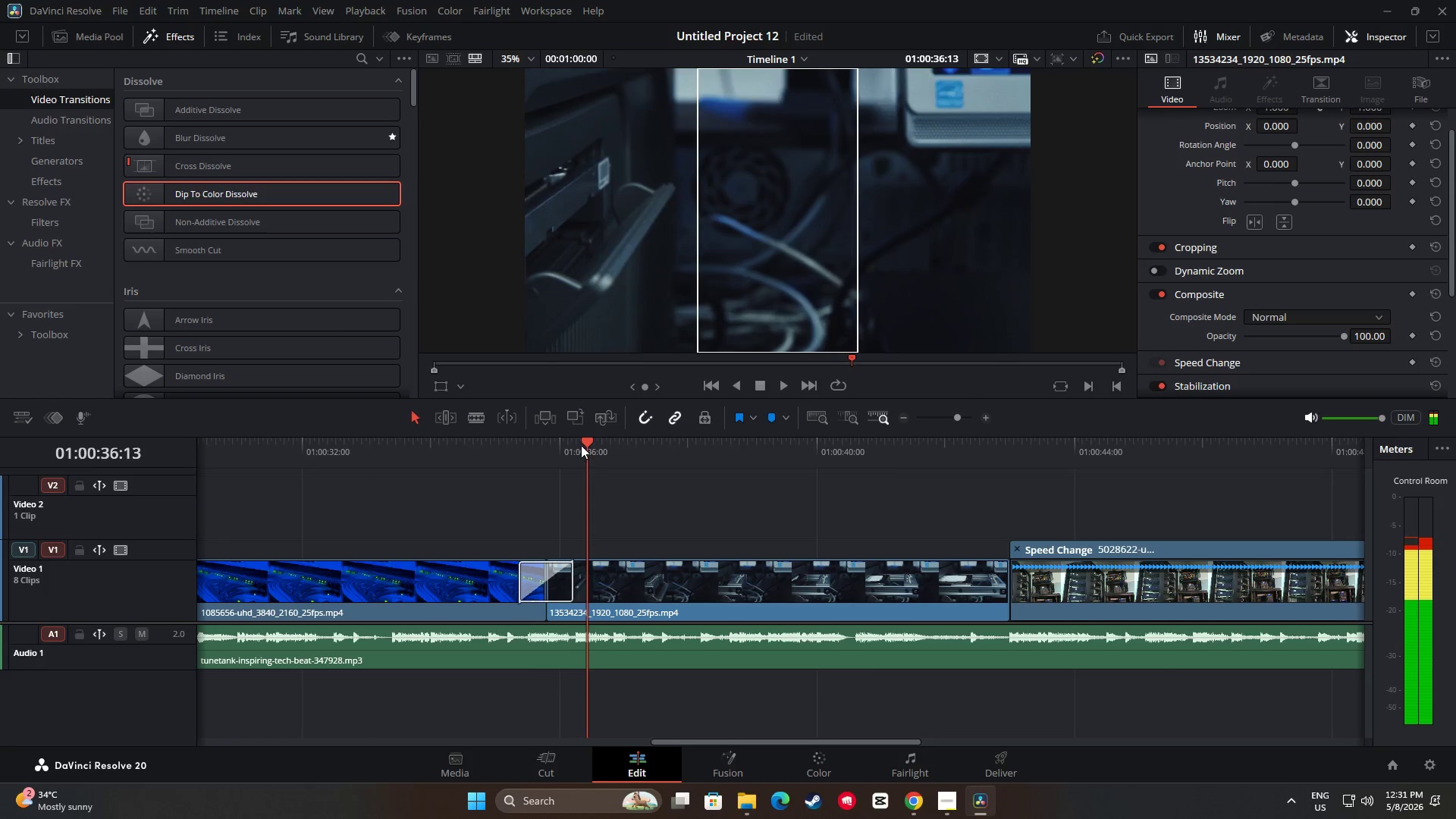 
left_click_drag(start_coordinate=[582, 442], to_coordinate=[522, 444])
 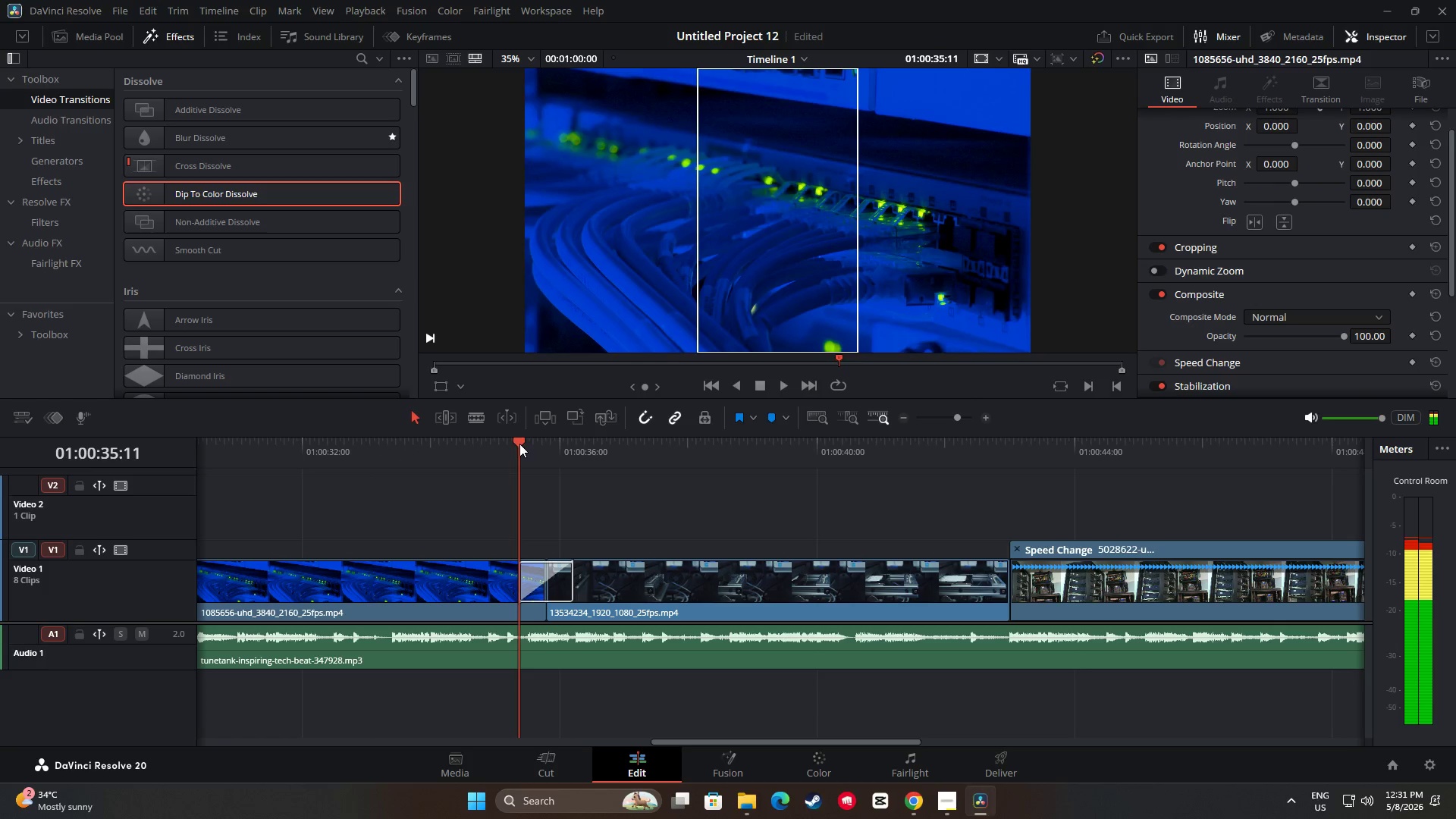 
key(Space)
 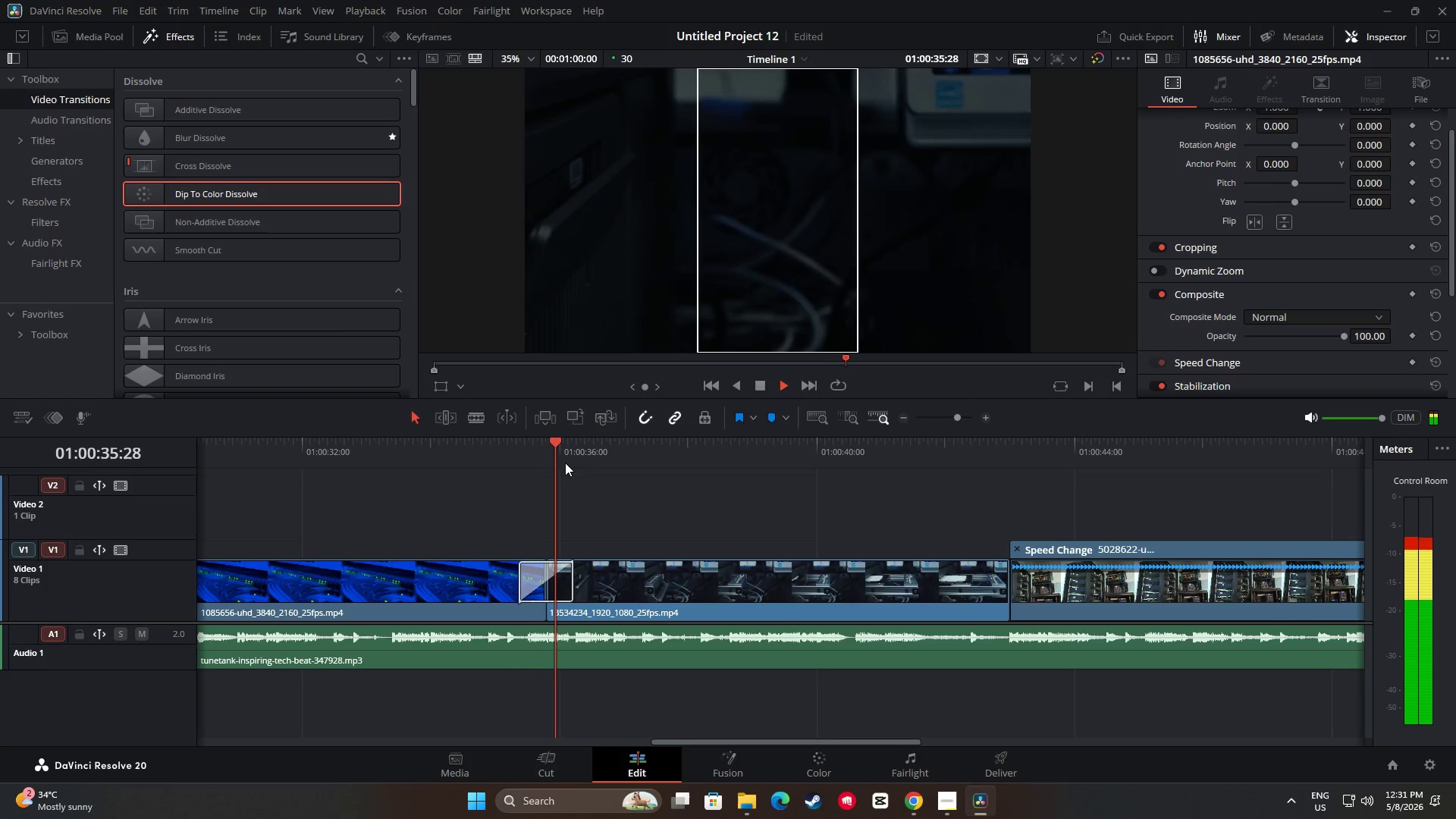 
key(Space)
 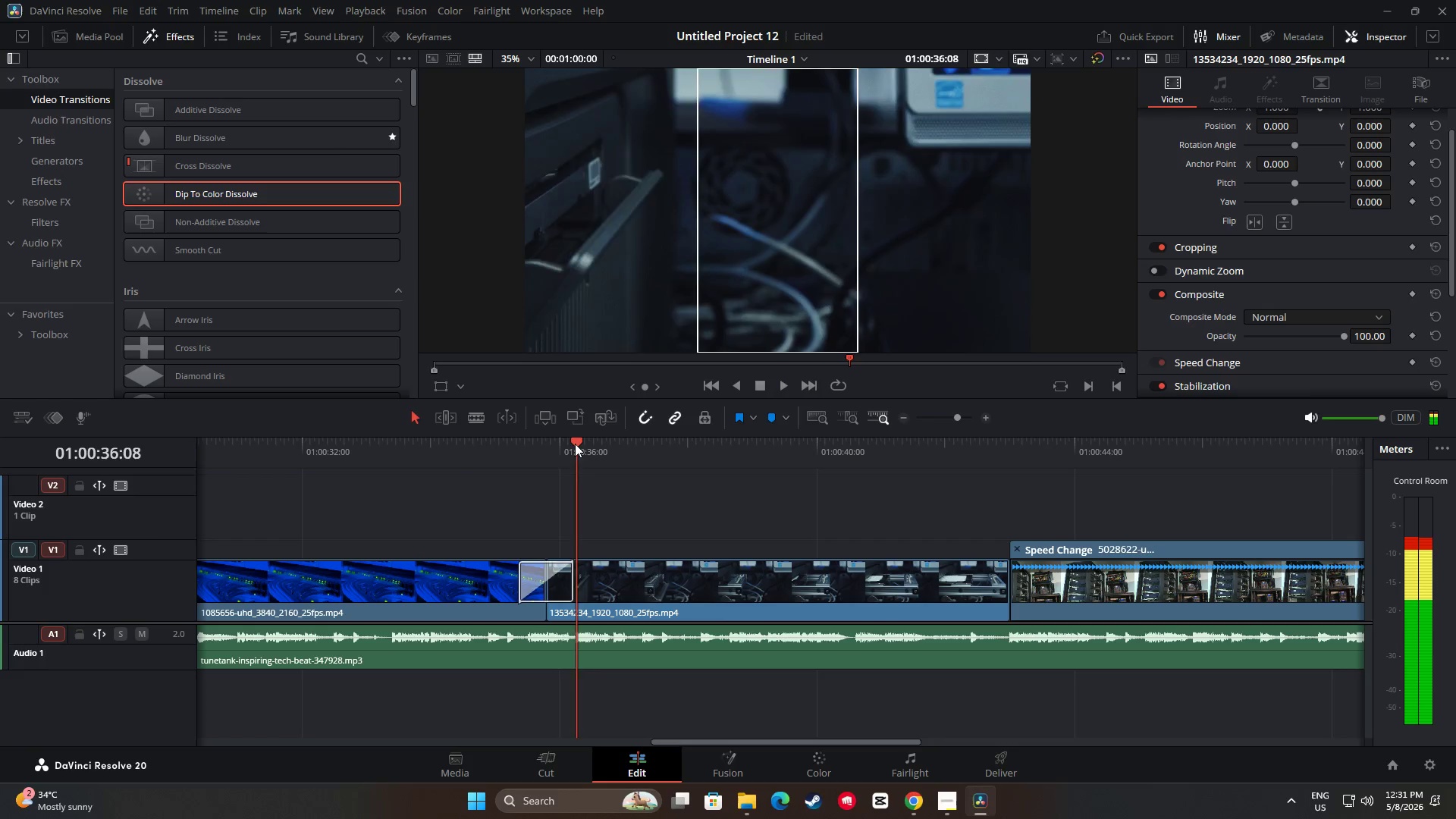 
left_click_drag(start_coordinate=[574, 444], to_coordinate=[439, 449])
 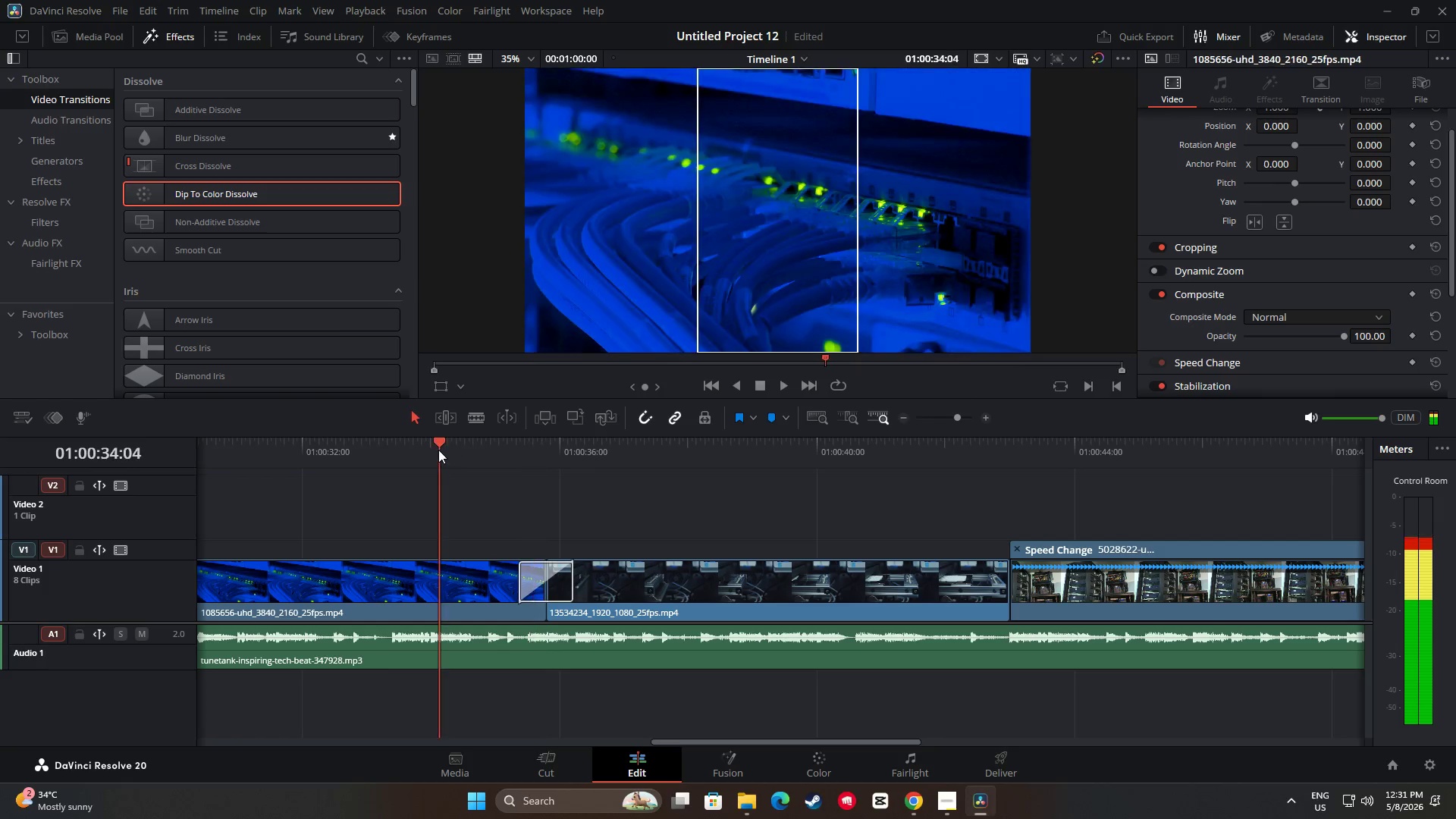 
key(Space)
 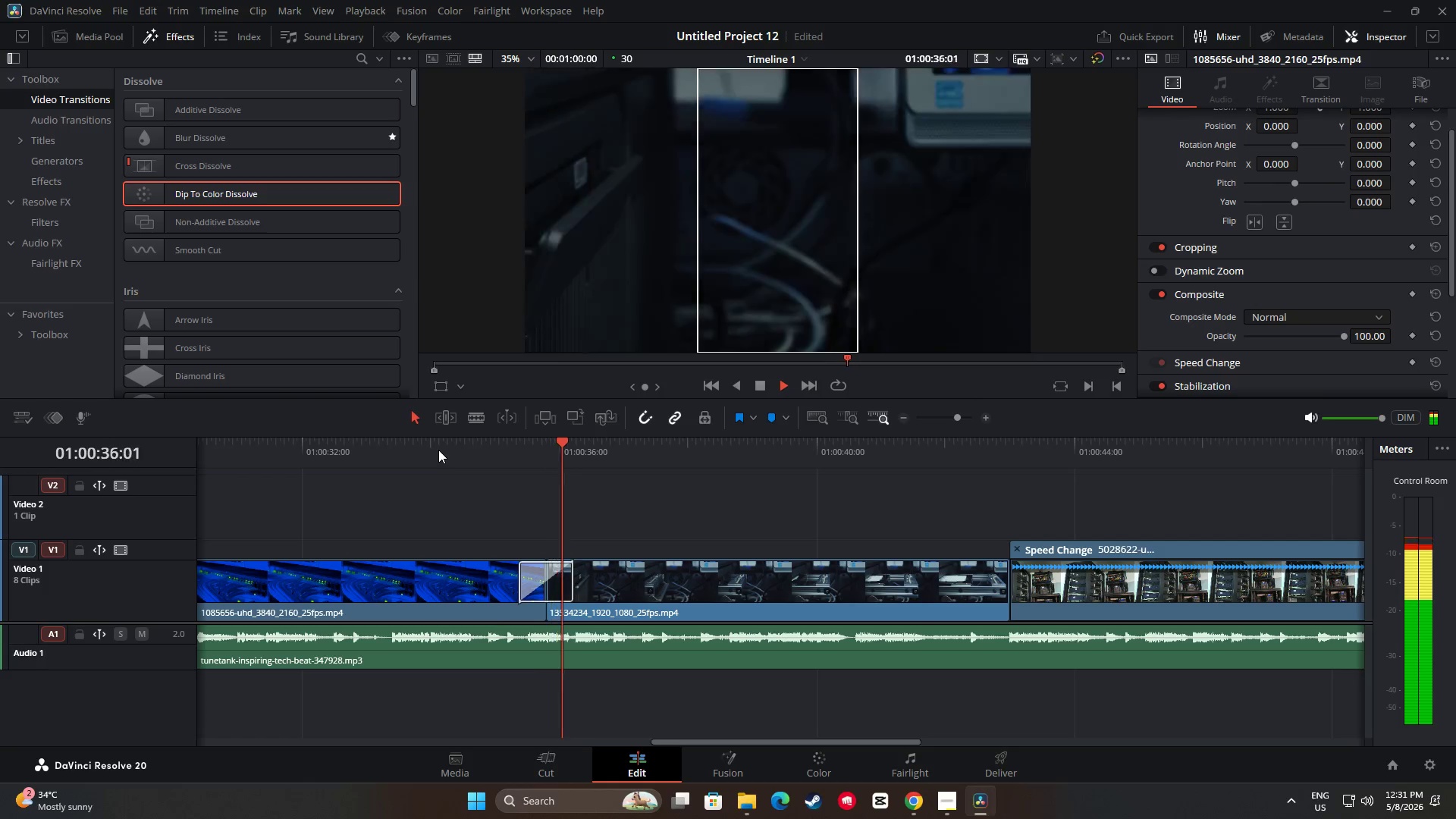 
key(Space)
 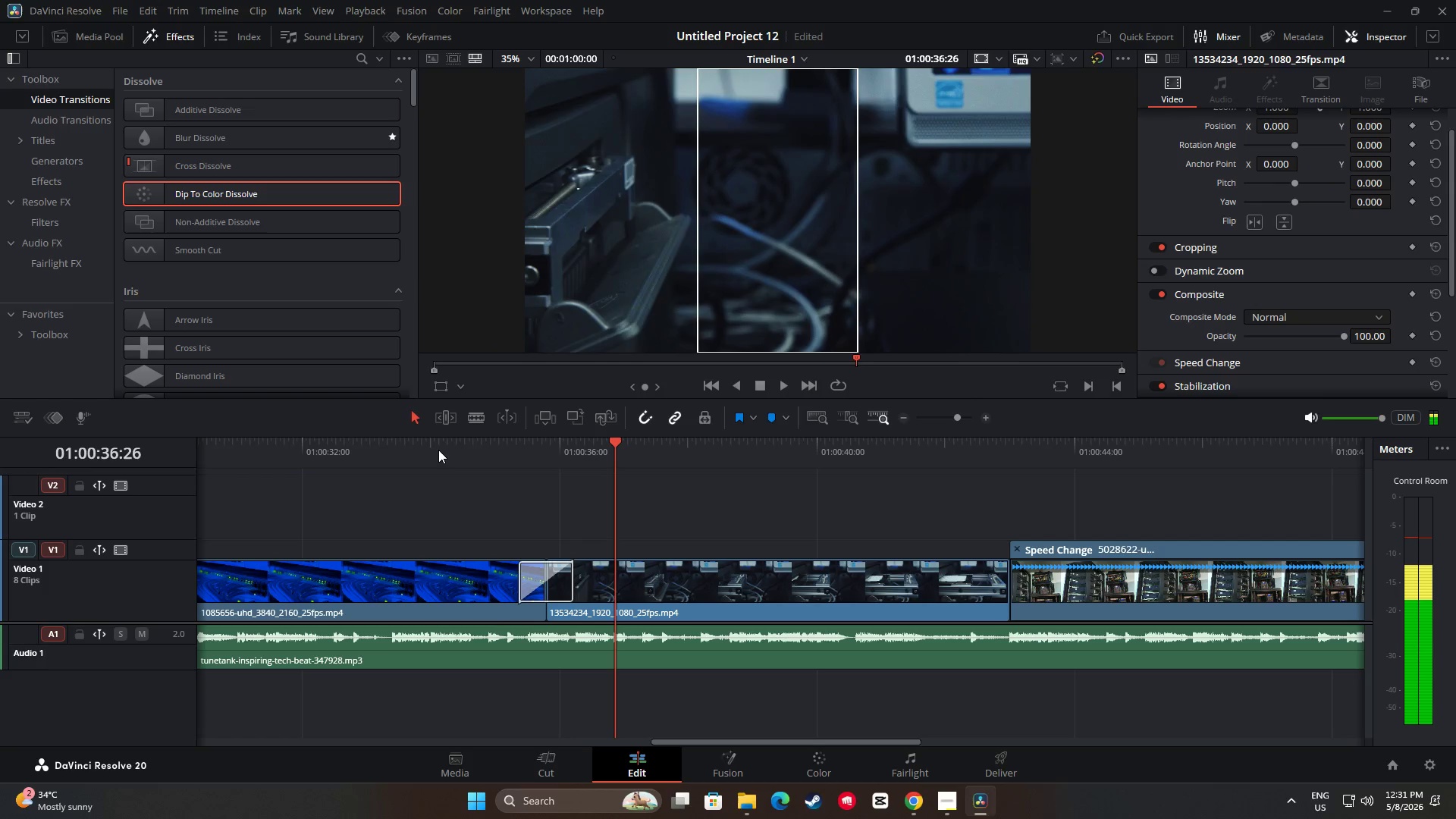 
key(Space)
 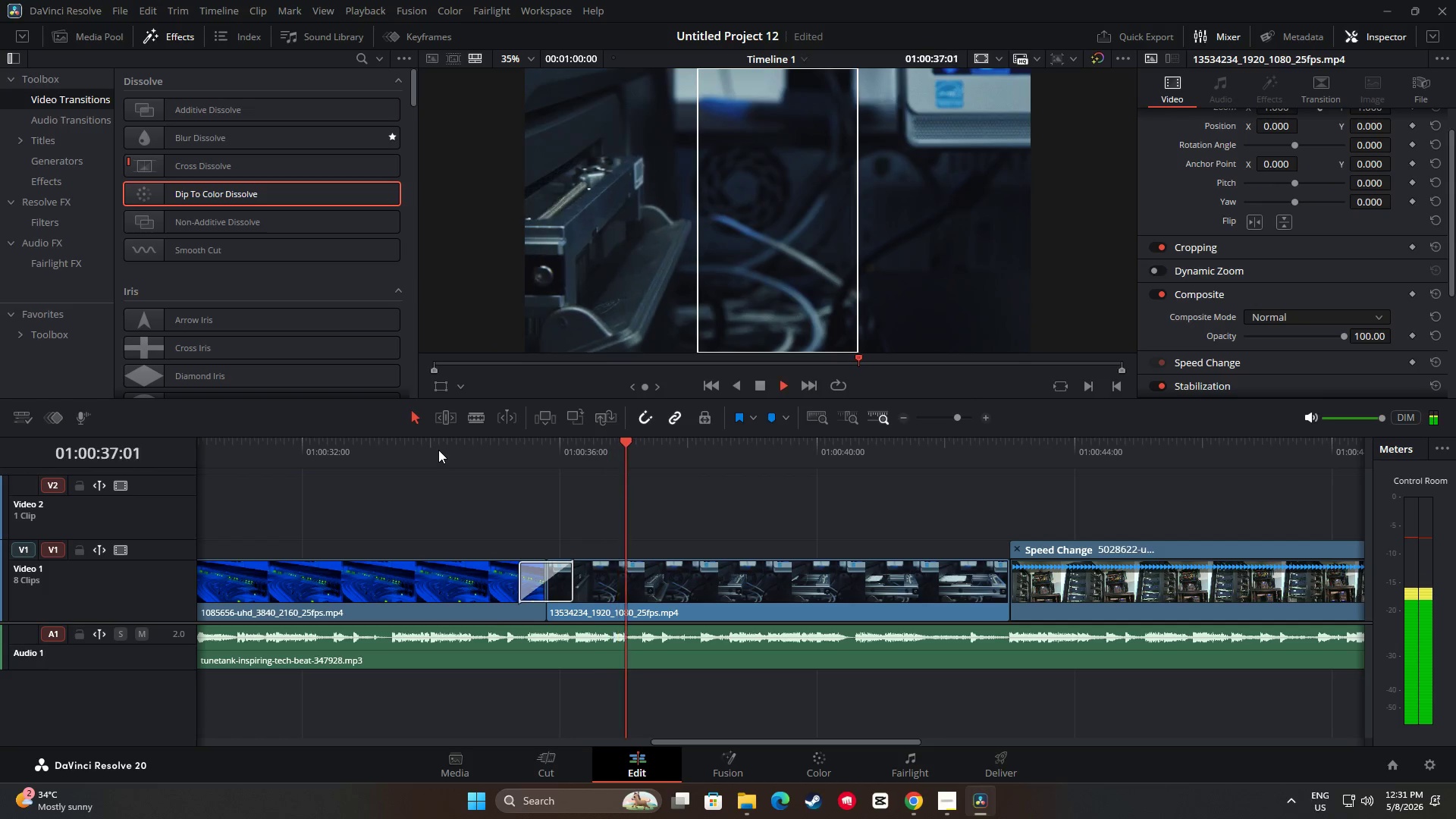 
key(Space)
 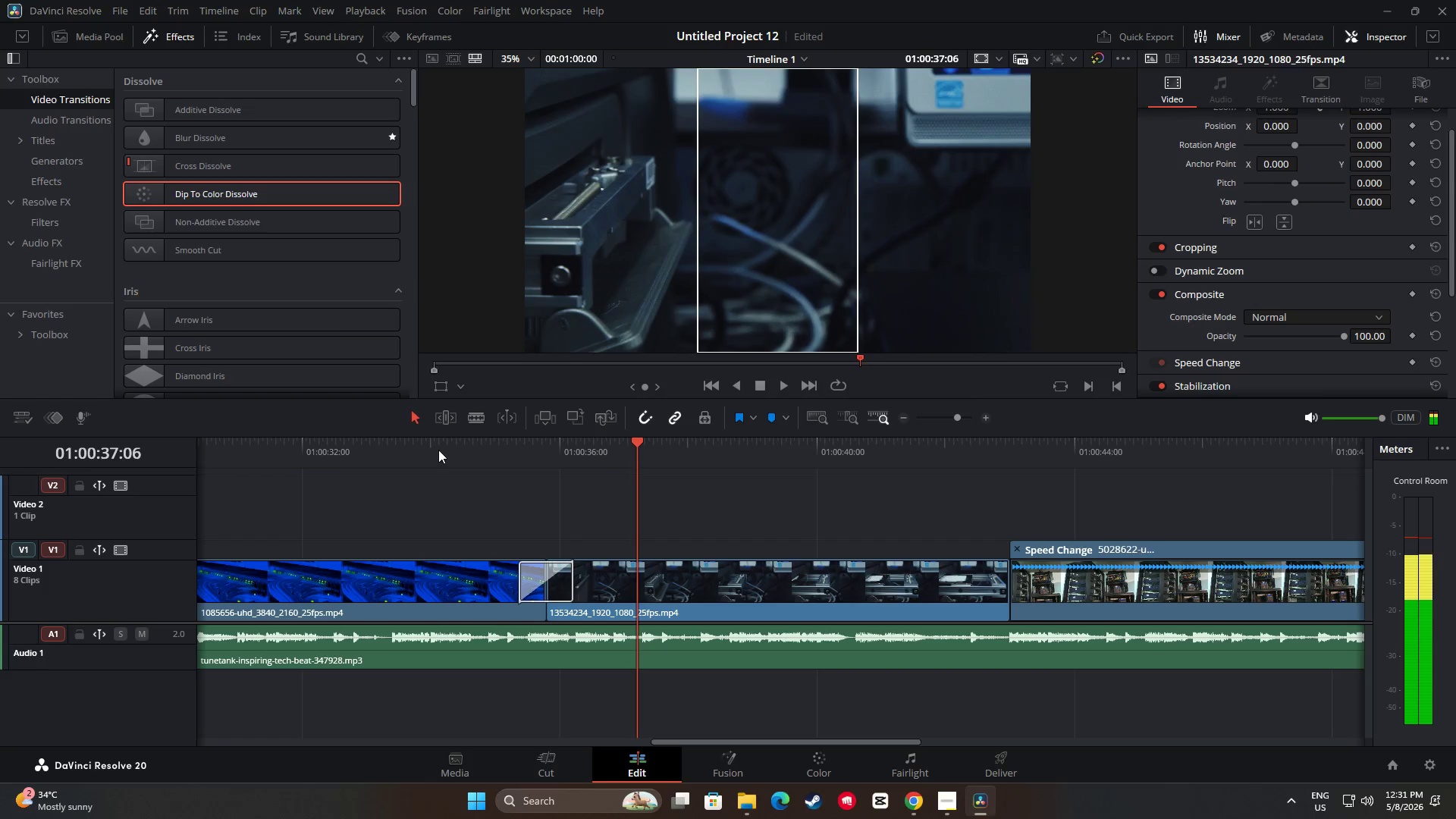 
key(Space)
 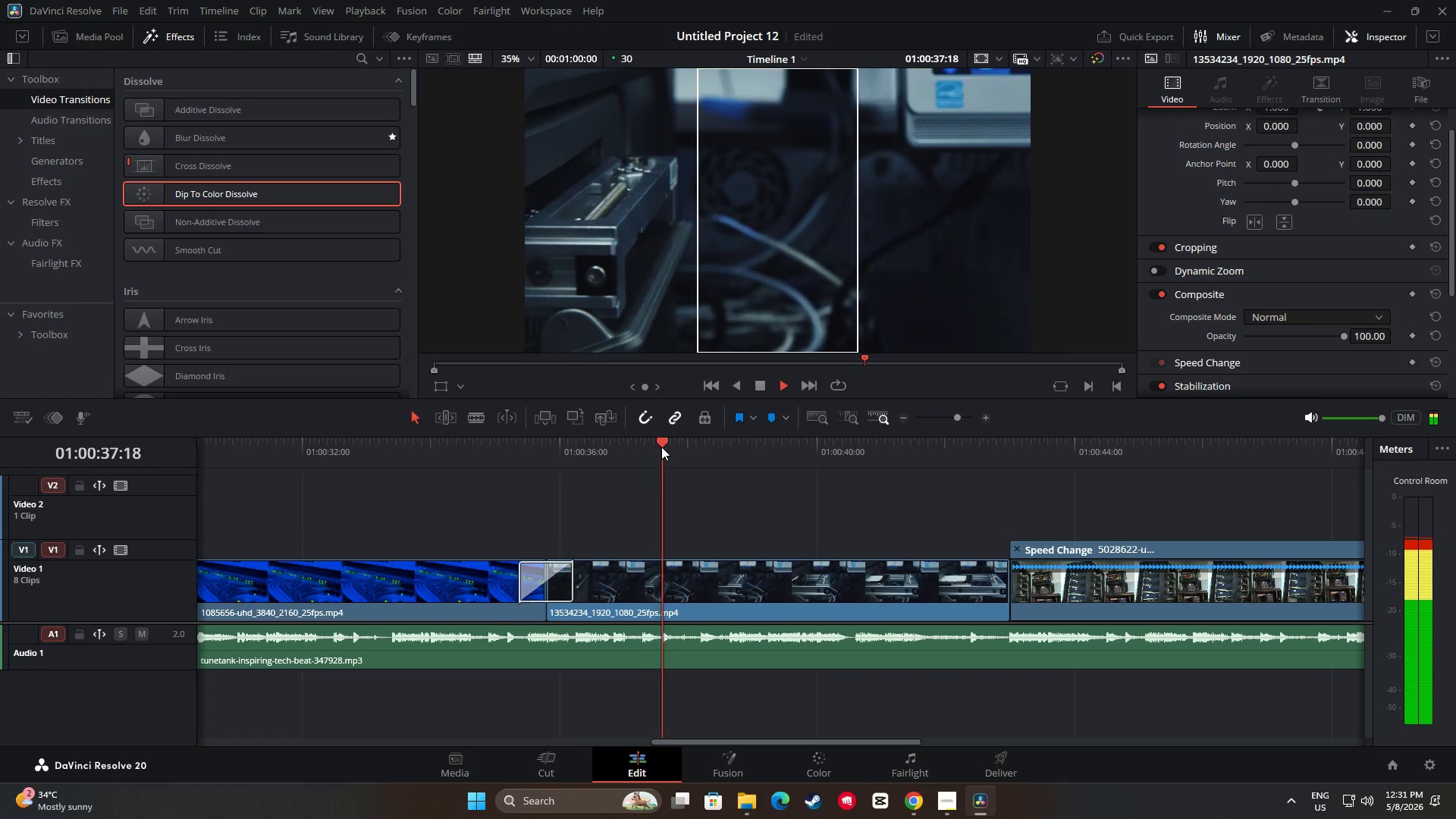 
left_click_drag(start_coordinate=[661, 444], to_coordinate=[469, 485])
 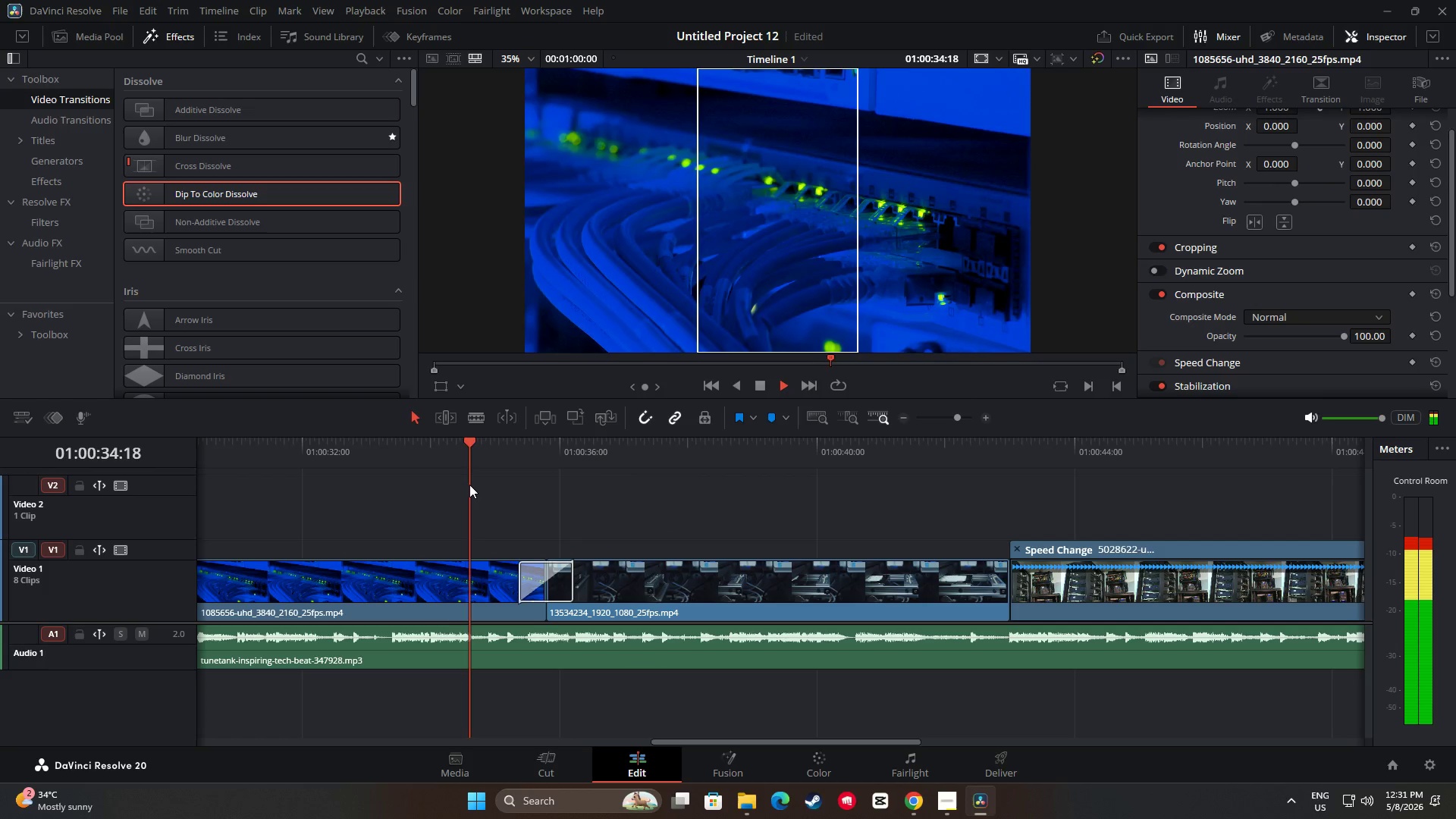 
key(Space)
 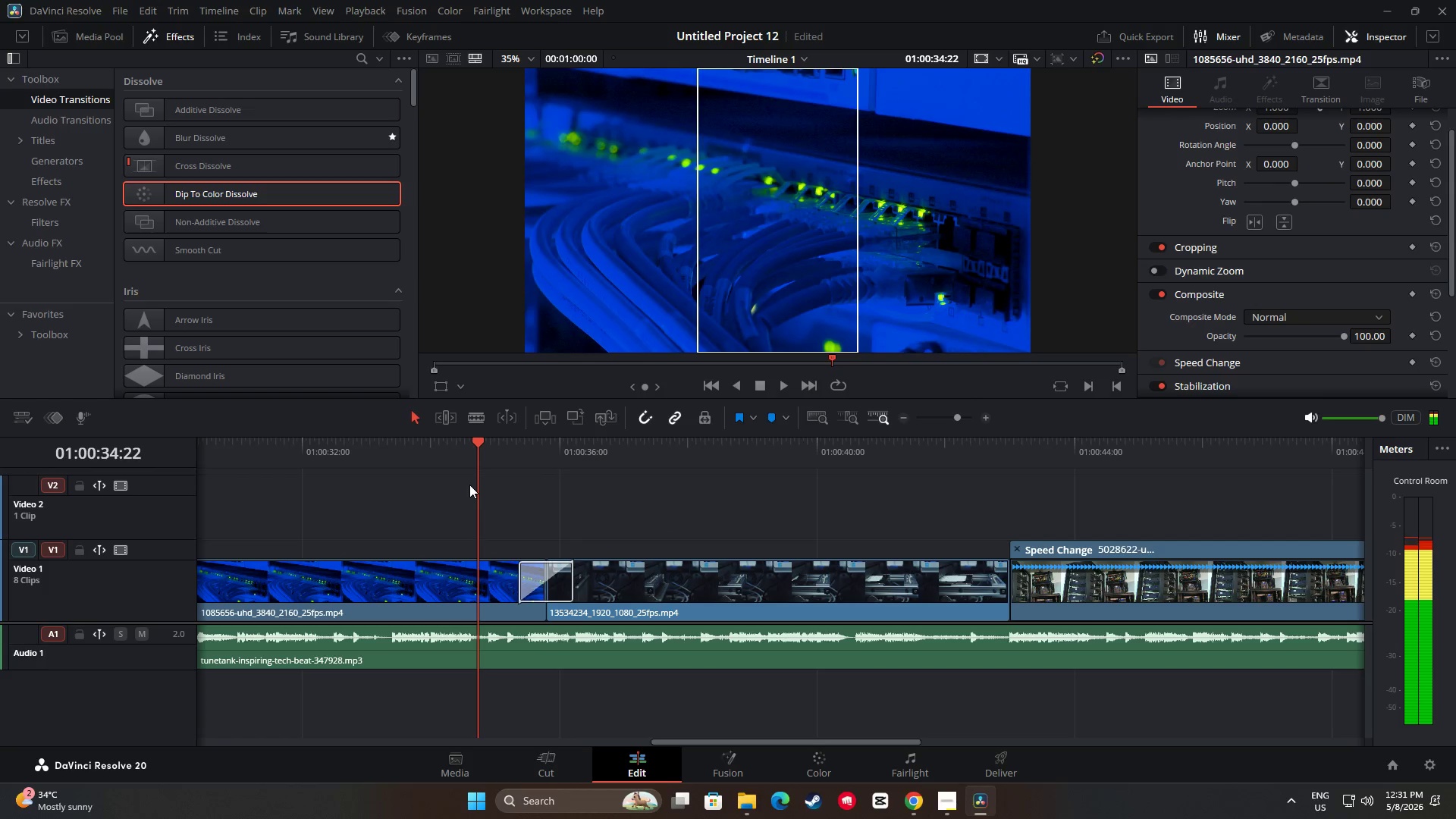 
key(Space)
 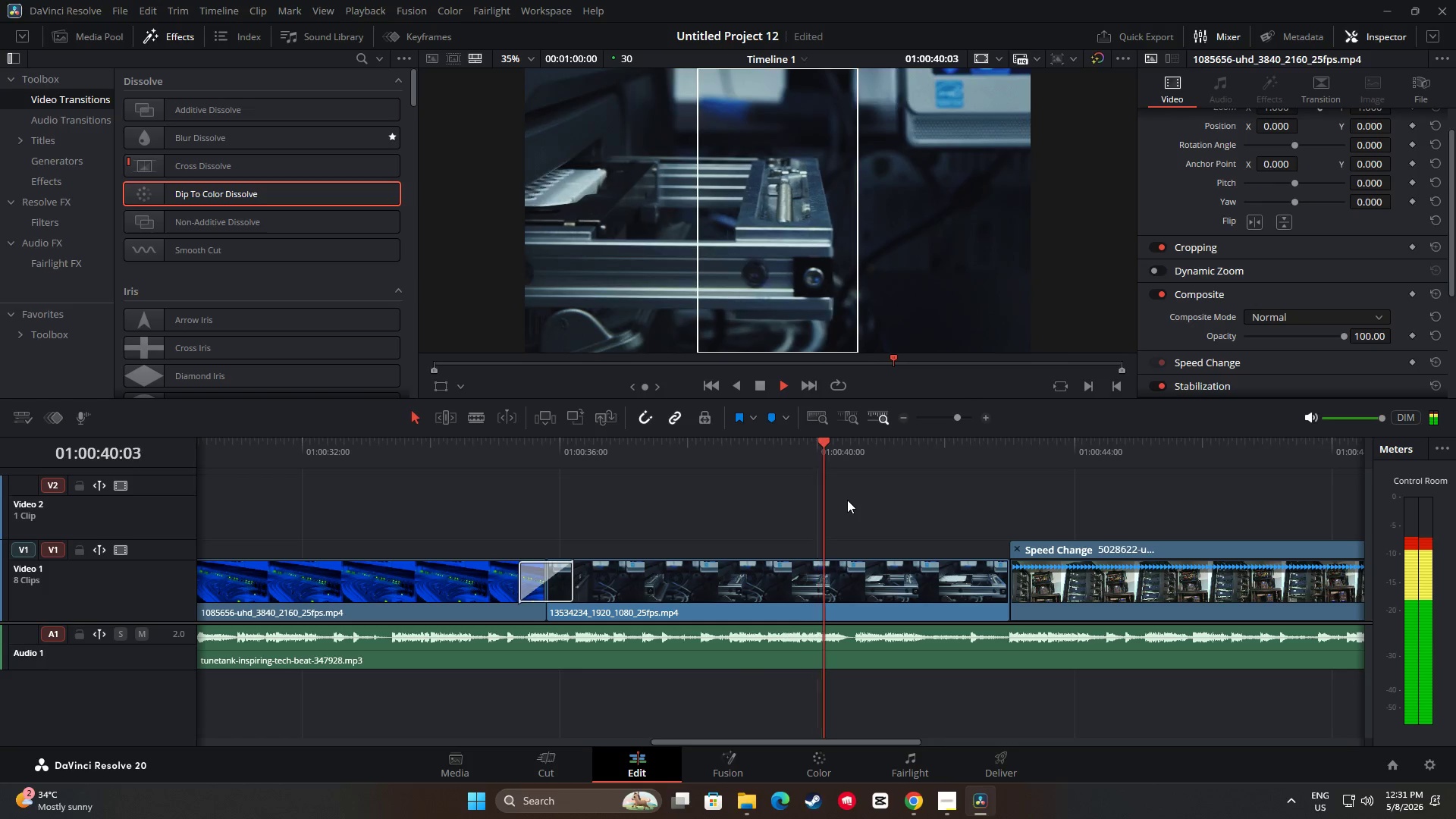 
wait(7.31)
 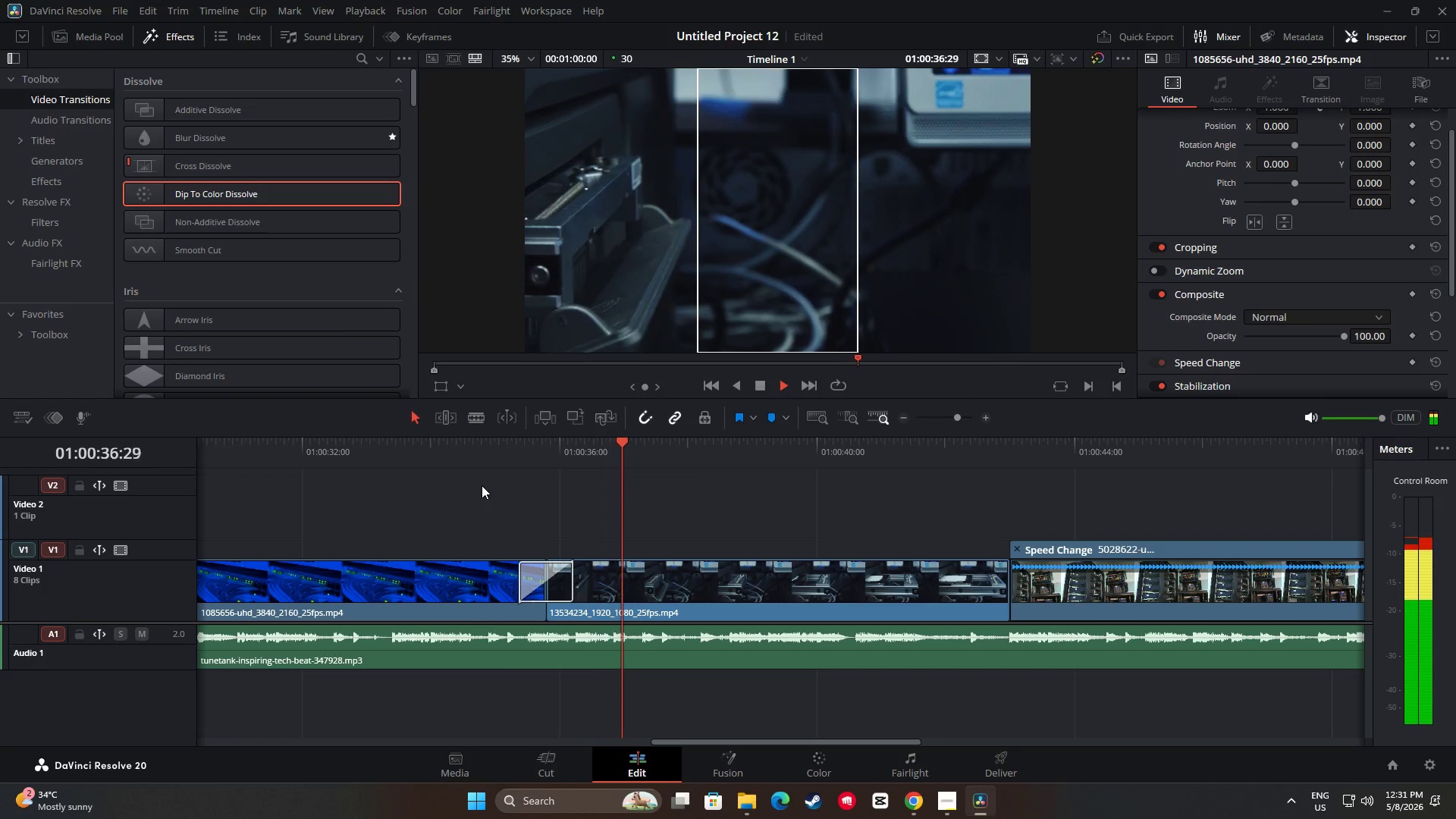 
key(Space)
 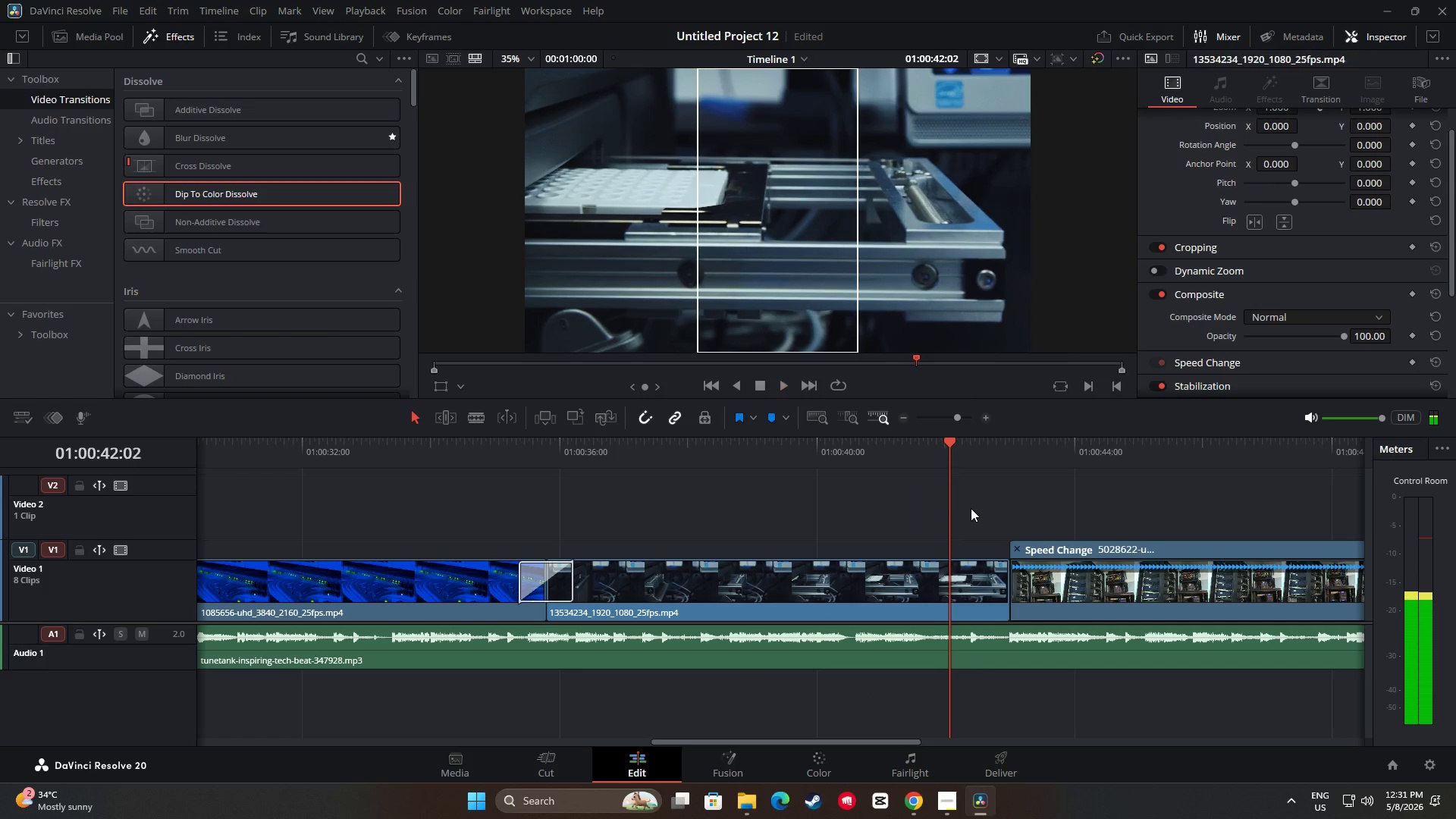 
key(Space)
 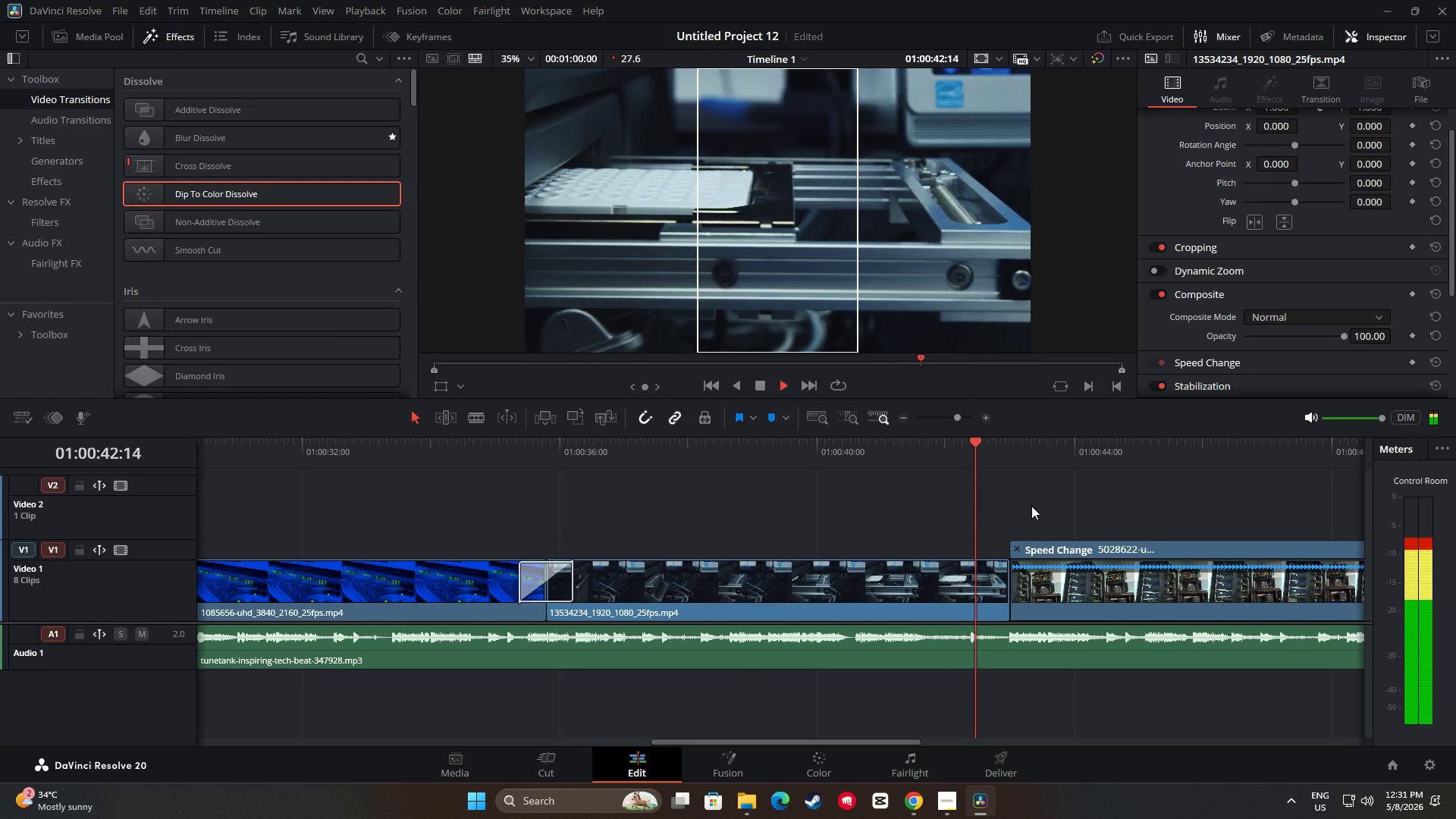 
key(Space)
 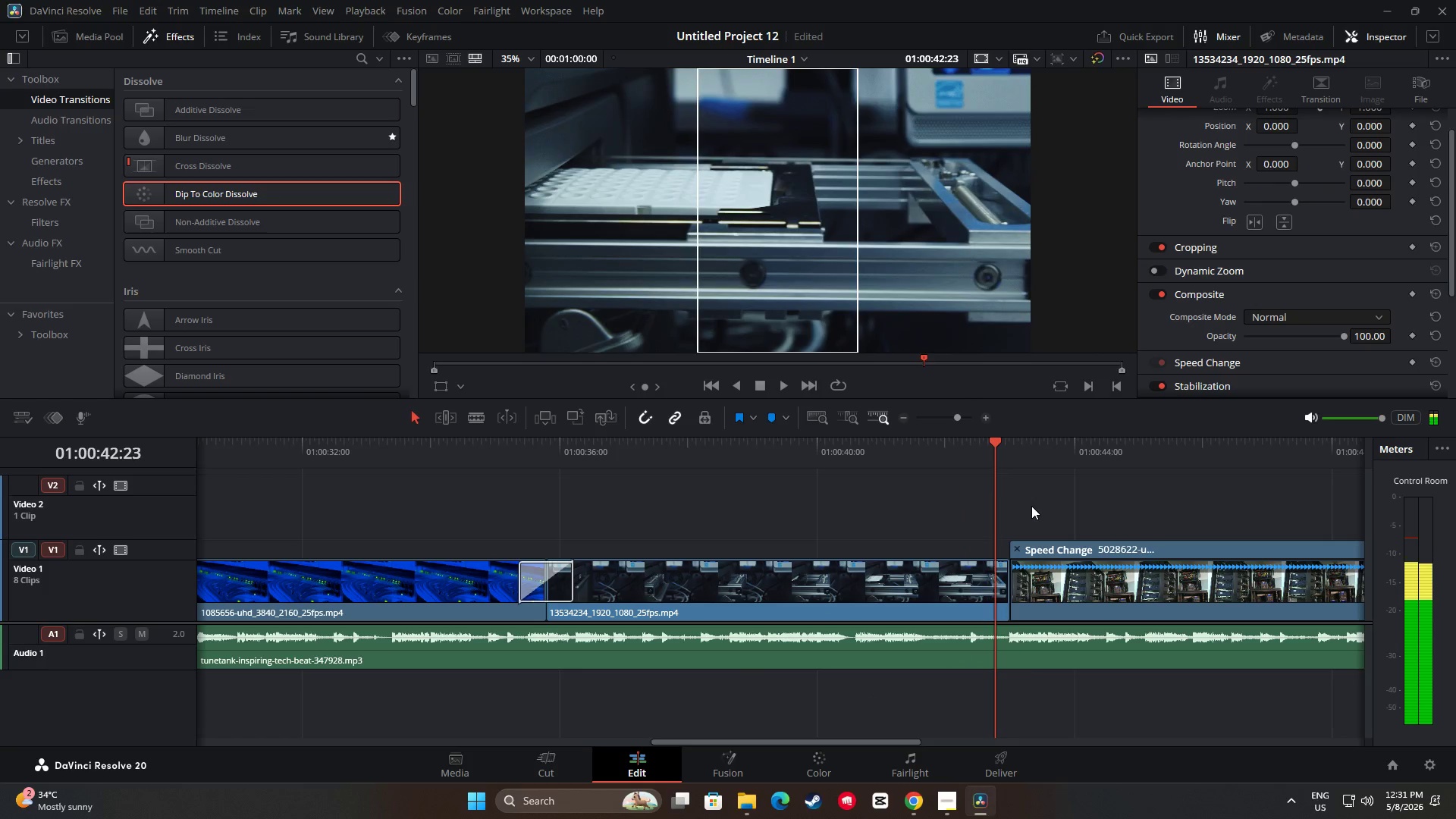 
key(Space)
 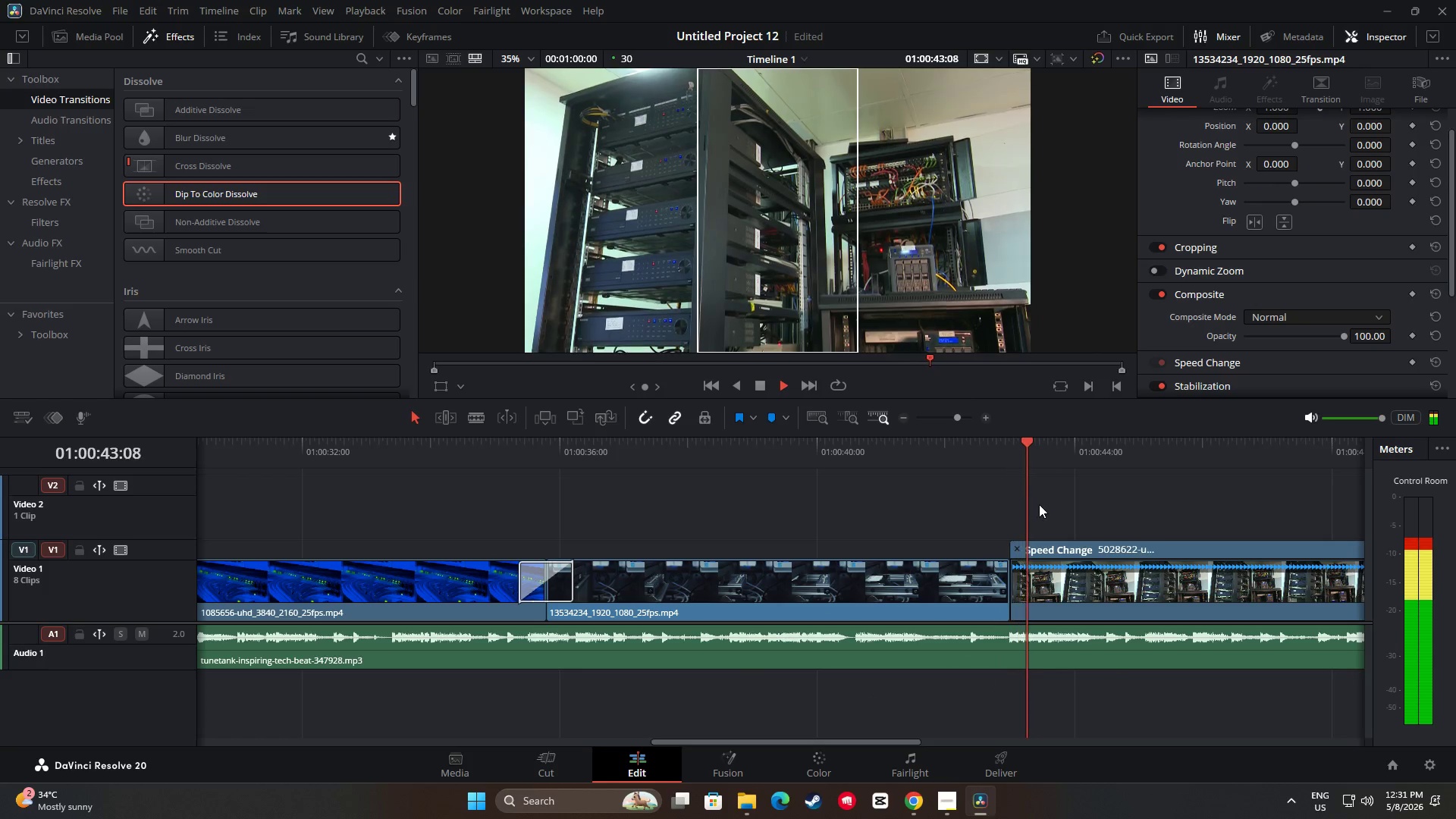 
key(Space)
 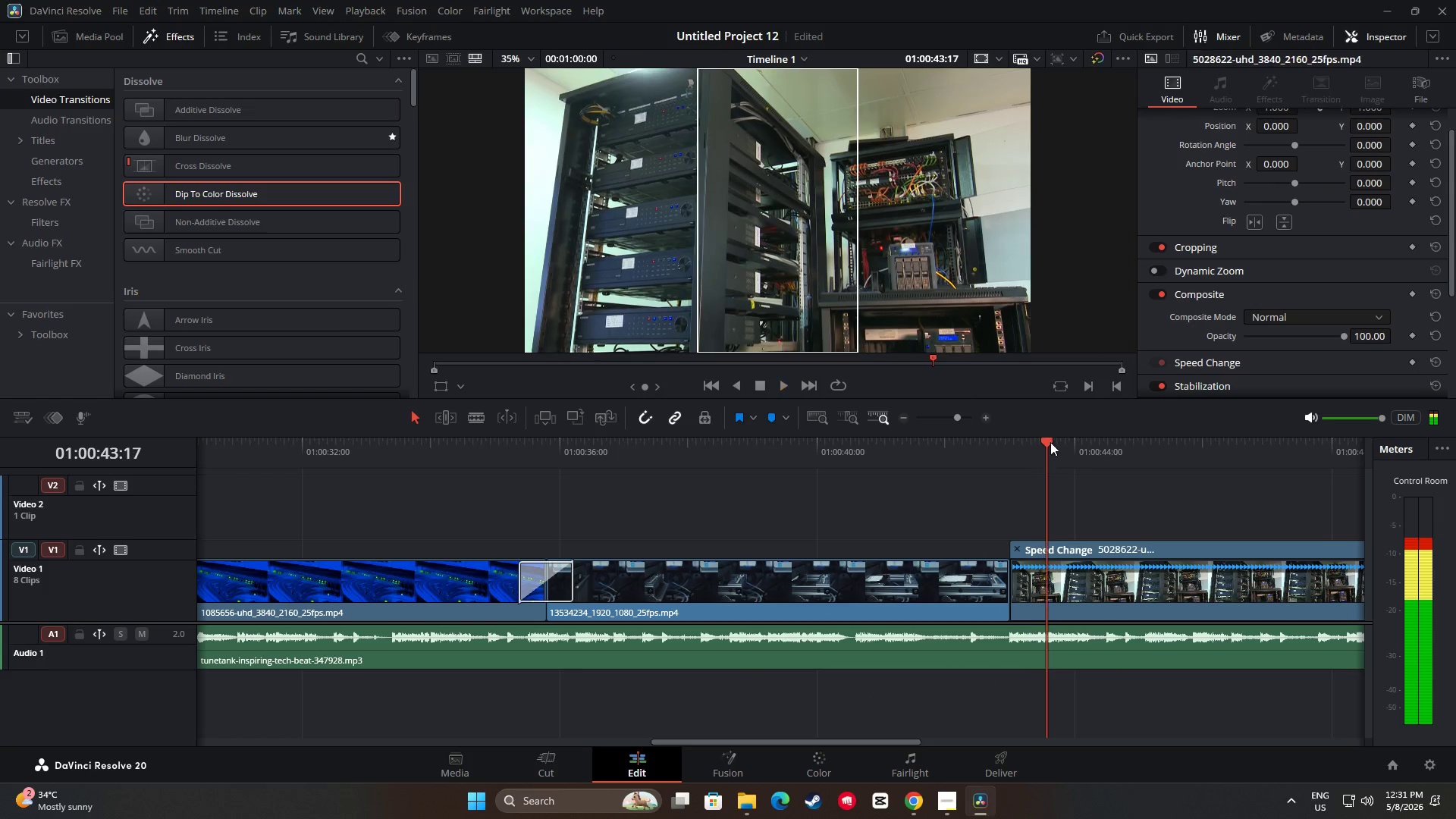 
left_click_drag(start_coordinate=[1032, 442], to_coordinate=[466, 480])
 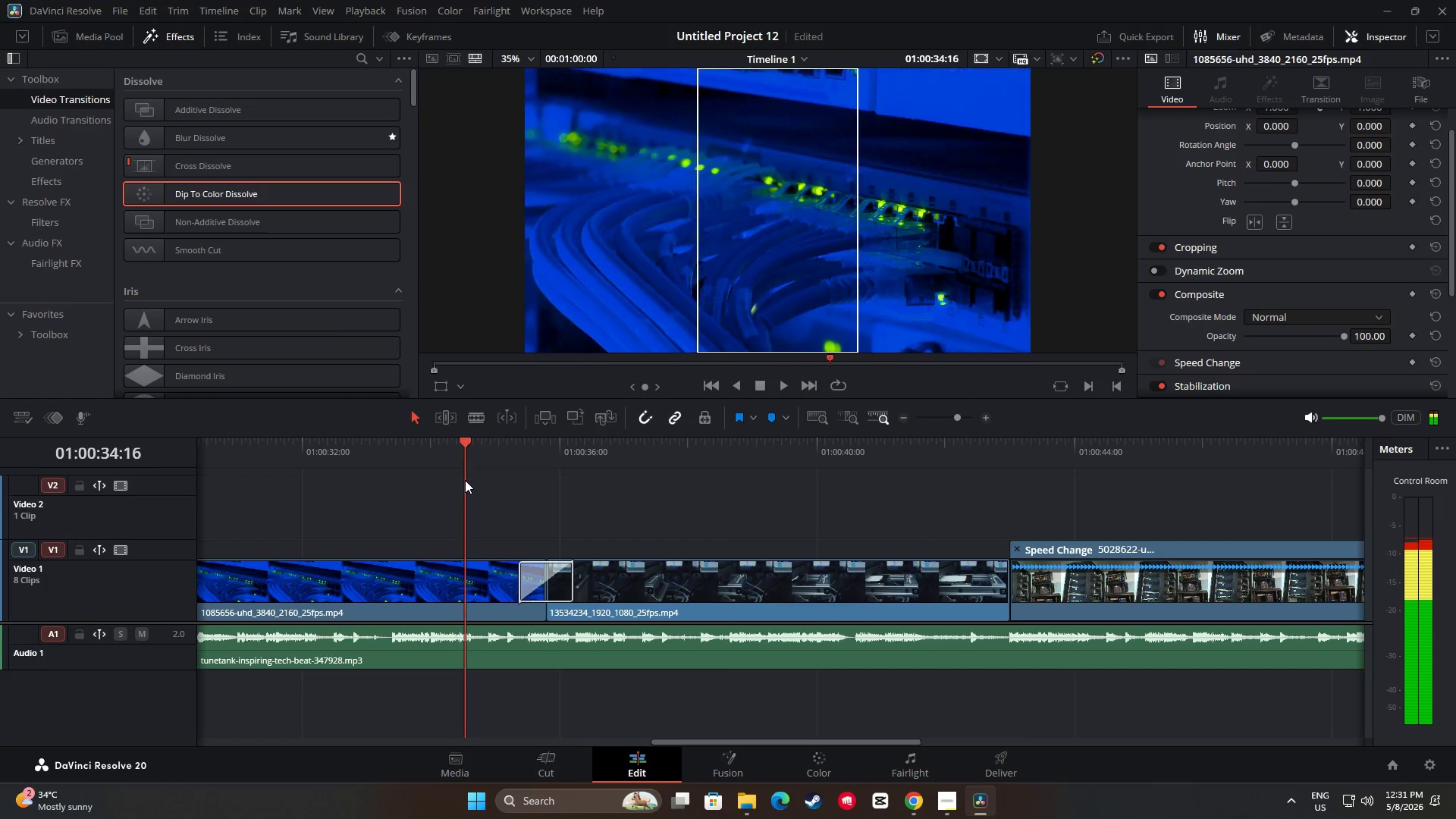 
key(Space)
 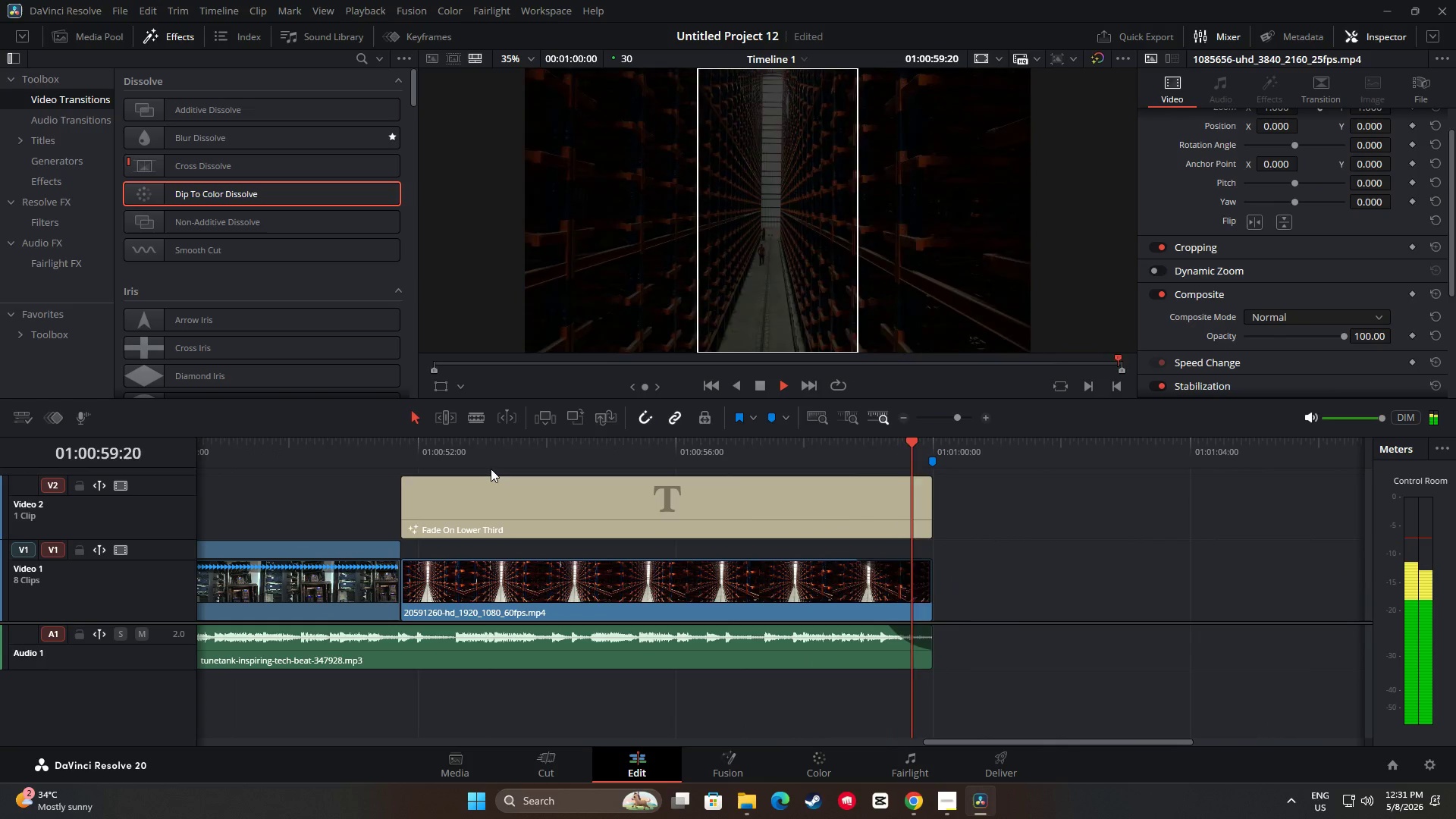 
wait(30.2)
 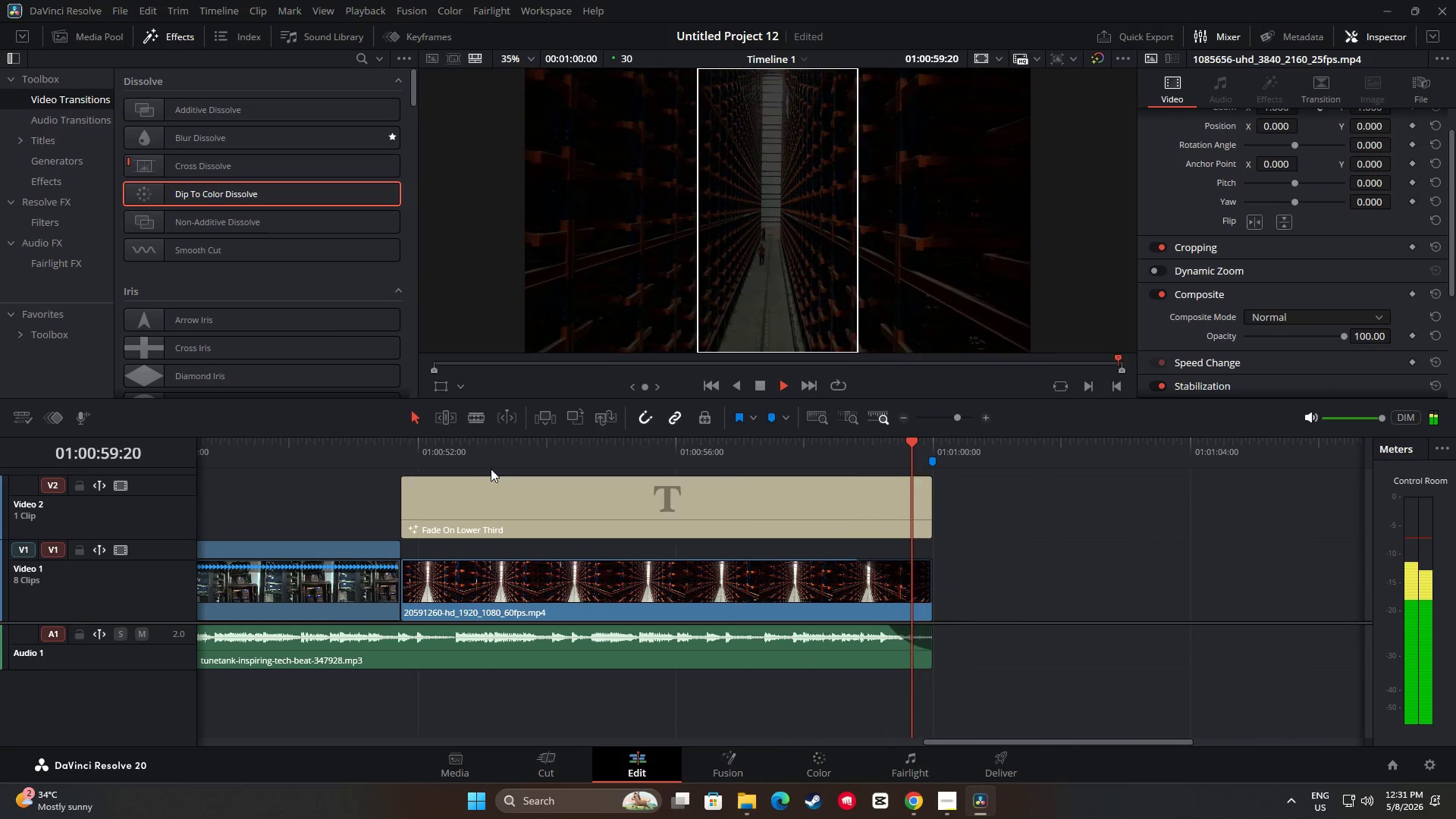 
left_click_drag(start_coordinate=[930, 442], to_coordinate=[54, 491])
 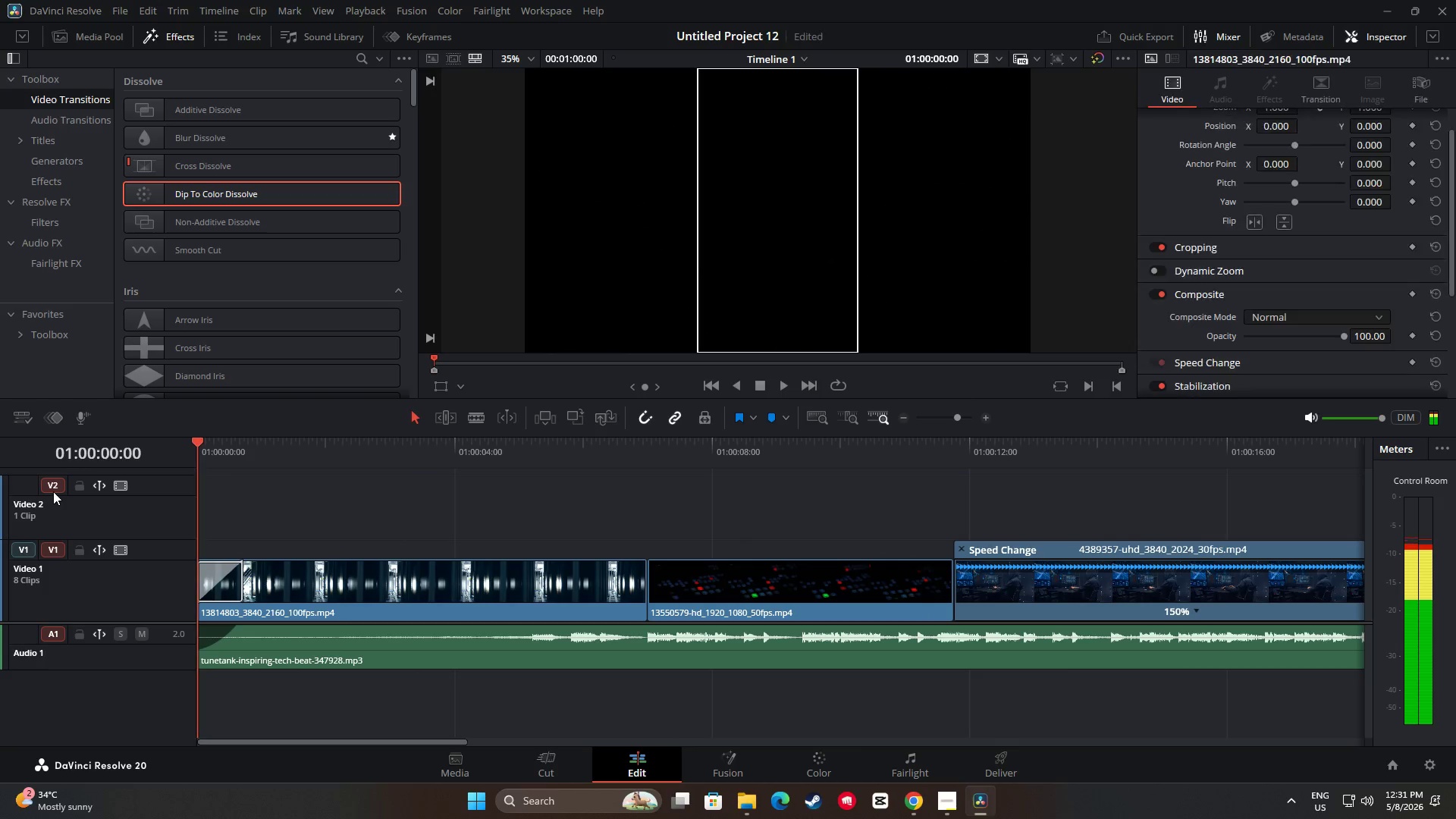 
key(Space)
 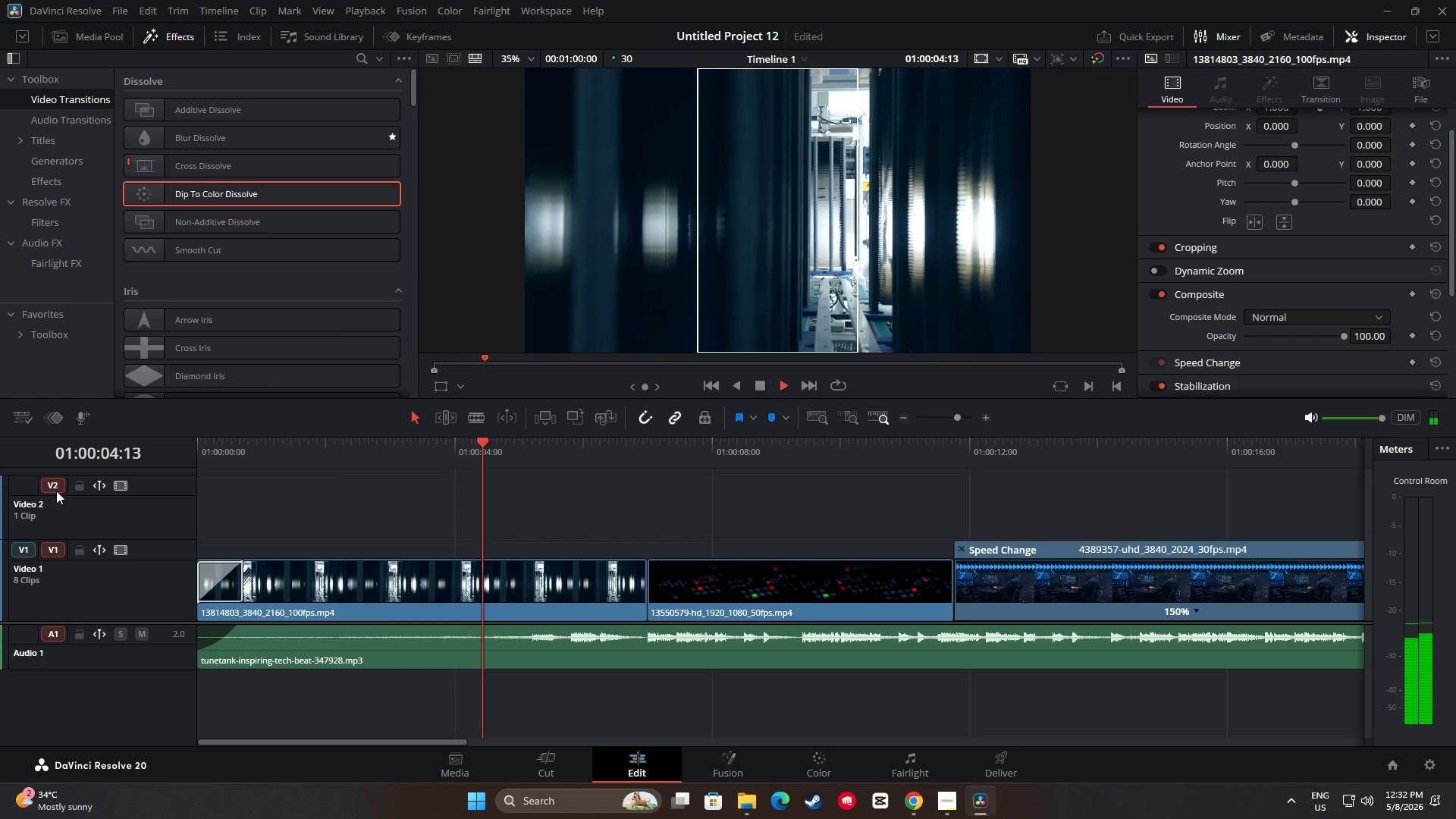 
wait(6.09)
 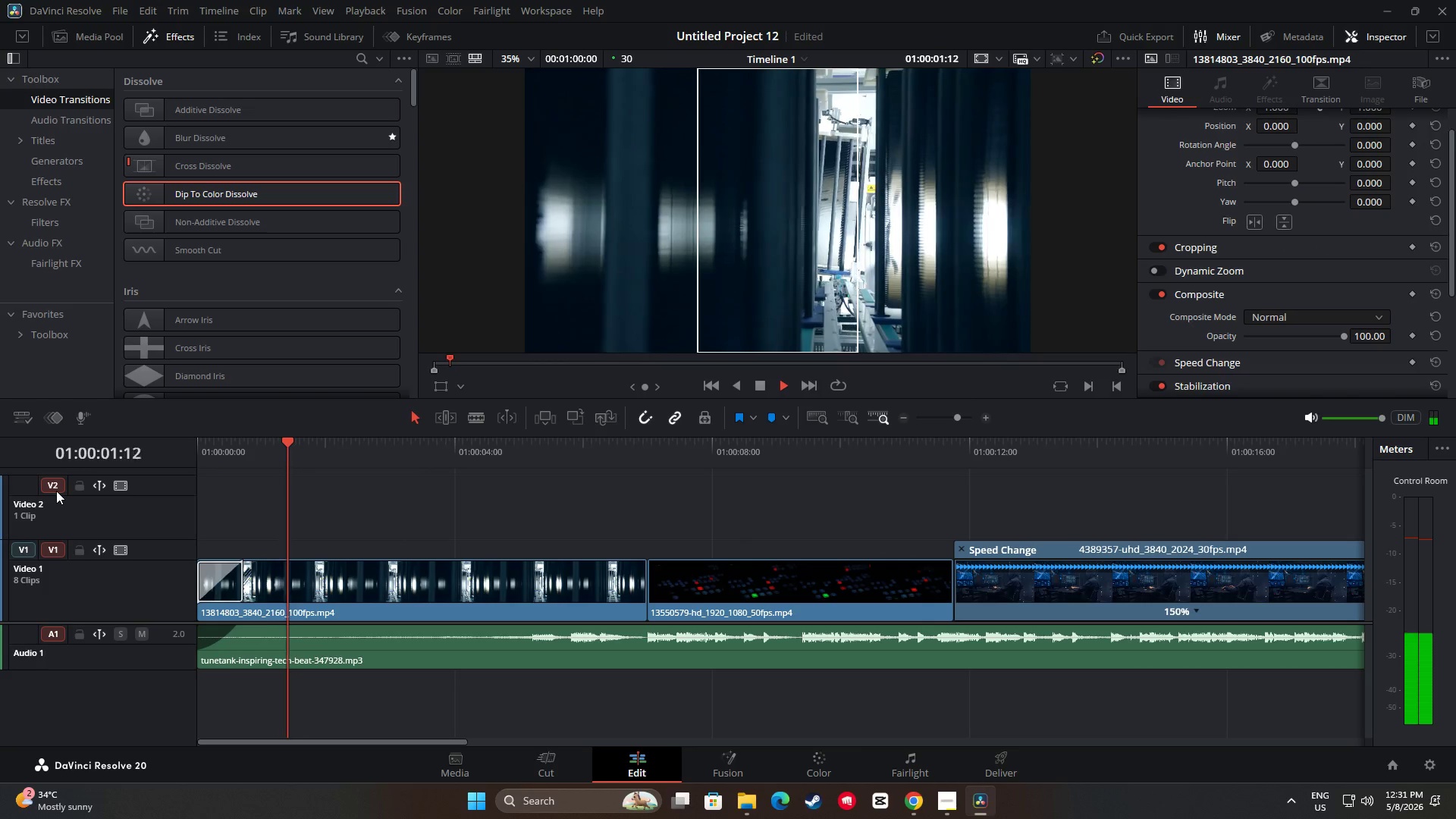 
key(CapsLock)
 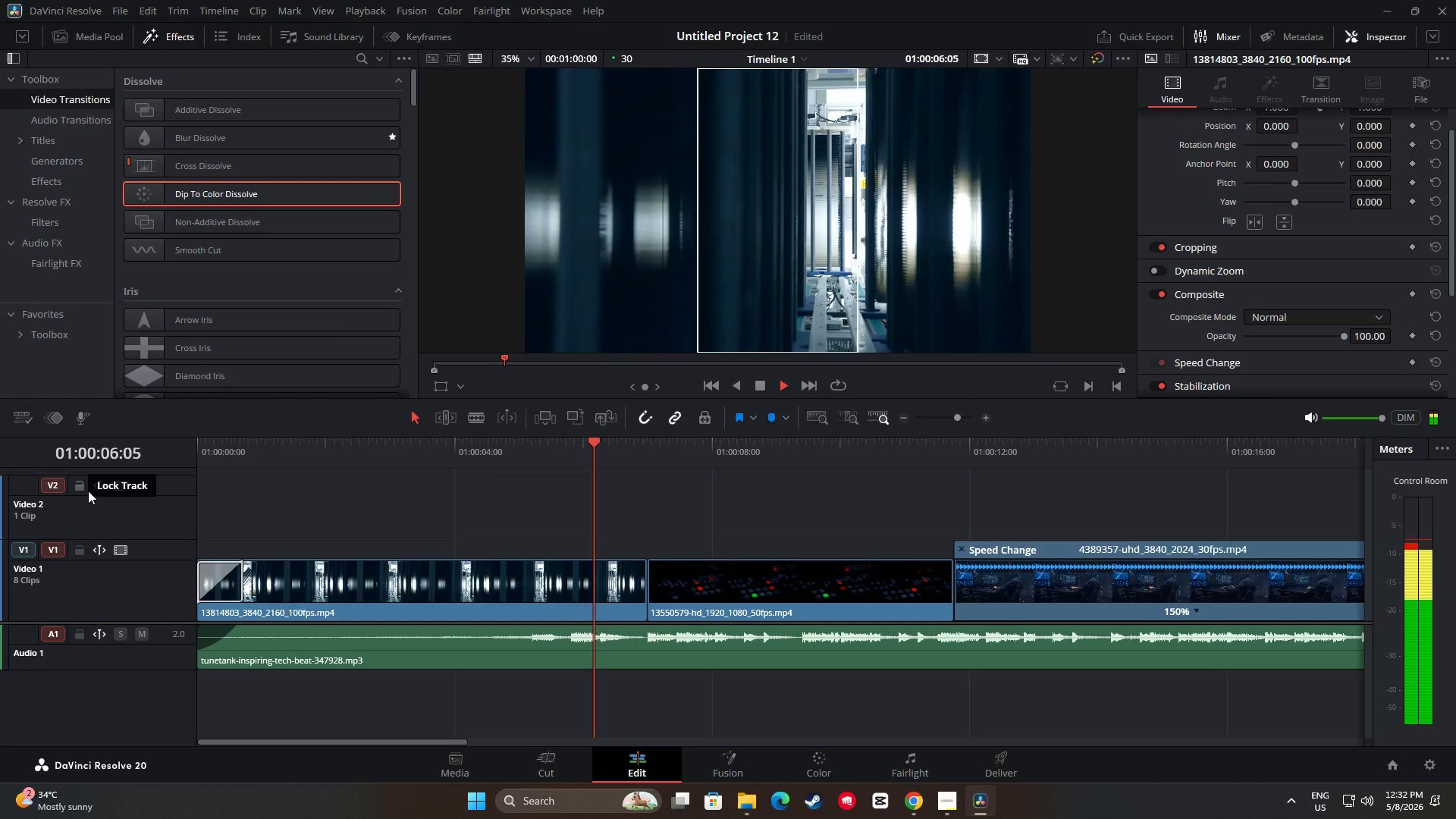 
key(CapsLock)
 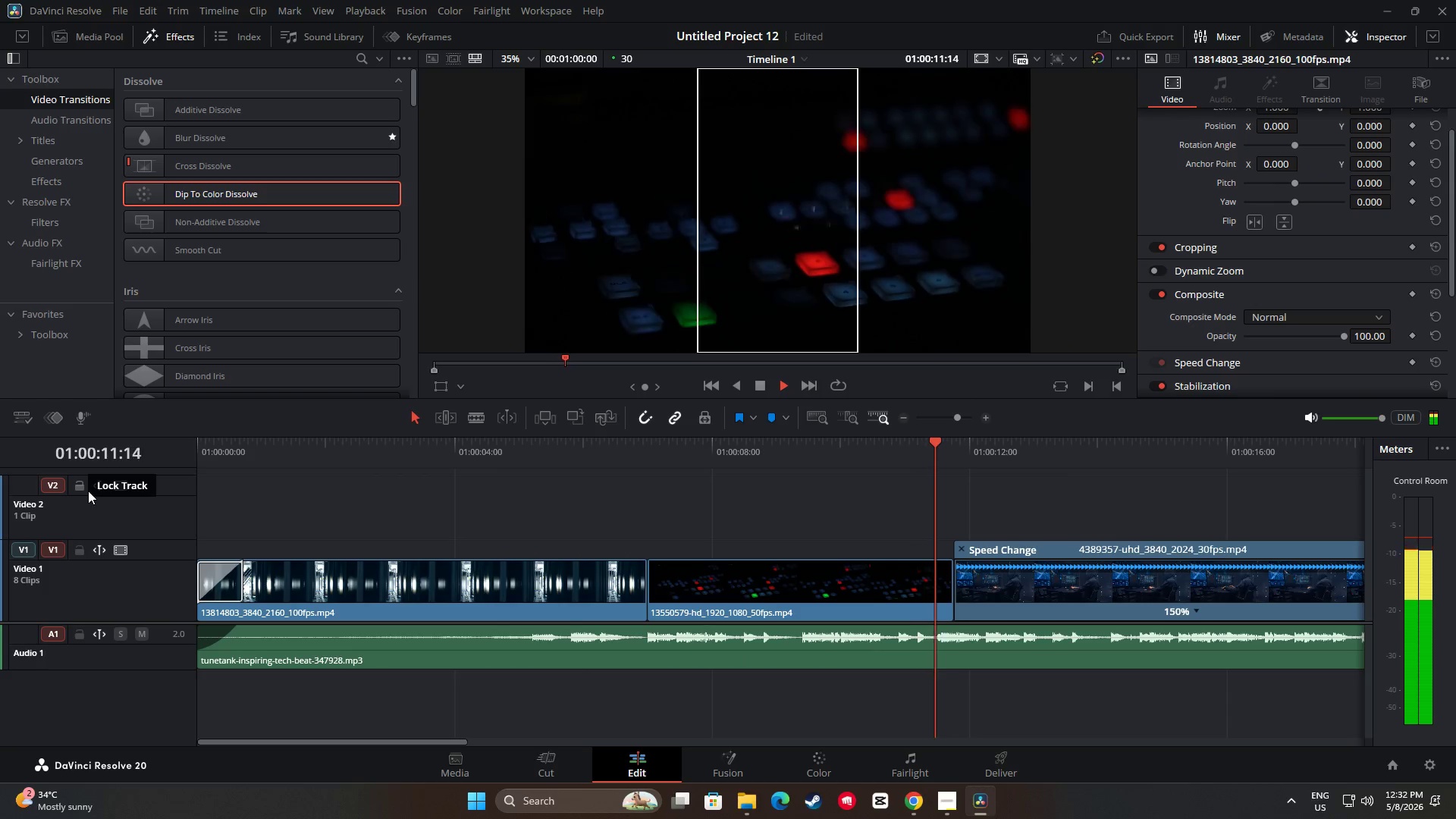 
wait(10.22)
 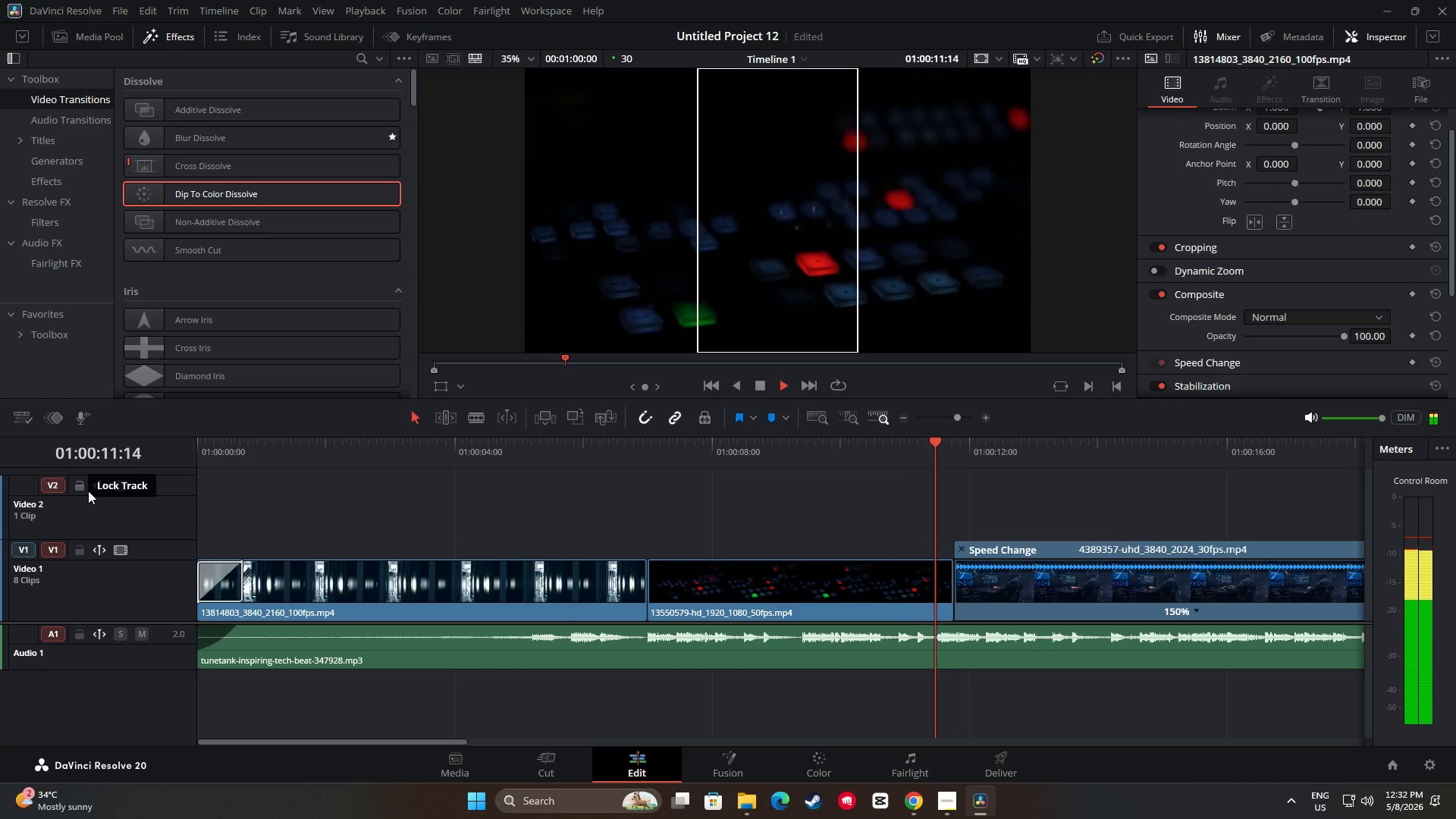 
key(Space)
 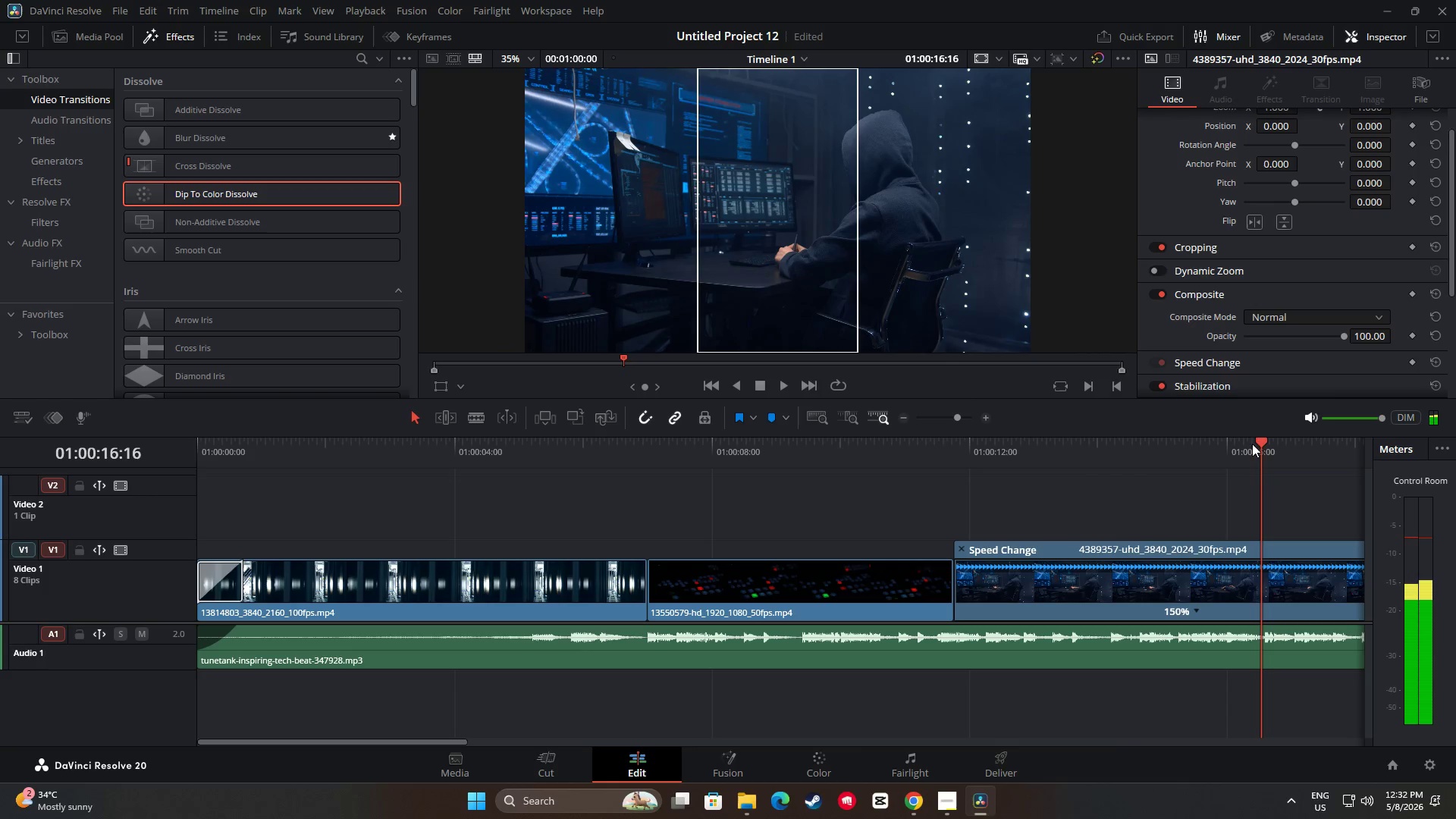 
left_click_drag(start_coordinate=[1261, 441], to_coordinate=[943, 471])
 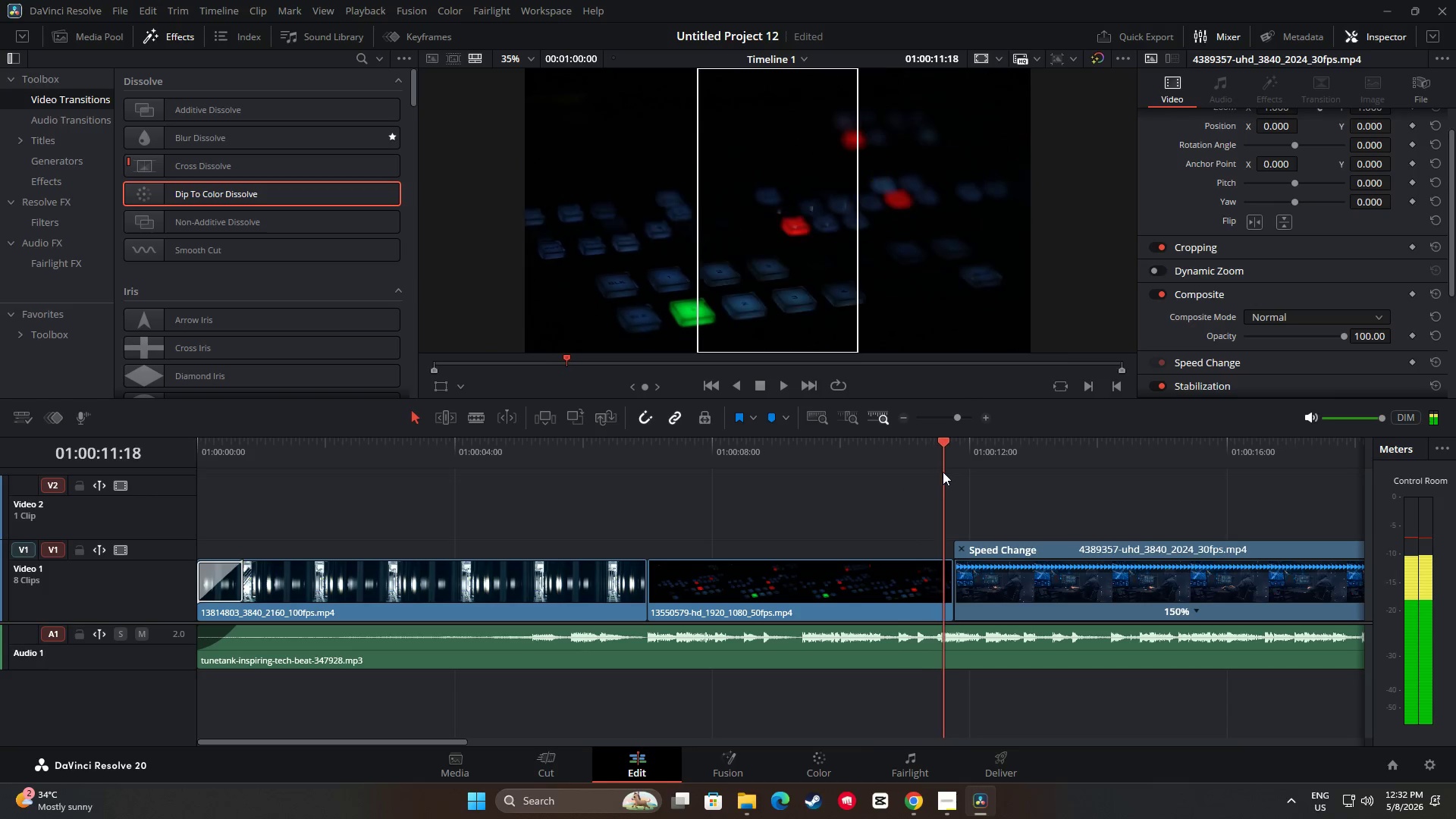 
key(Space)
 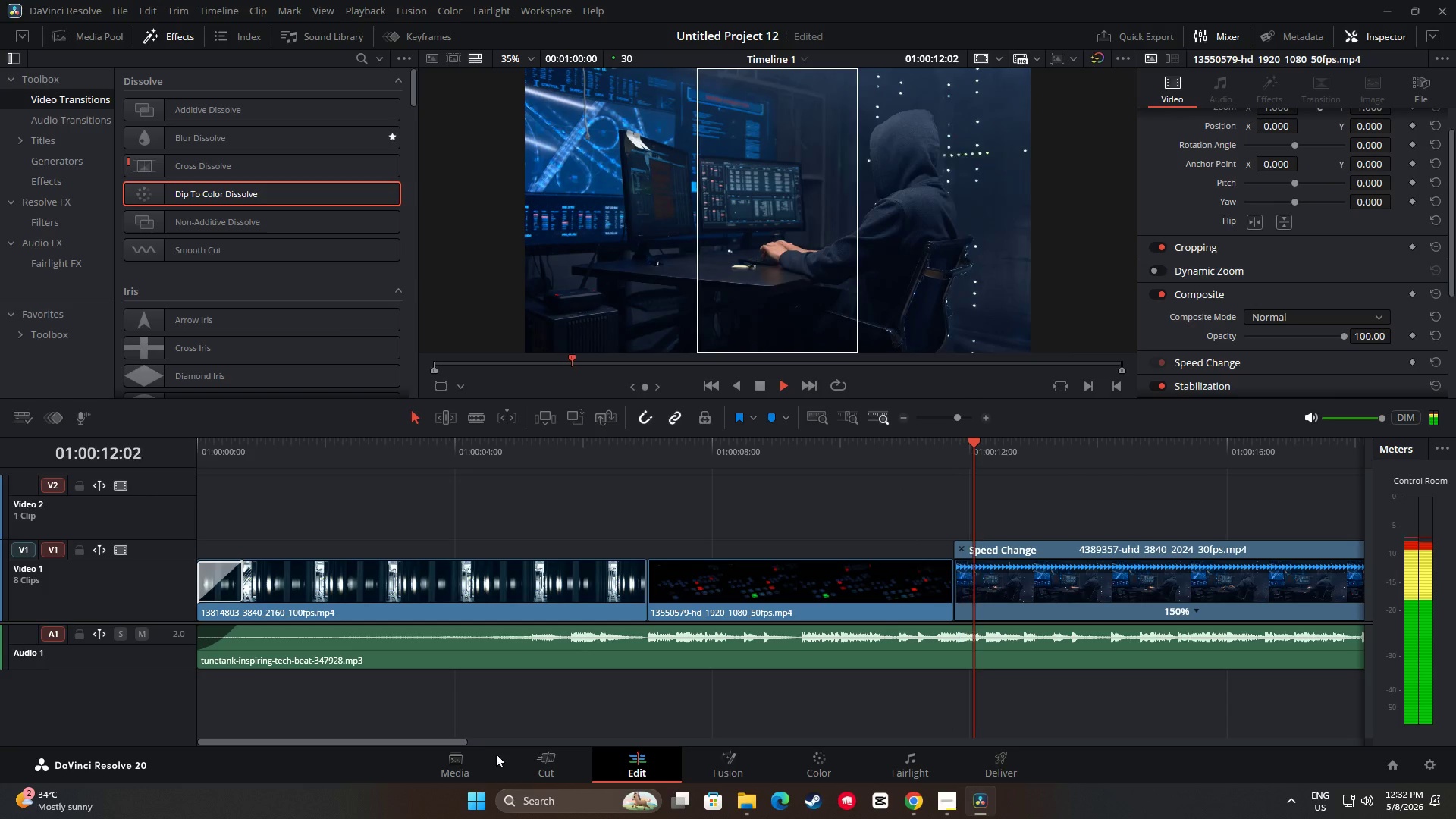 
left_click_drag(start_coordinate=[457, 739], to_coordinate=[591, 726])
 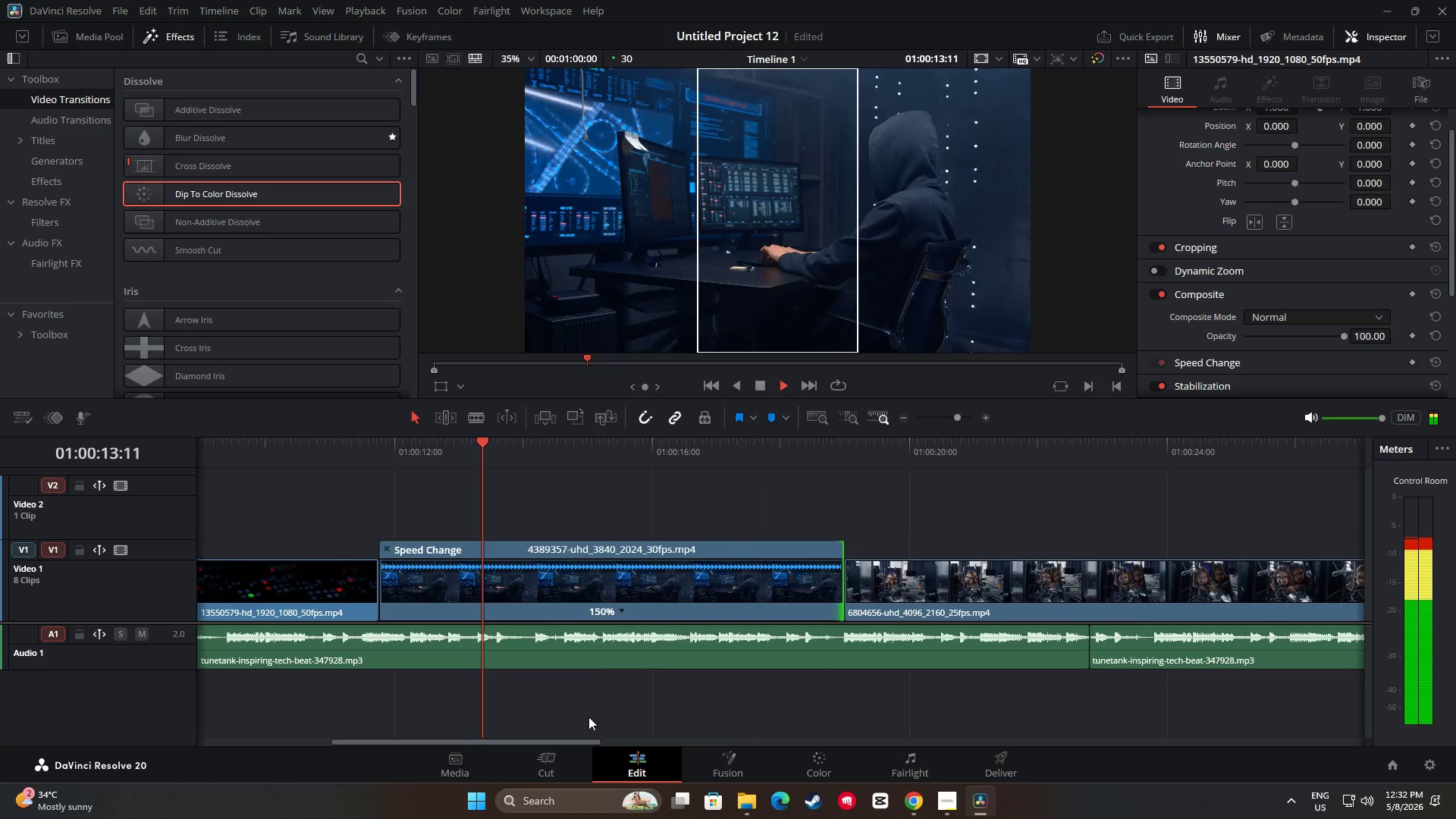 
key(Space)
 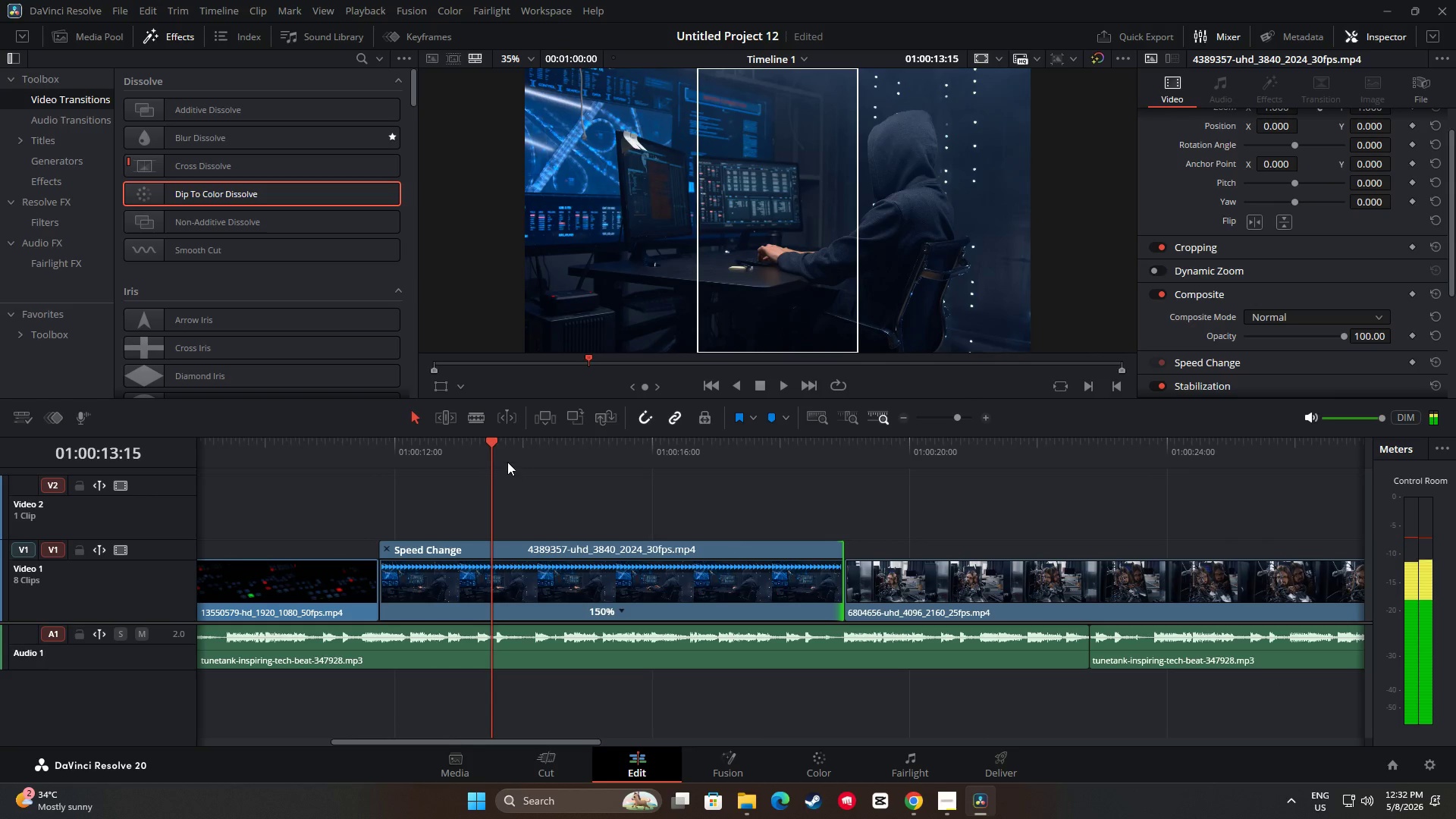 
left_click_drag(start_coordinate=[494, 449], to_coordinate=[346, 451])
 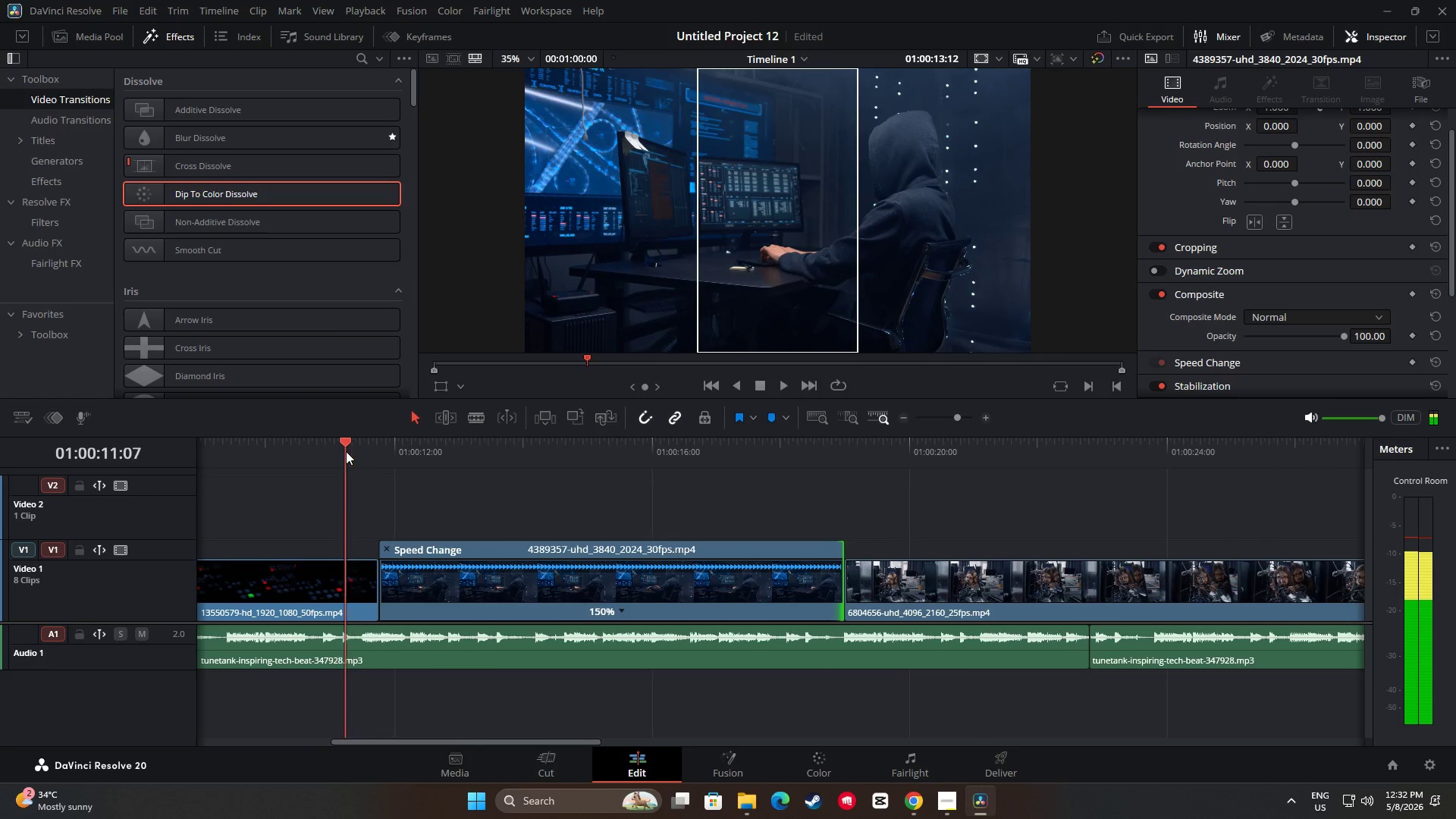 
key(Space)
 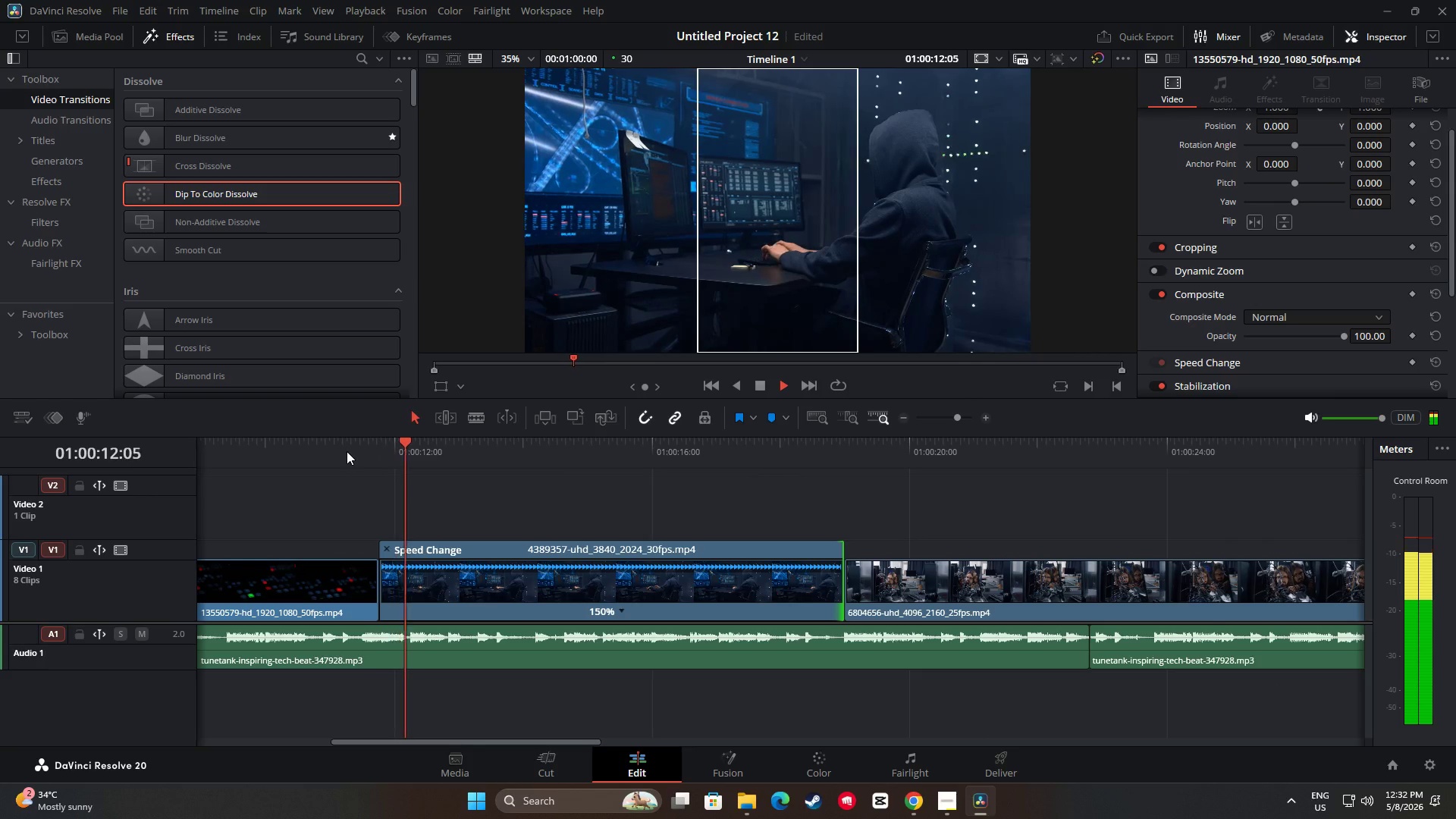 
key(Space)
 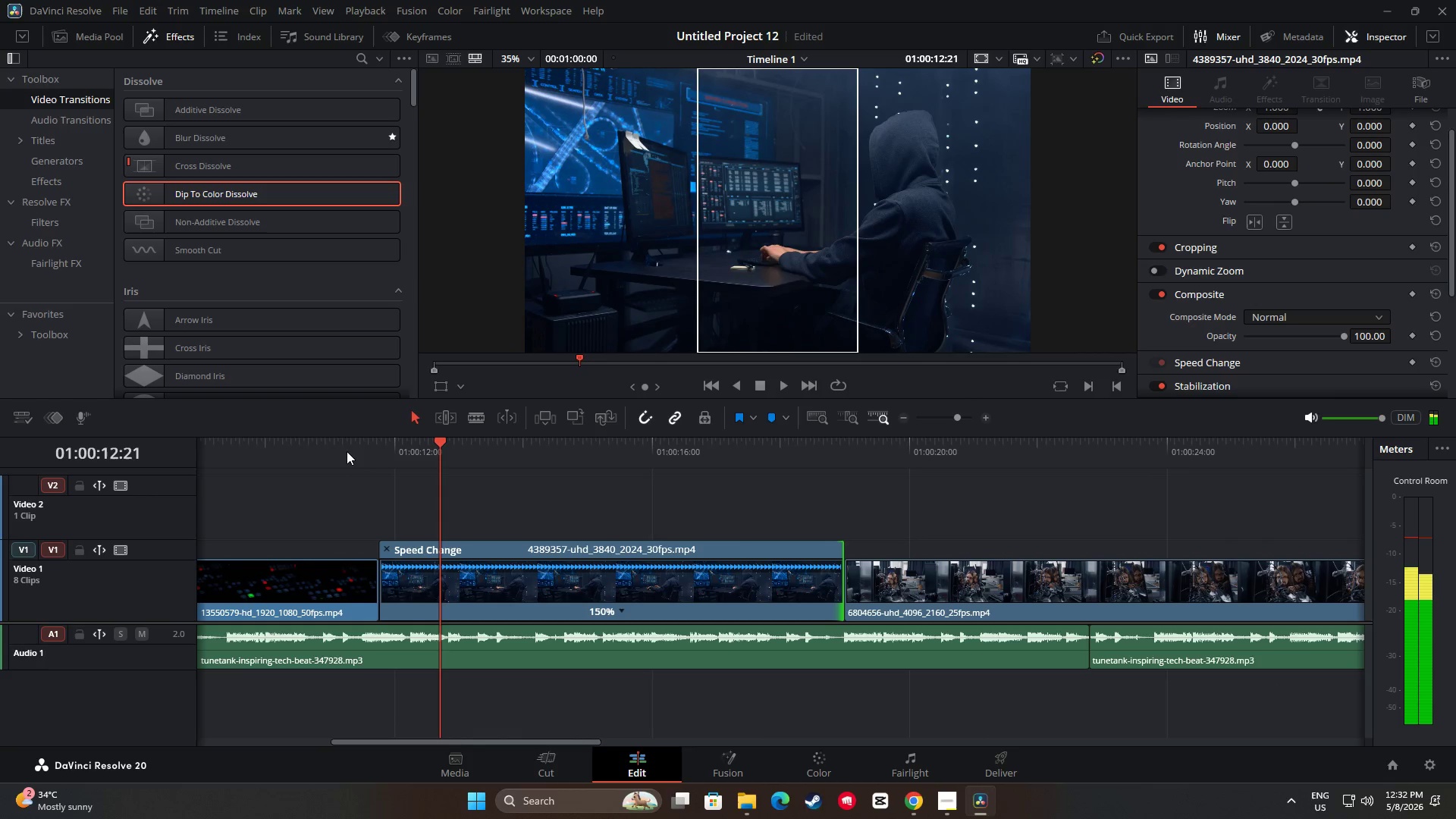 
key(Space)
 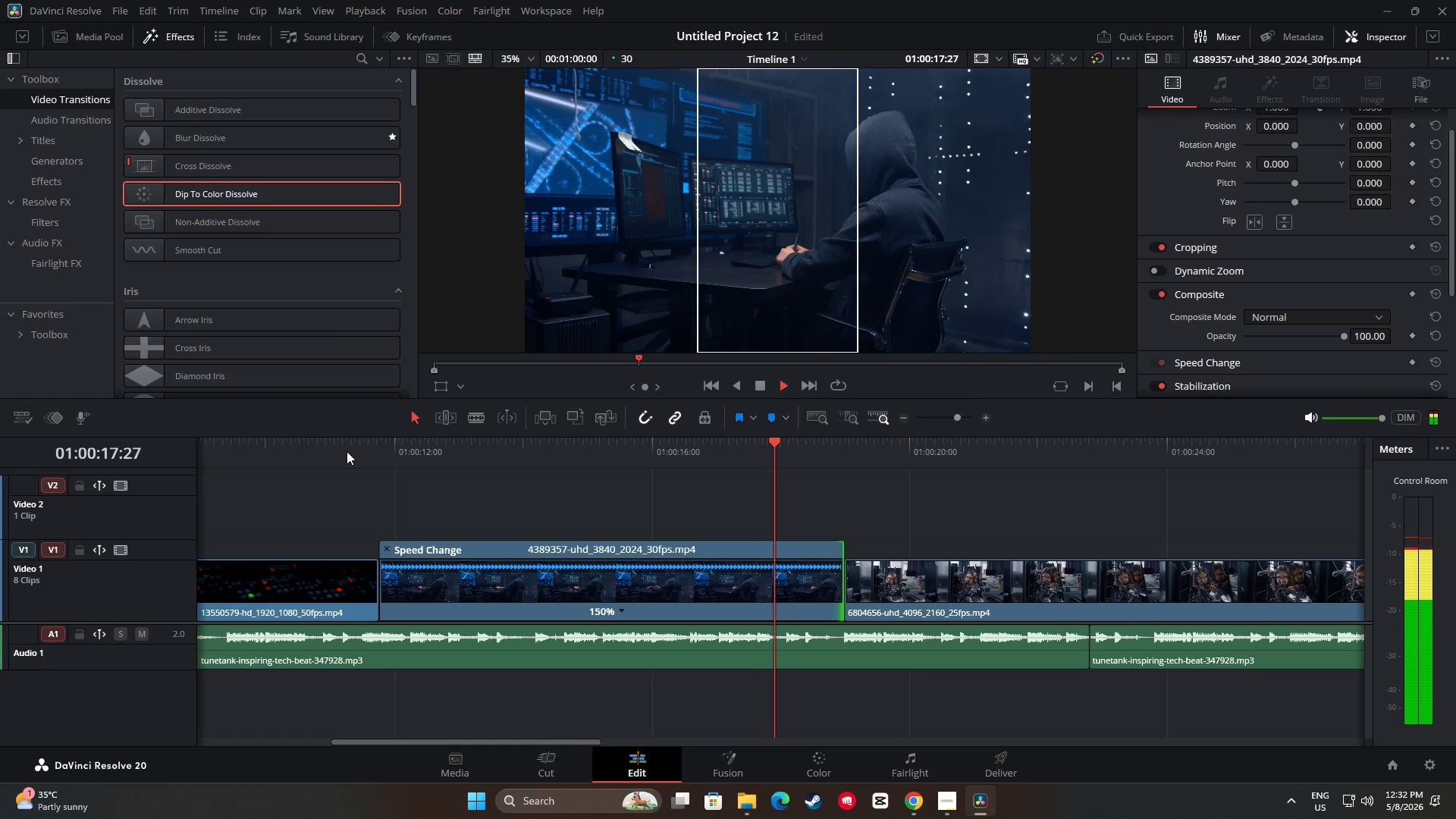 
wait(10.3)
 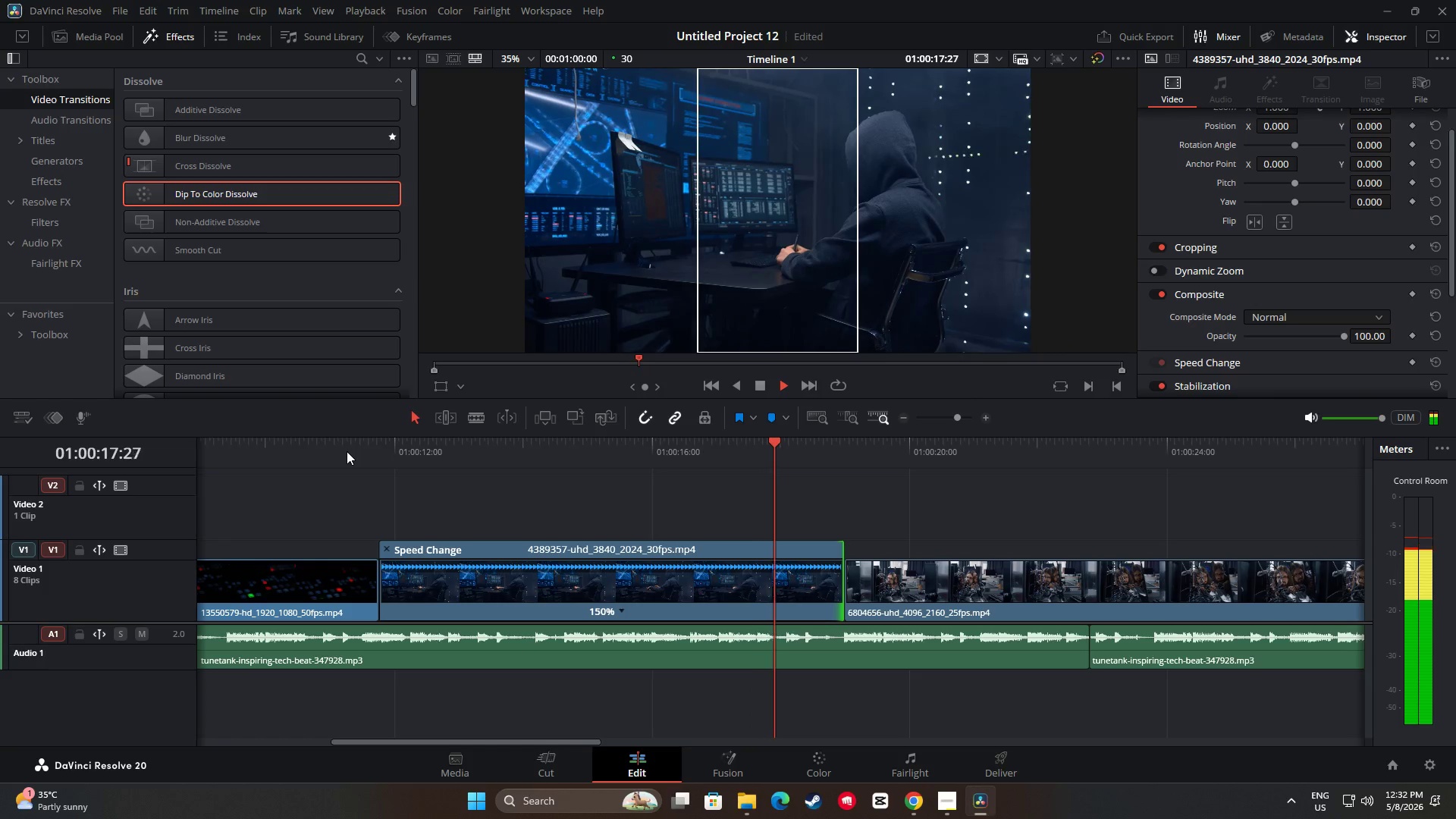 
key(Space)
 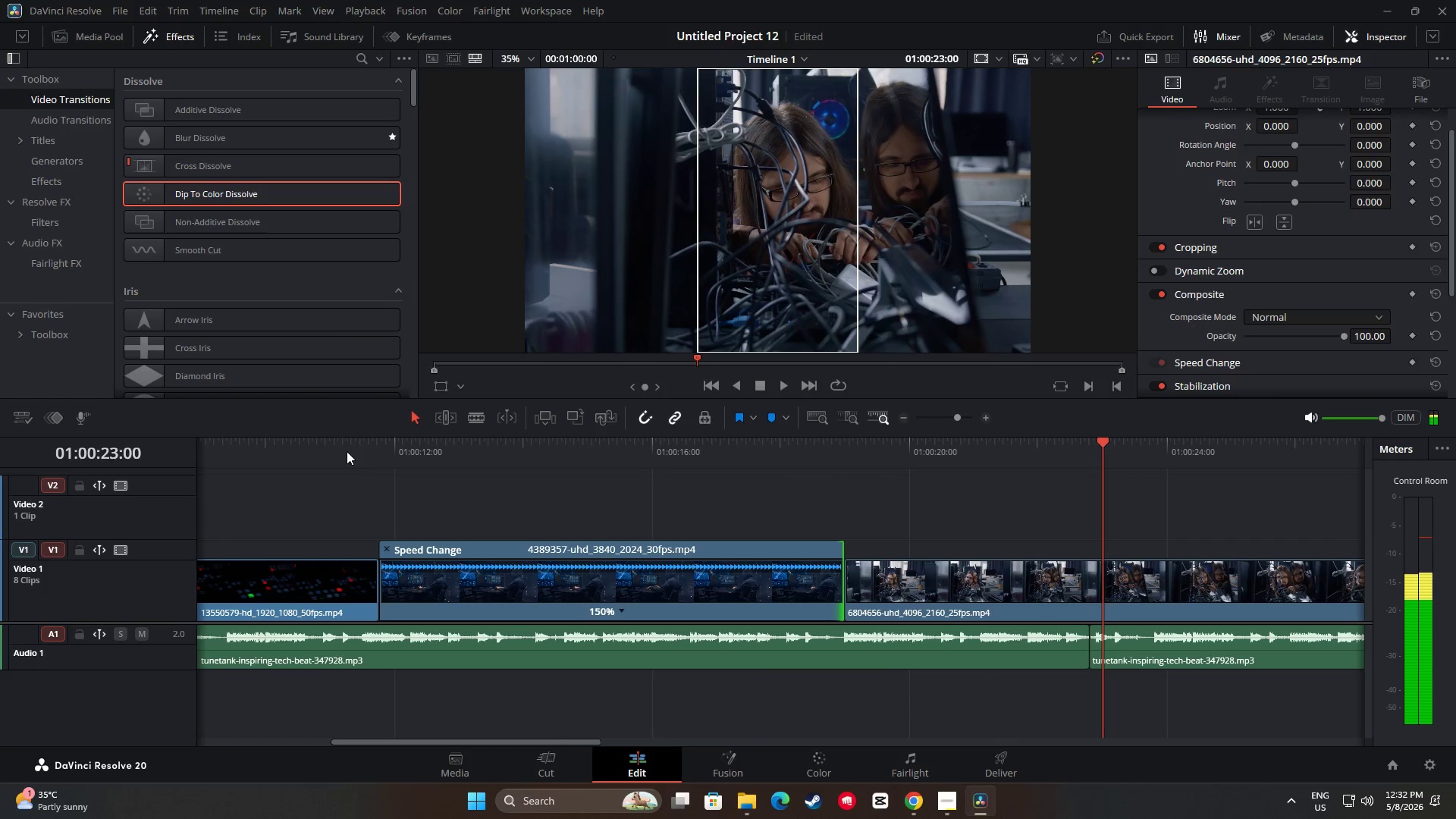 
key(Space)
 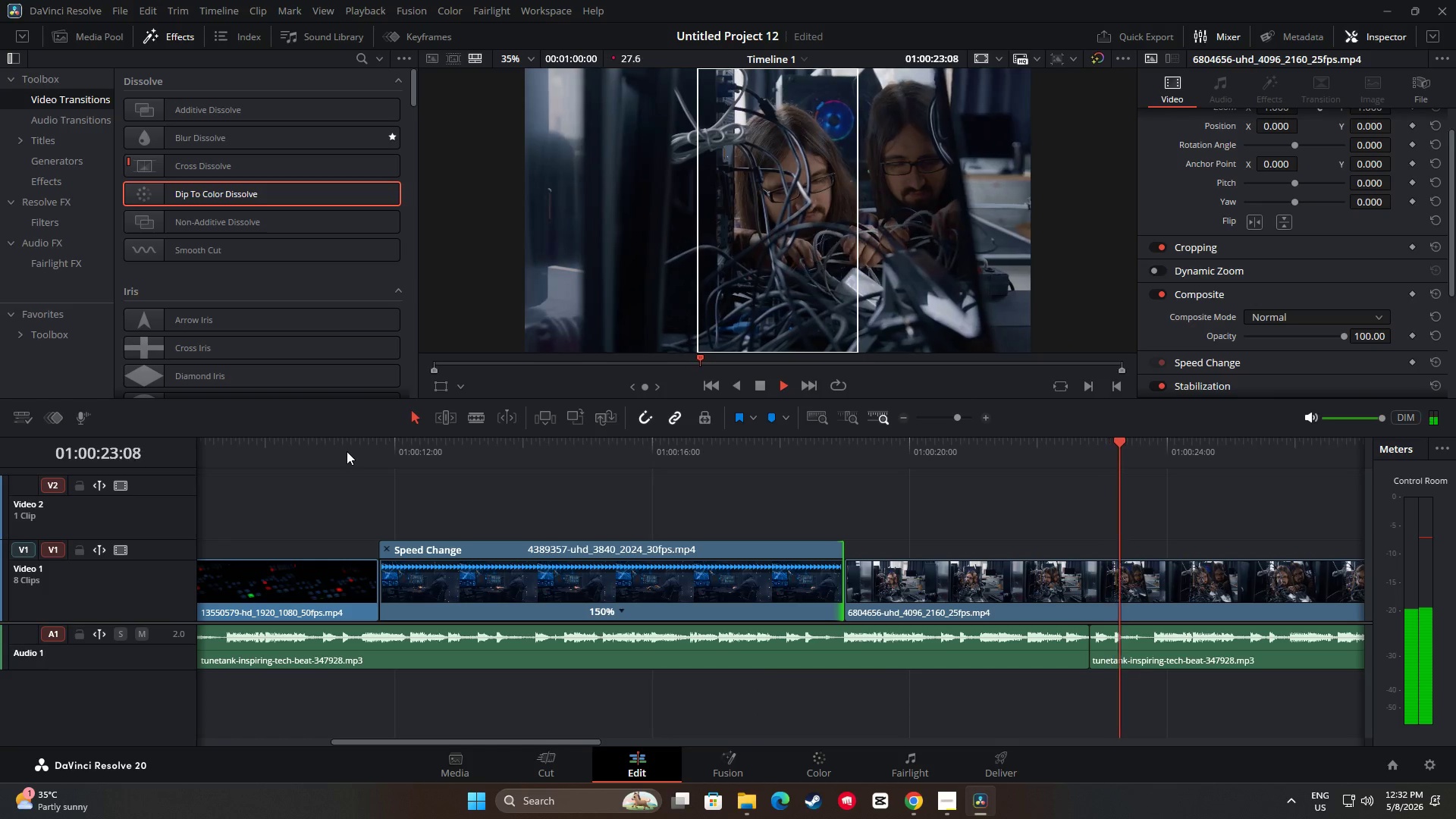 
key(Space)
 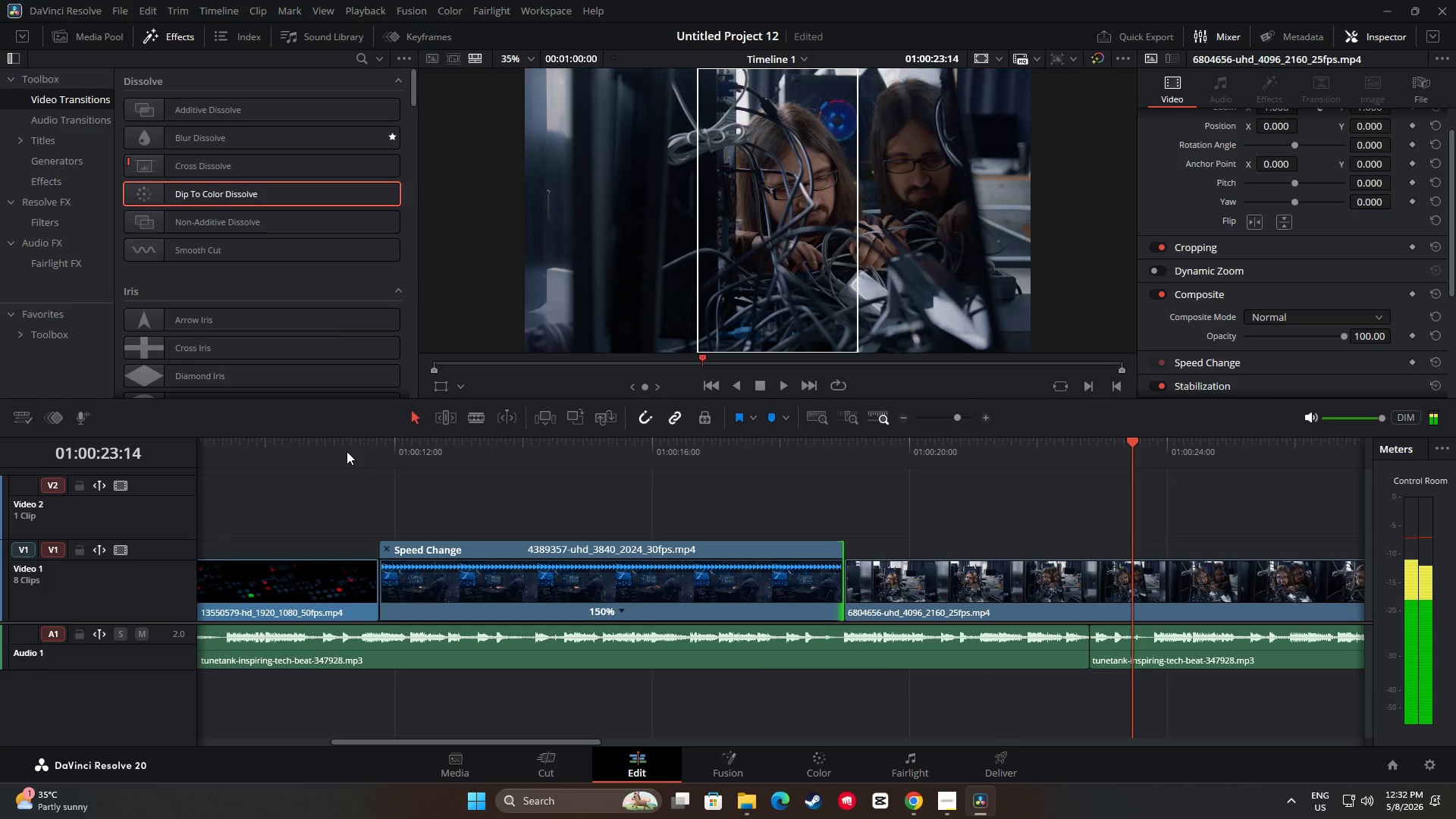 
key(Space)
 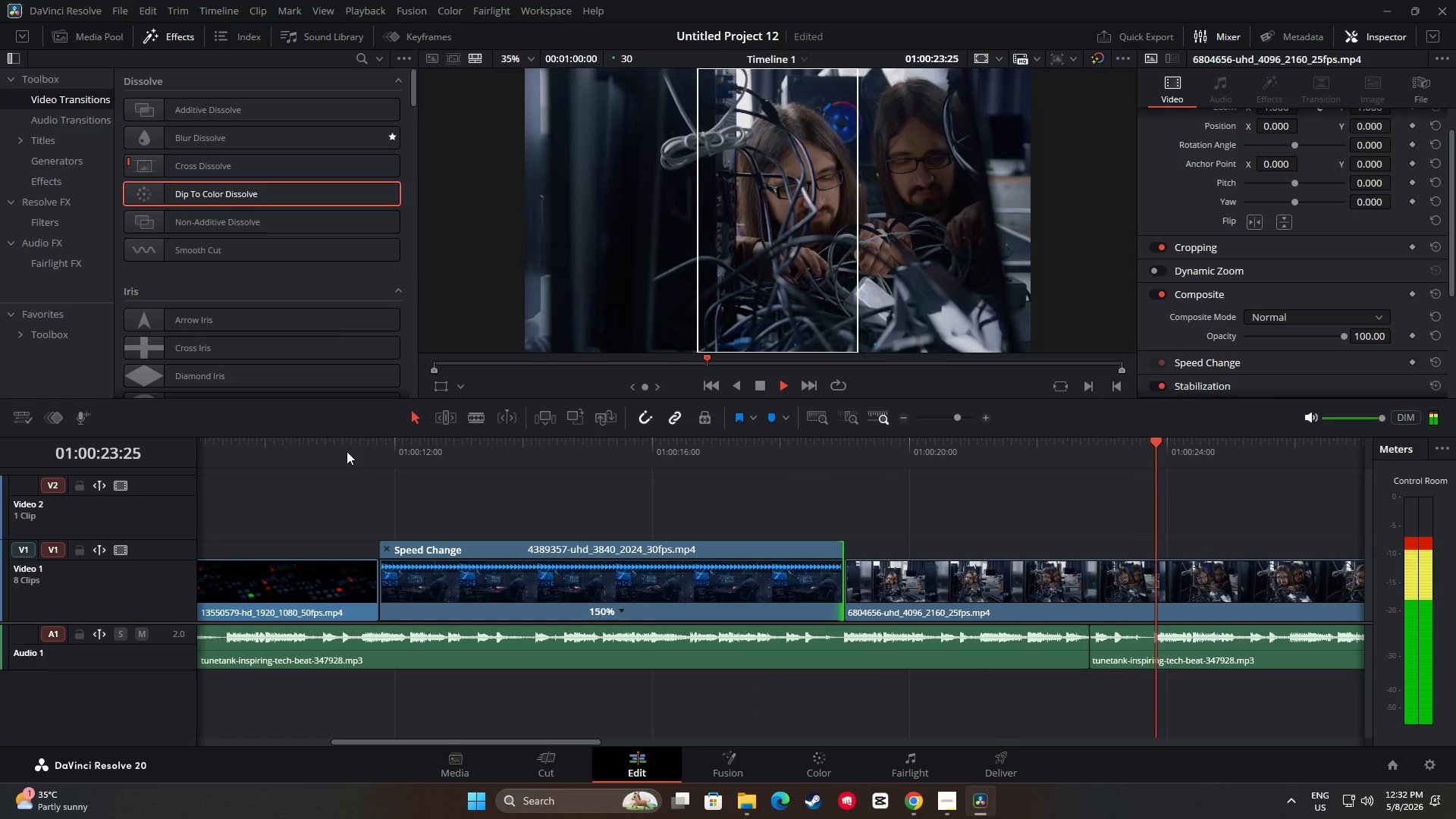 
key(Space)
 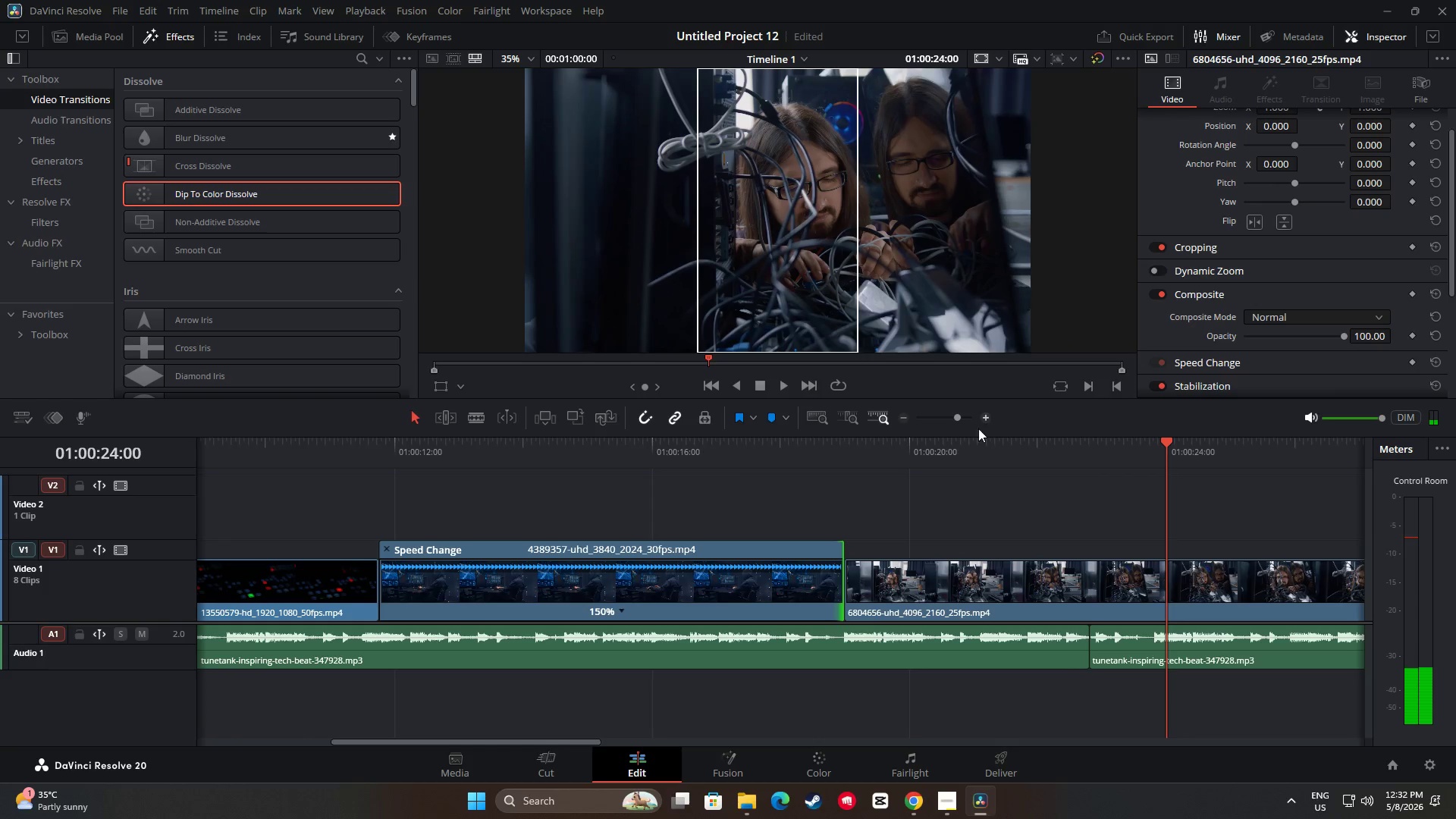 
left_click_drag(start_coordinate=[1168, 441], to_coordinate=[351, 494])
 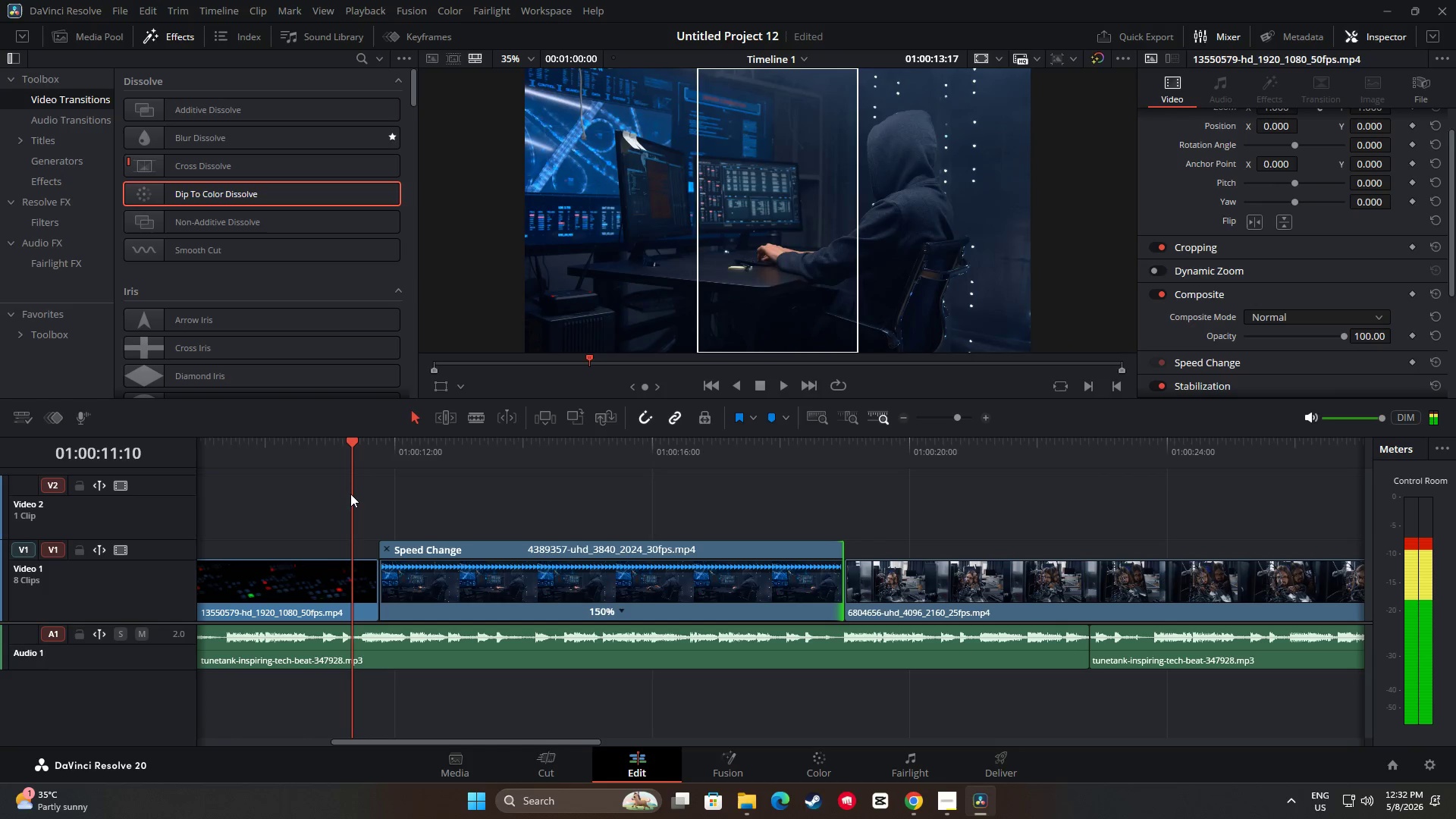 
key(Space)
 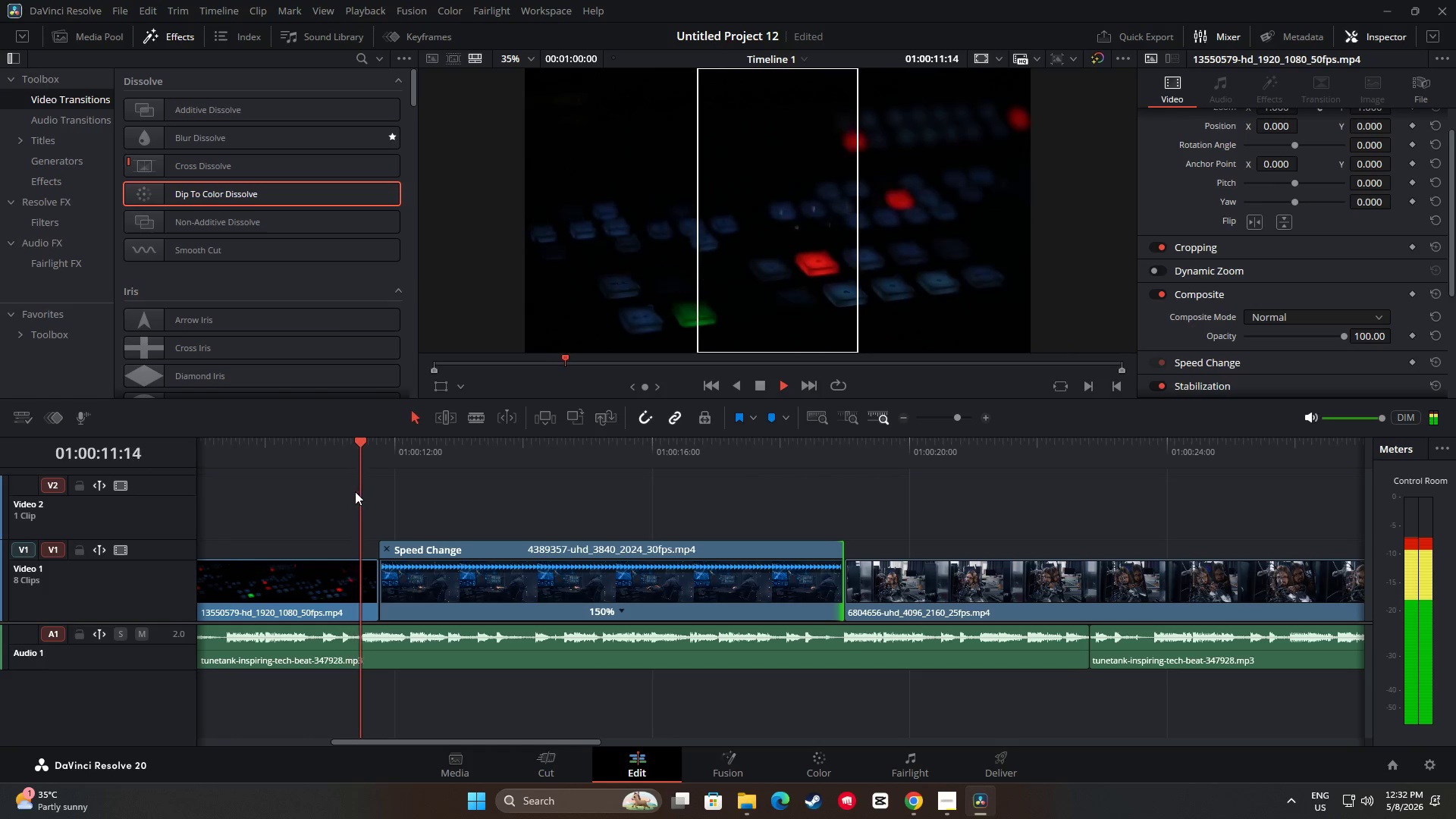 
key(Space)
 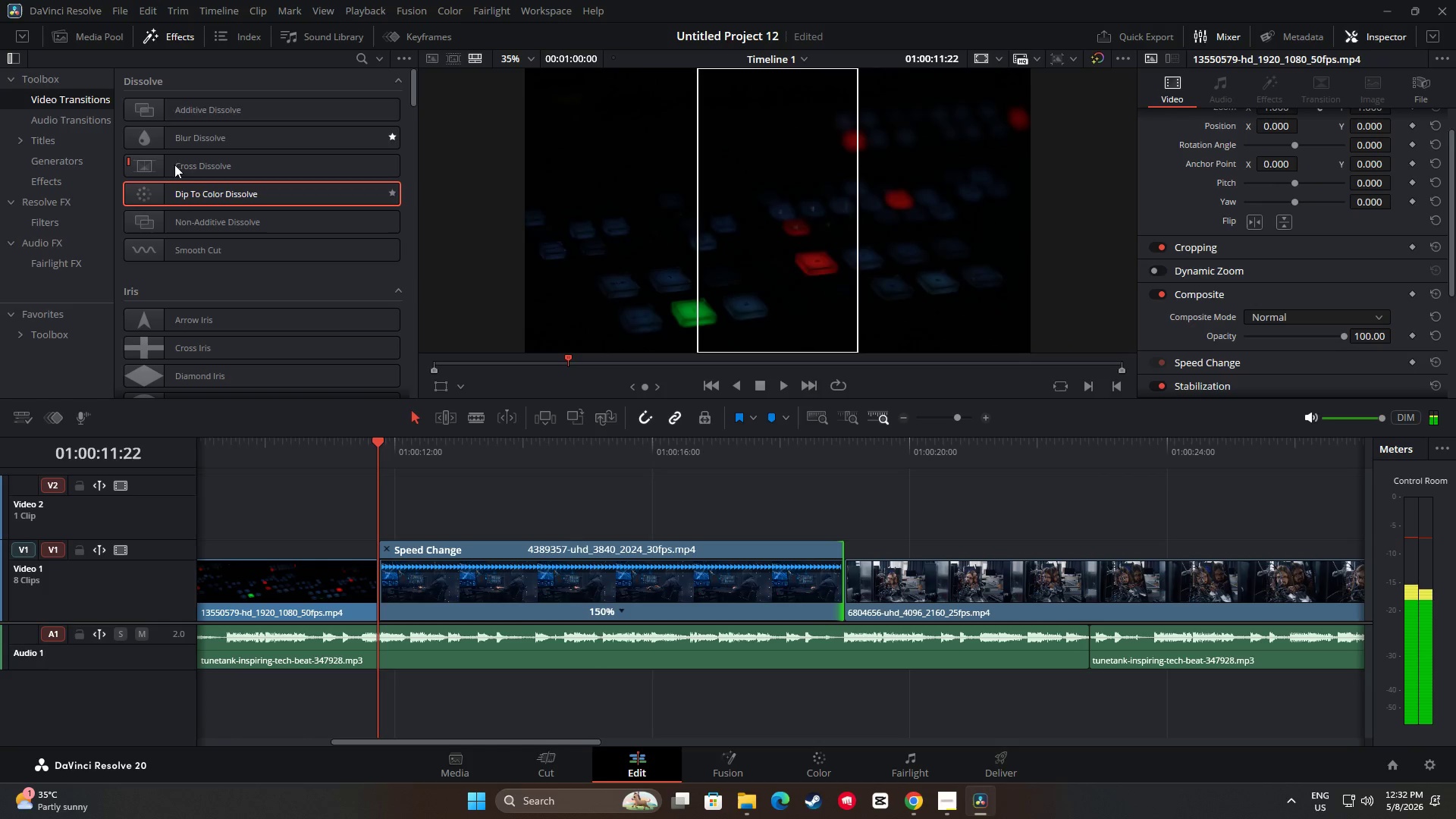 
left_click([187, 34])
 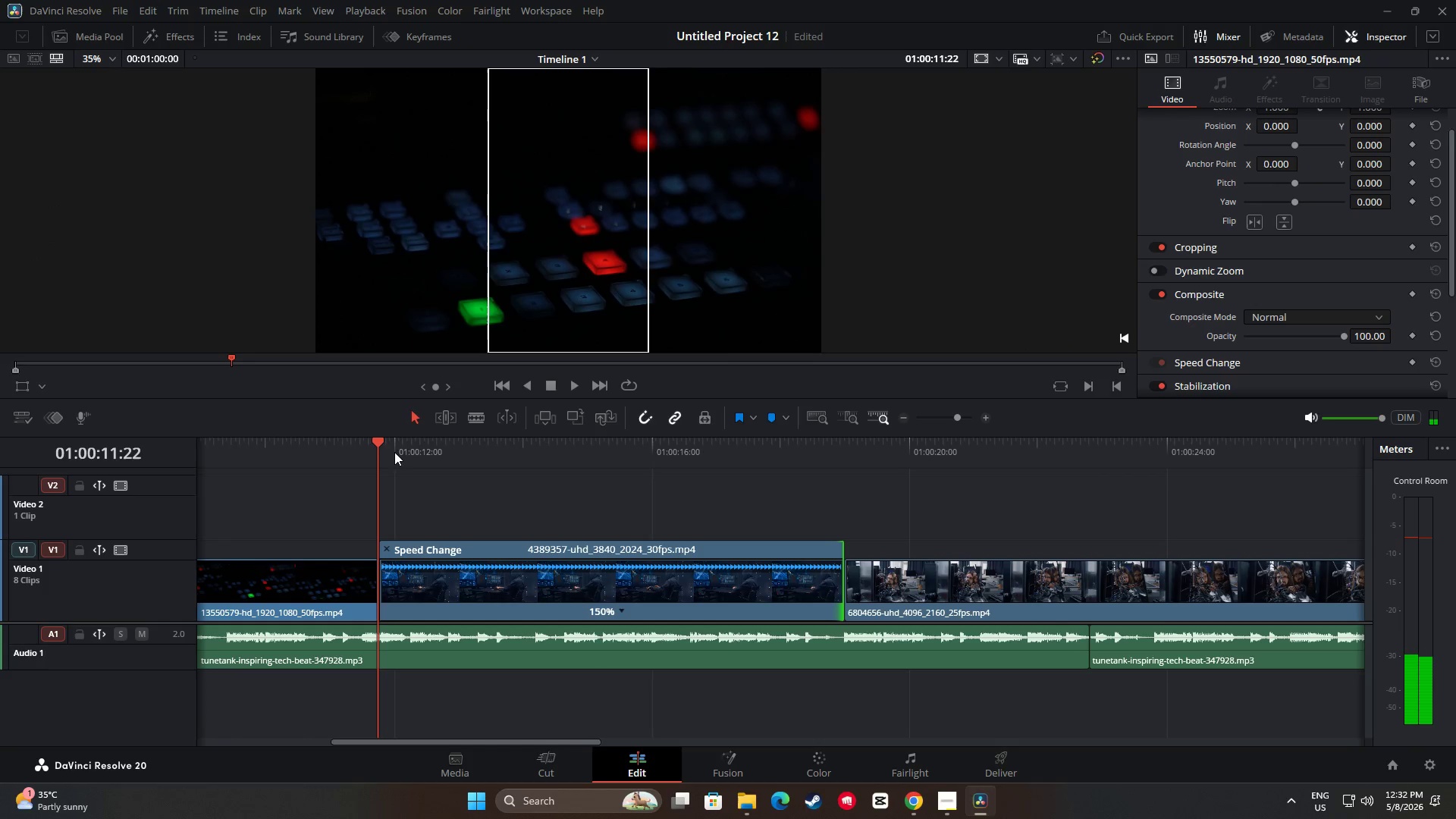 
left_click_drag(start_coordinate=[372, 440], to_coordinate=[328, 442])
 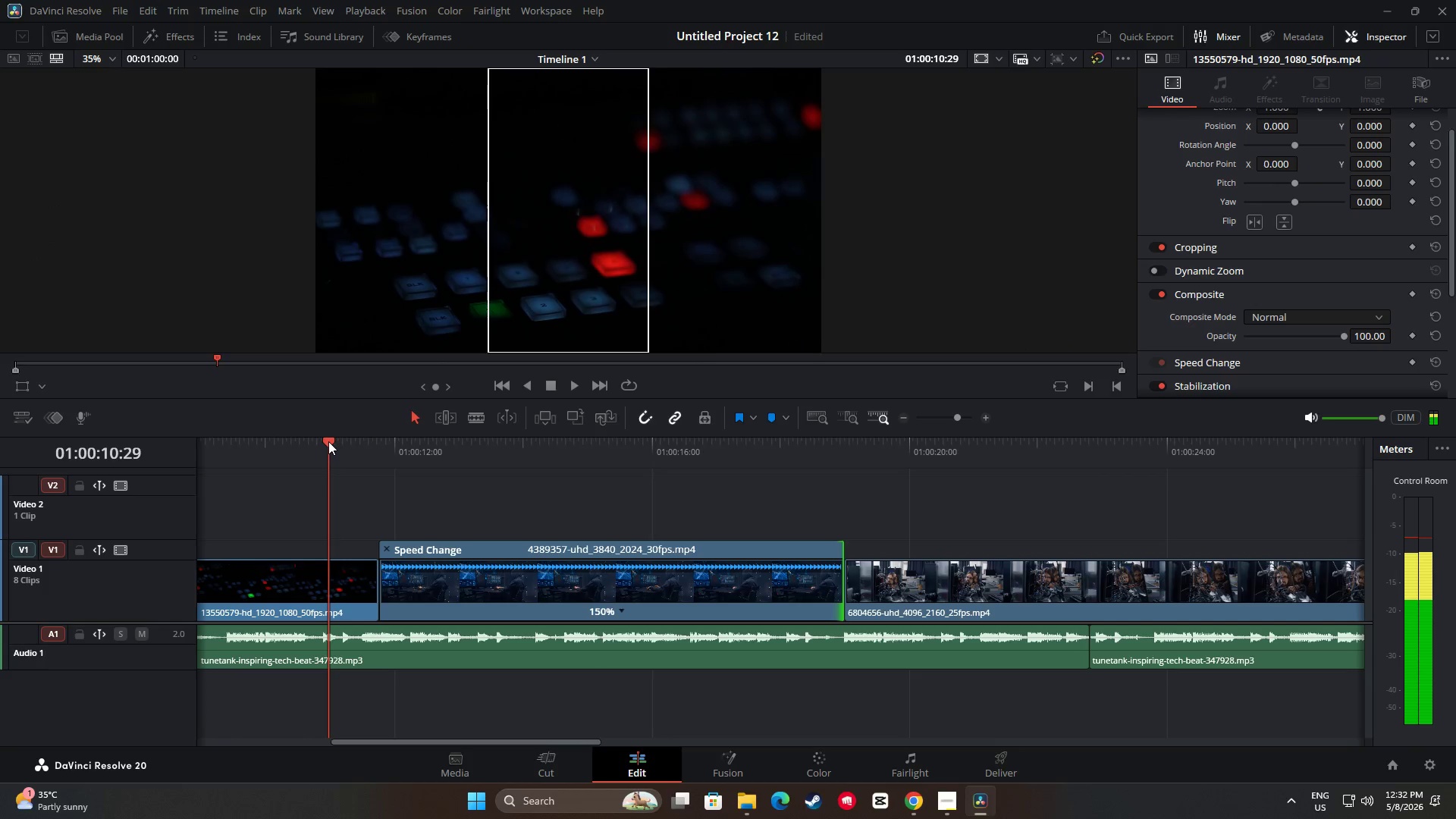 
key(Space)
 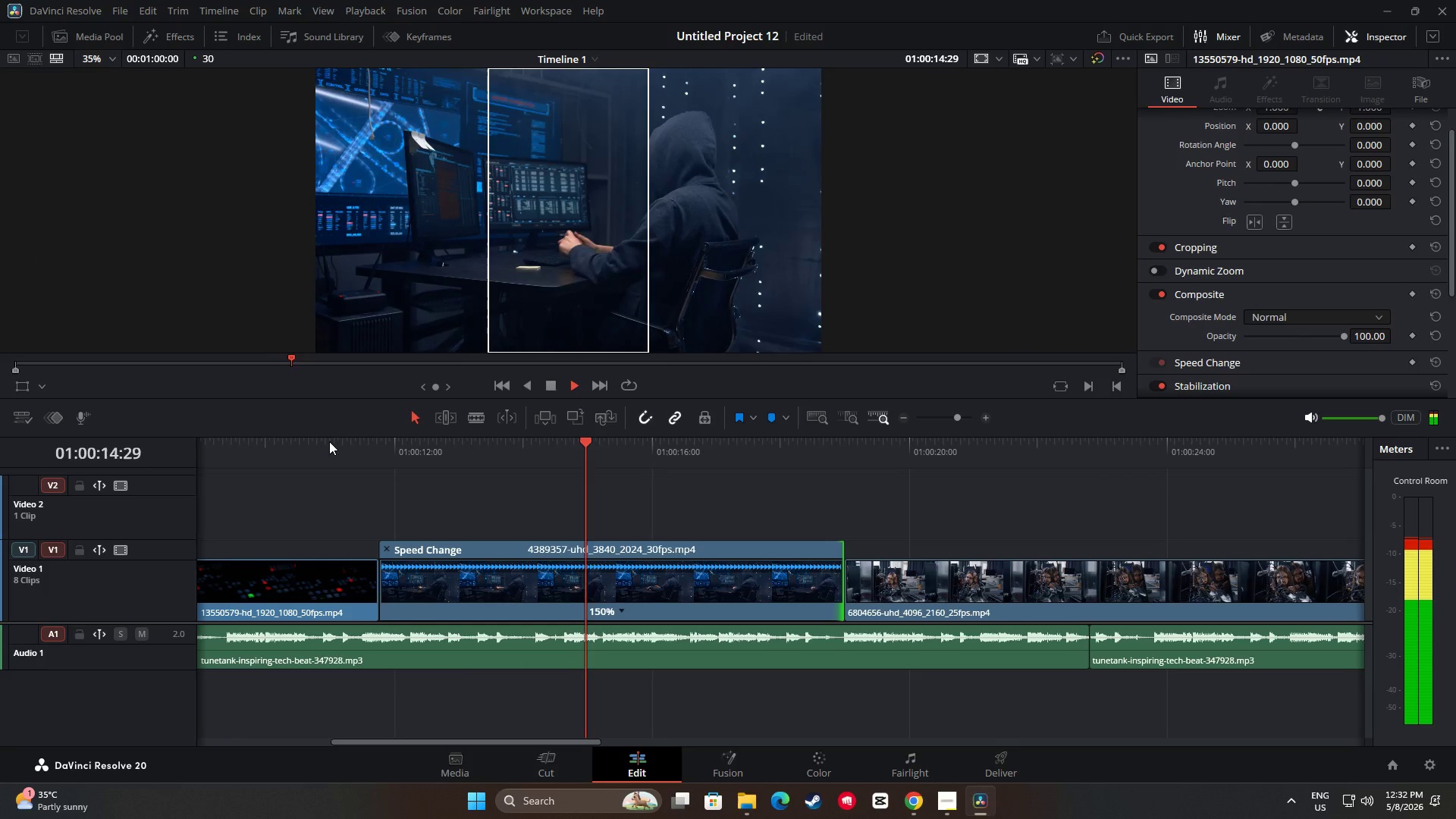 
wait(5.39)
 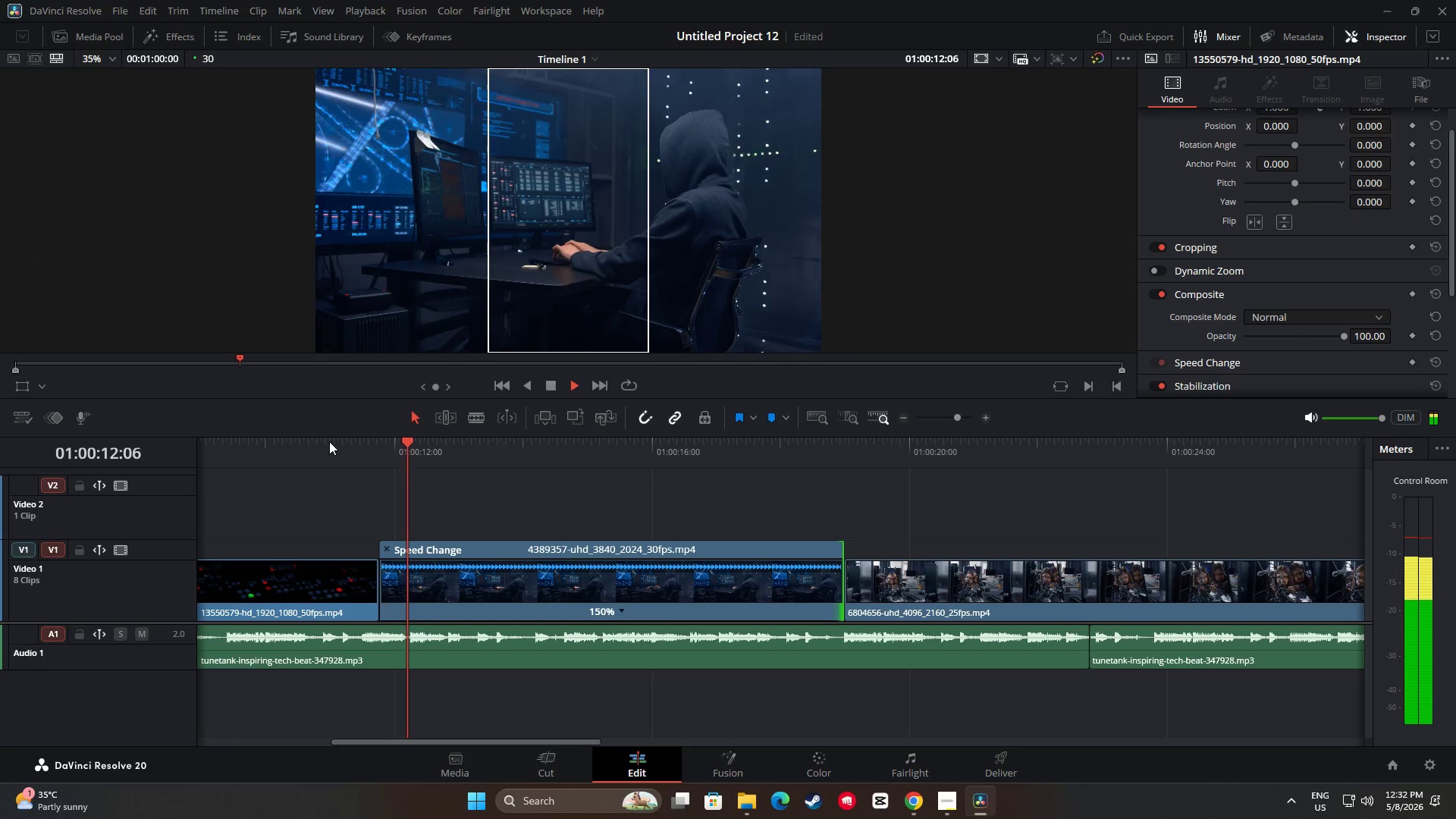 
key(Space)
 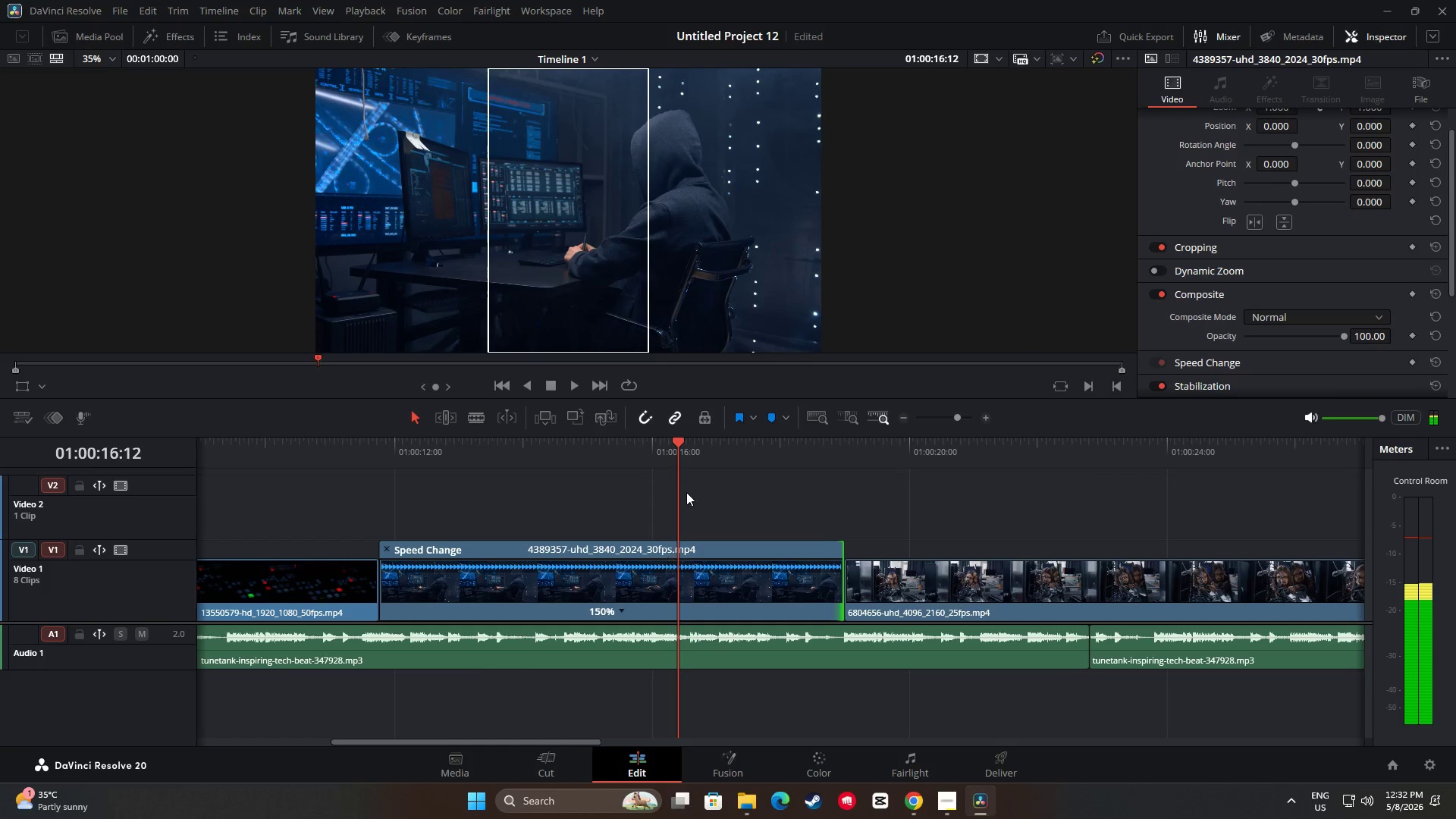 
left_click_drag(start_coordinate=[673, 450], to_coordinate=[463, 479])
 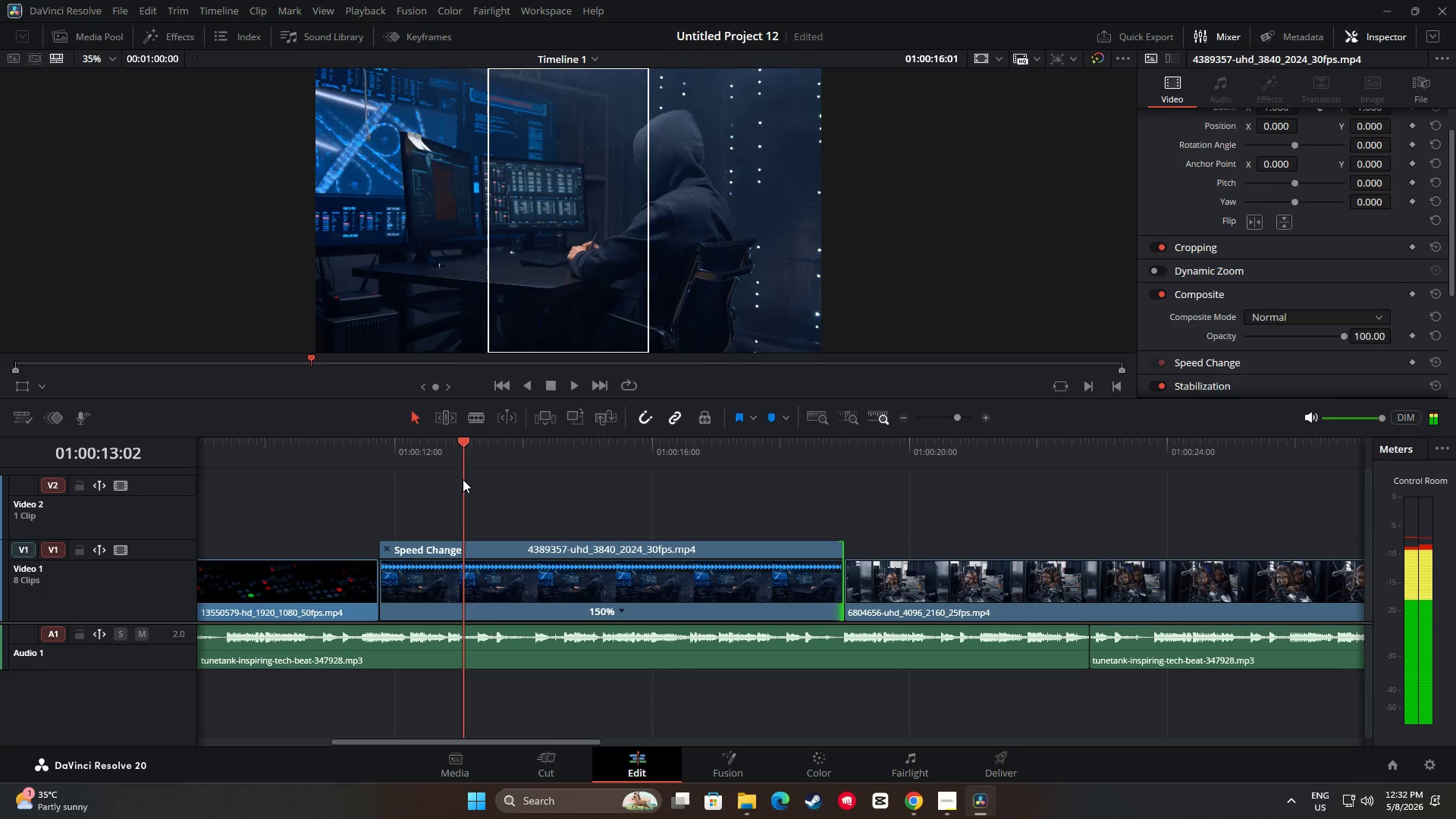 
key(Space)
 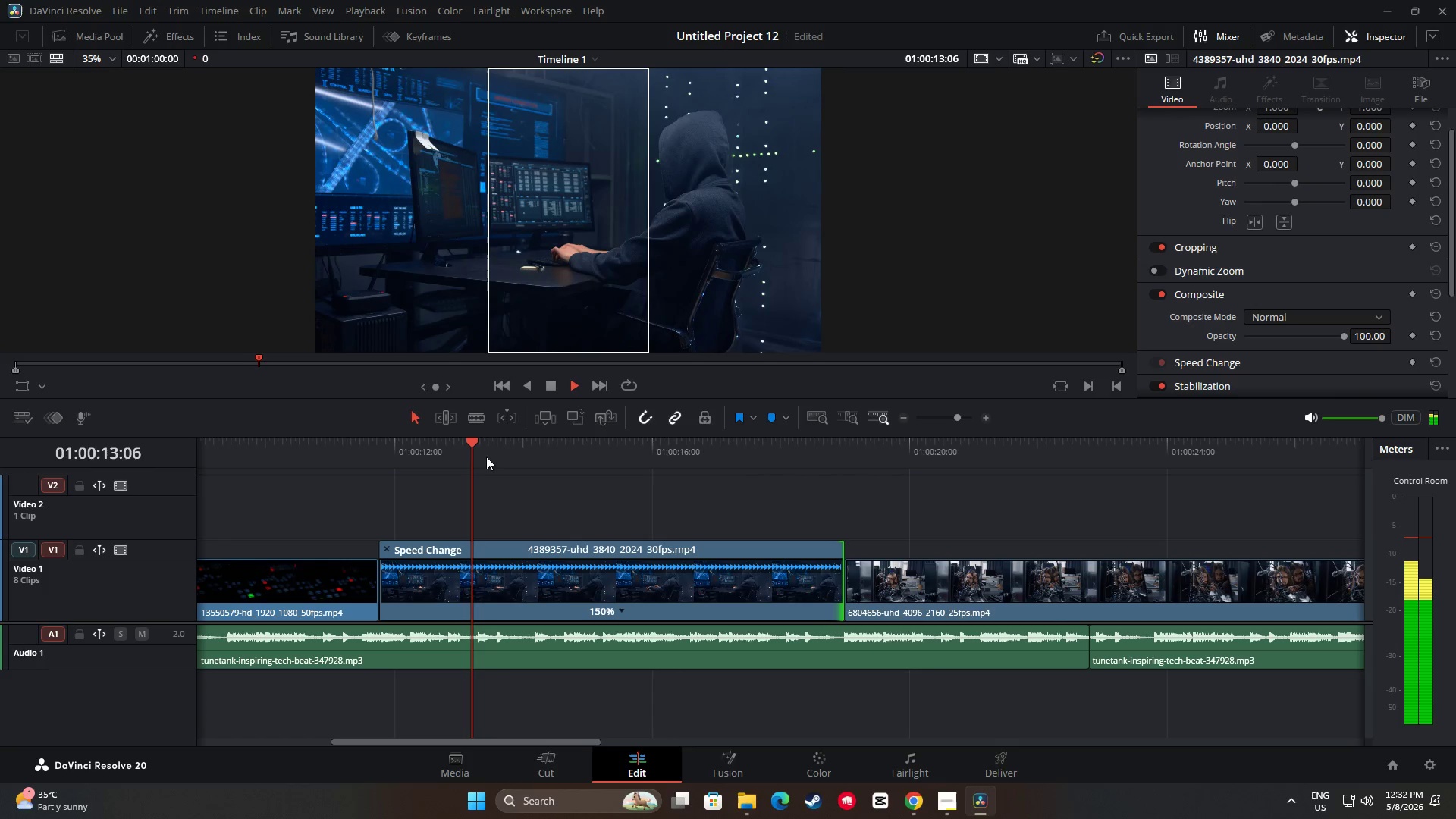 
left_click_drag(start_coordinate=[466, 444], to_coordinate=[309, 447])
 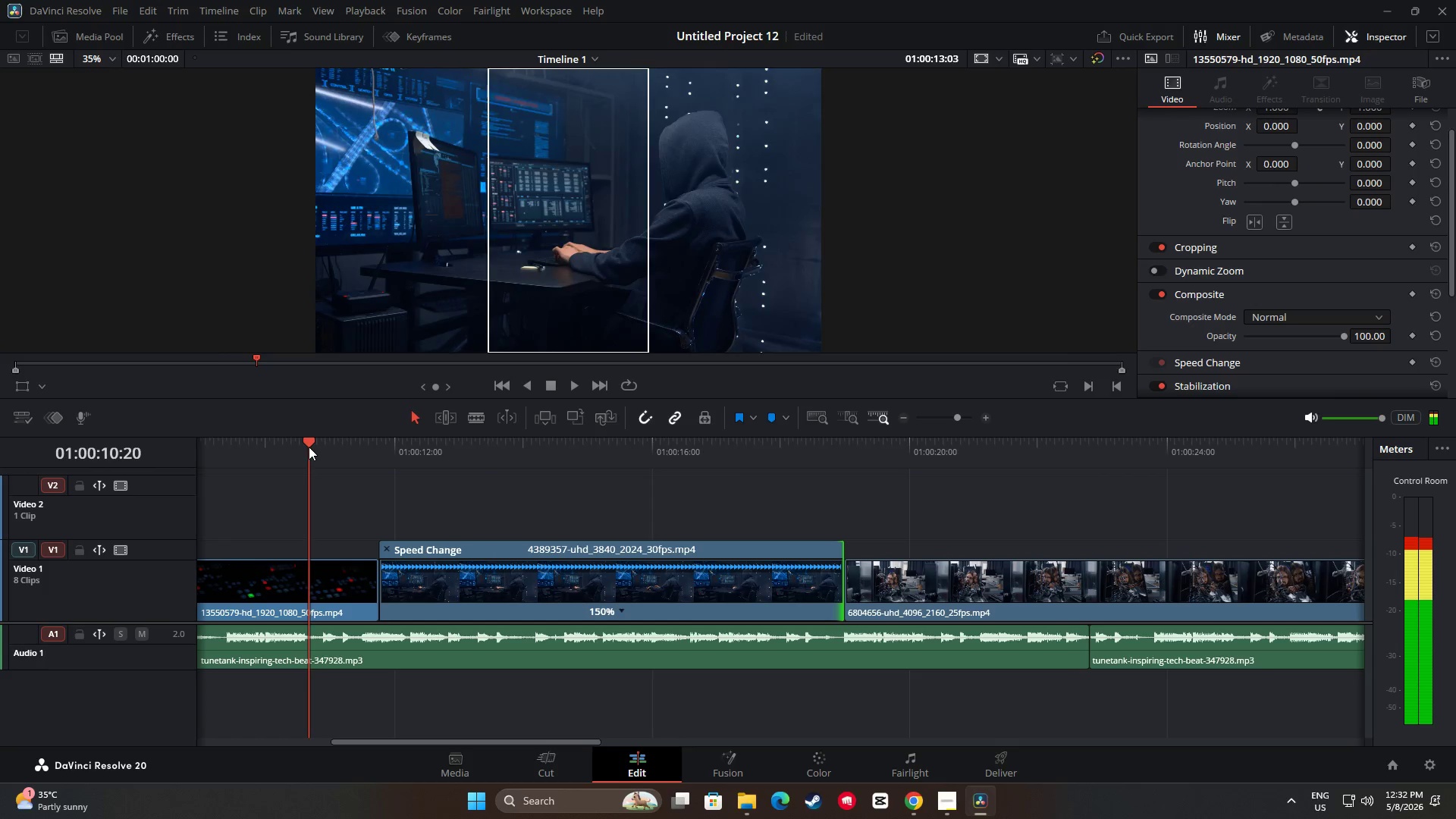 
key(Space)
 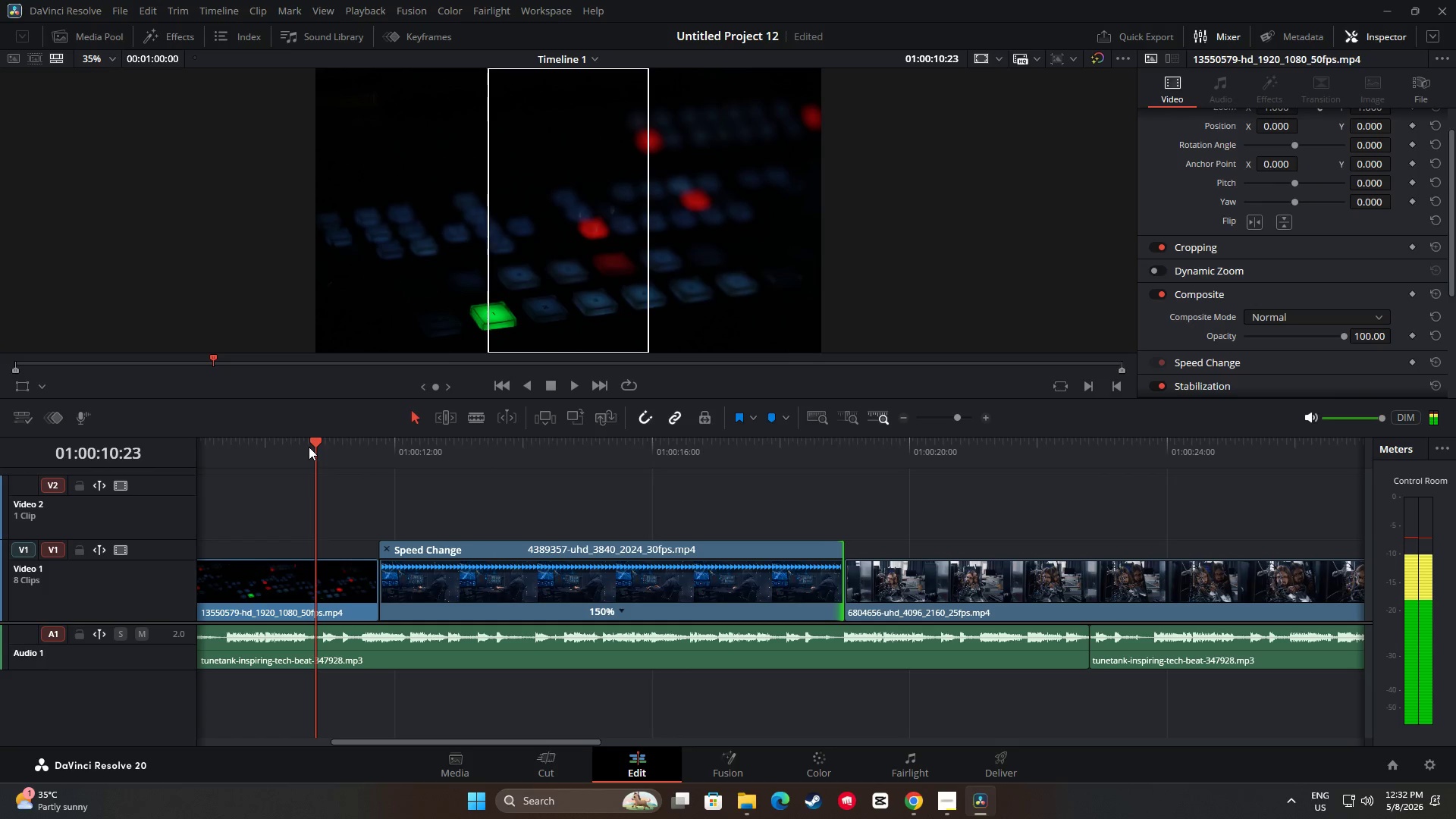 
key(Space)
 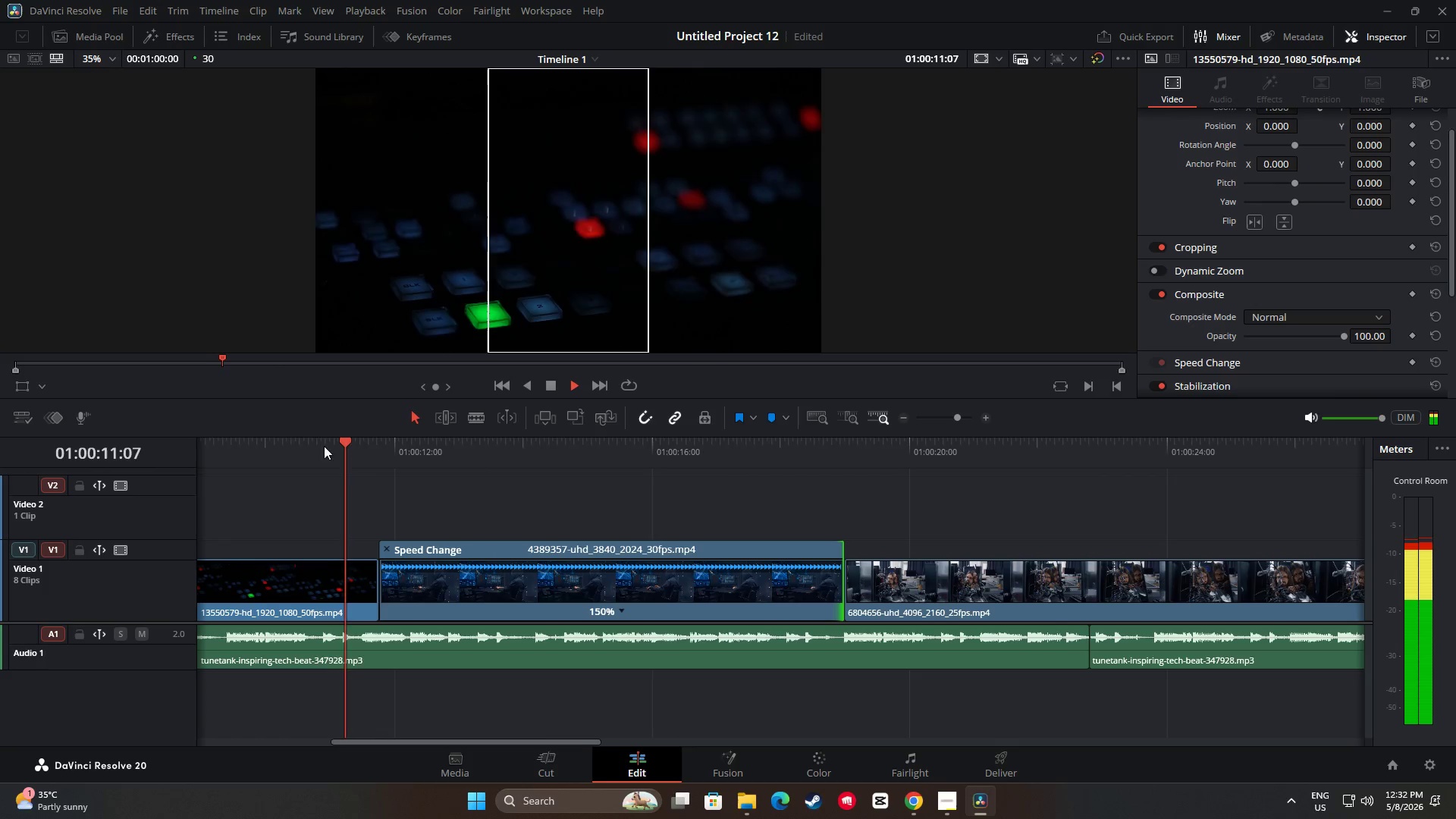 
key(Space)
 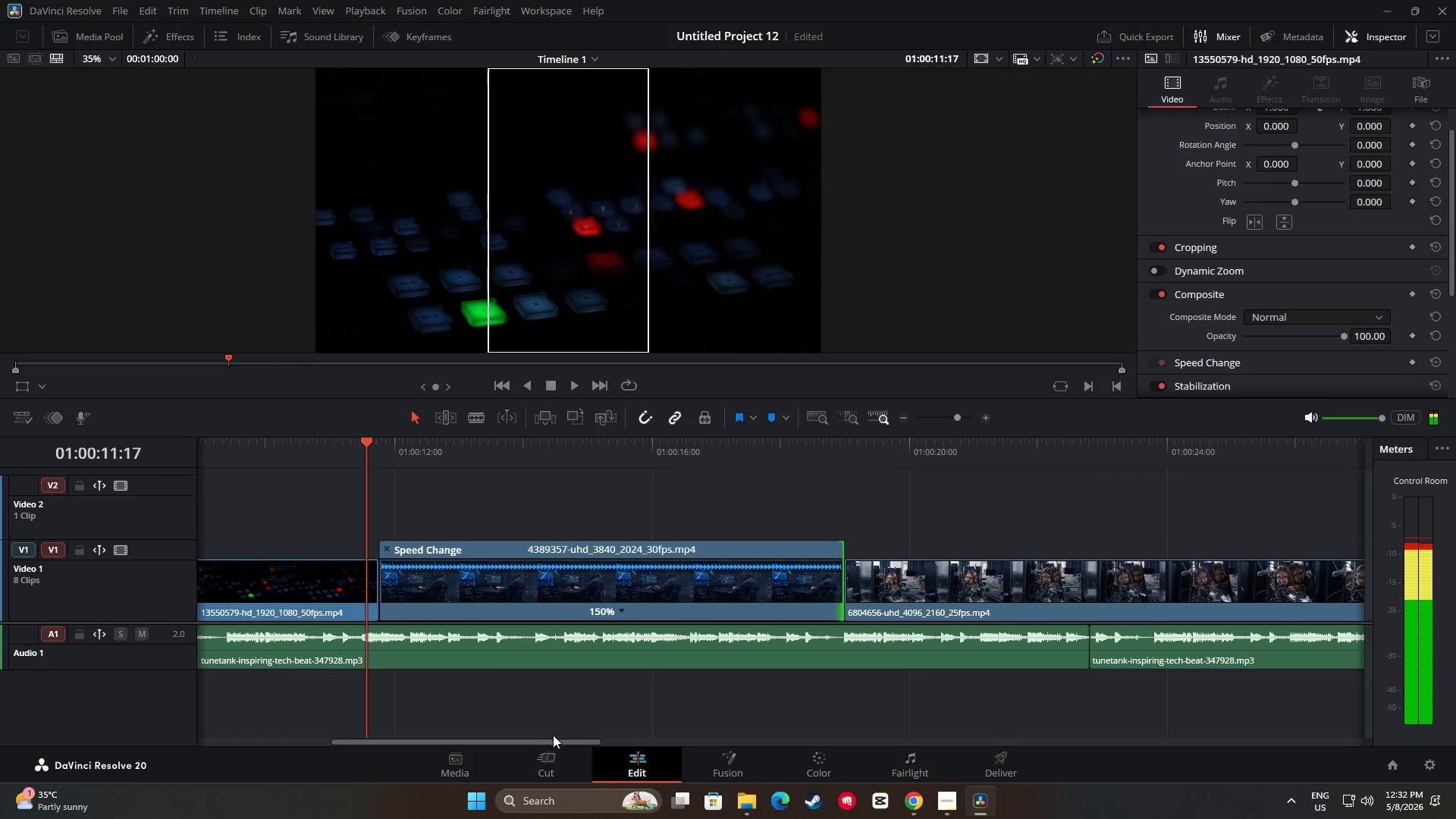 
left_click_drag(start_coordinate=[550, 743], to_coordinate=[403, 741])
 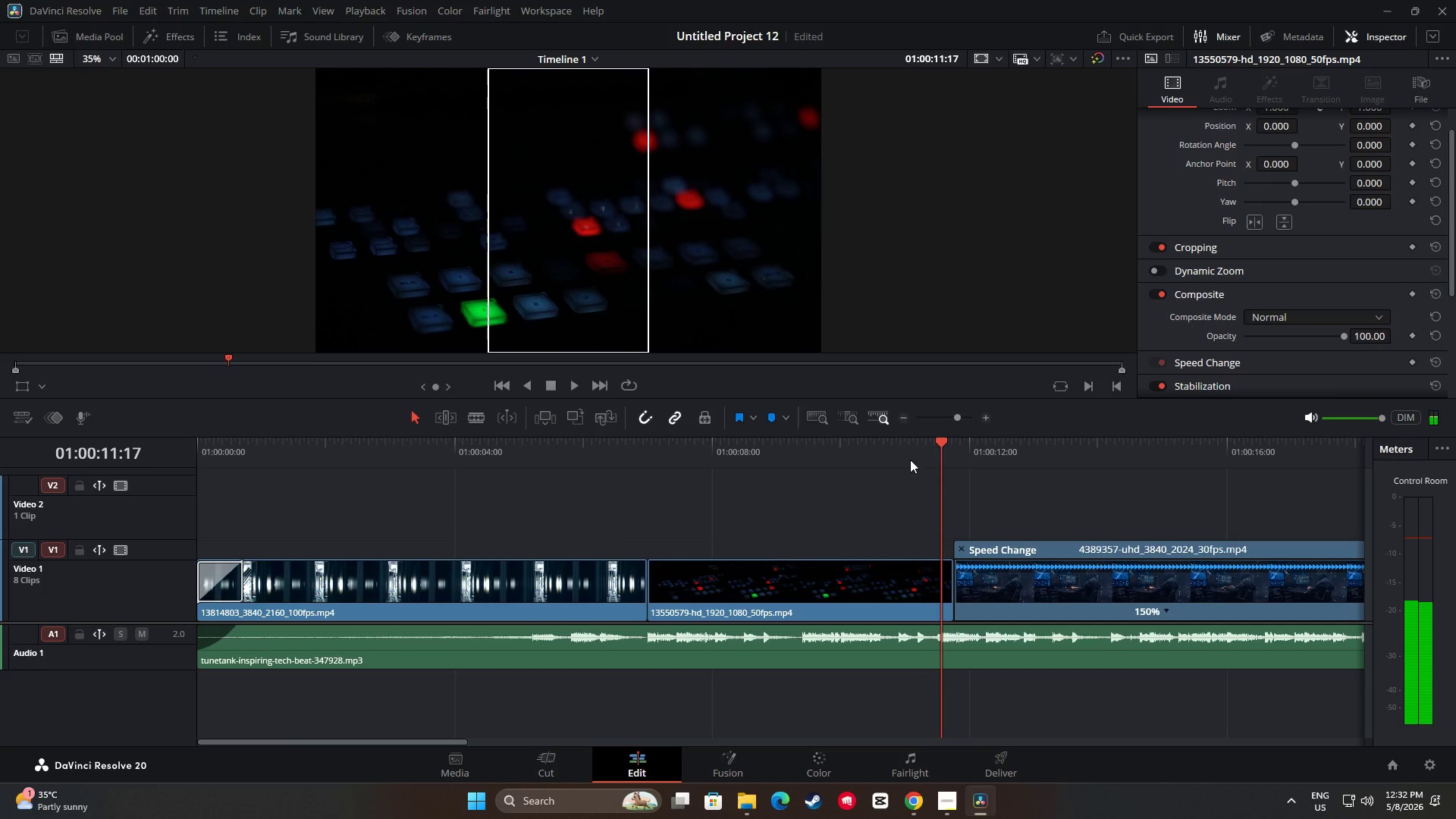 
left_click_drag(start_coordinate=[941, 444], to_coordinate=[579, 482])
 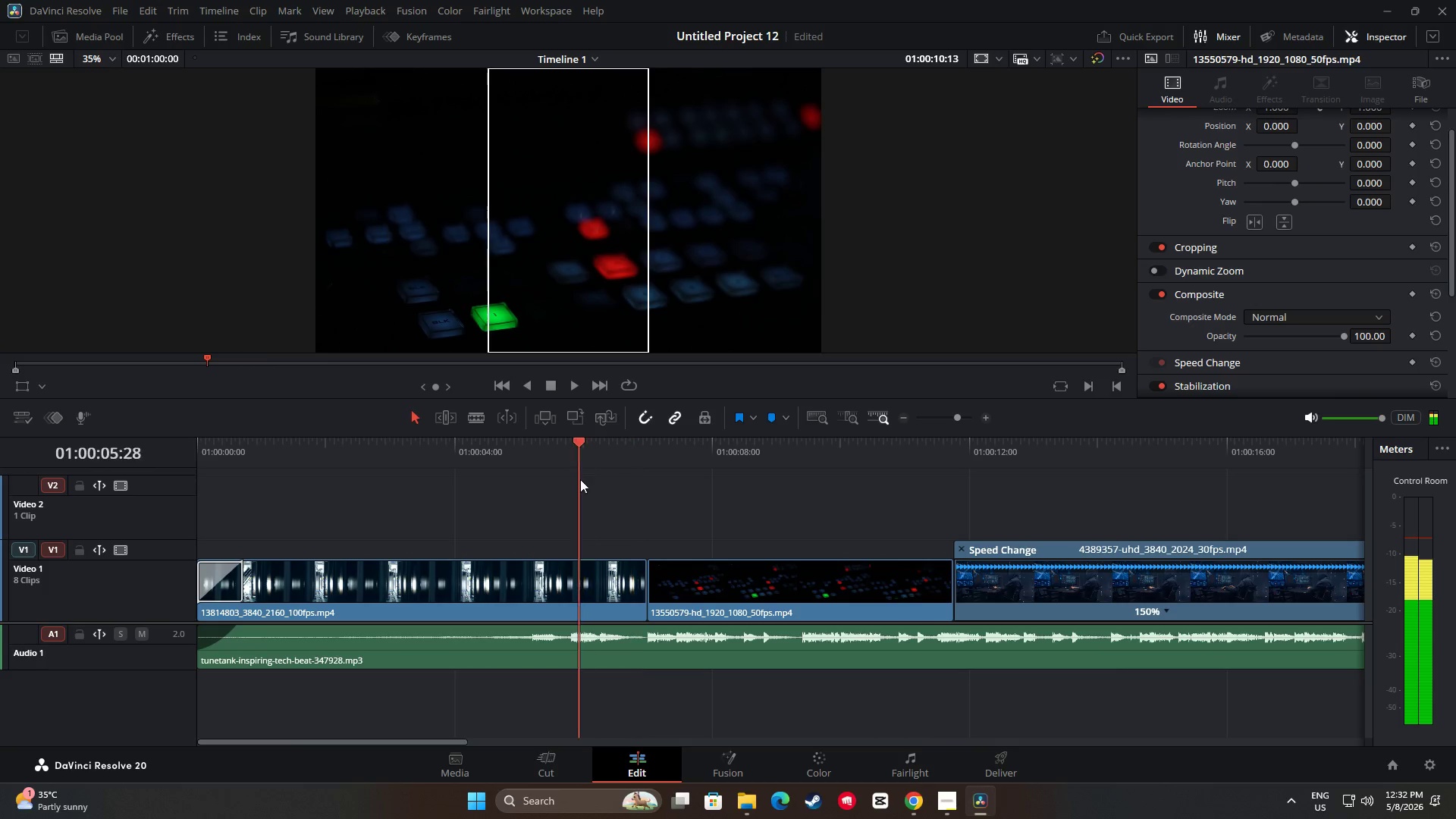 
key(Space)
 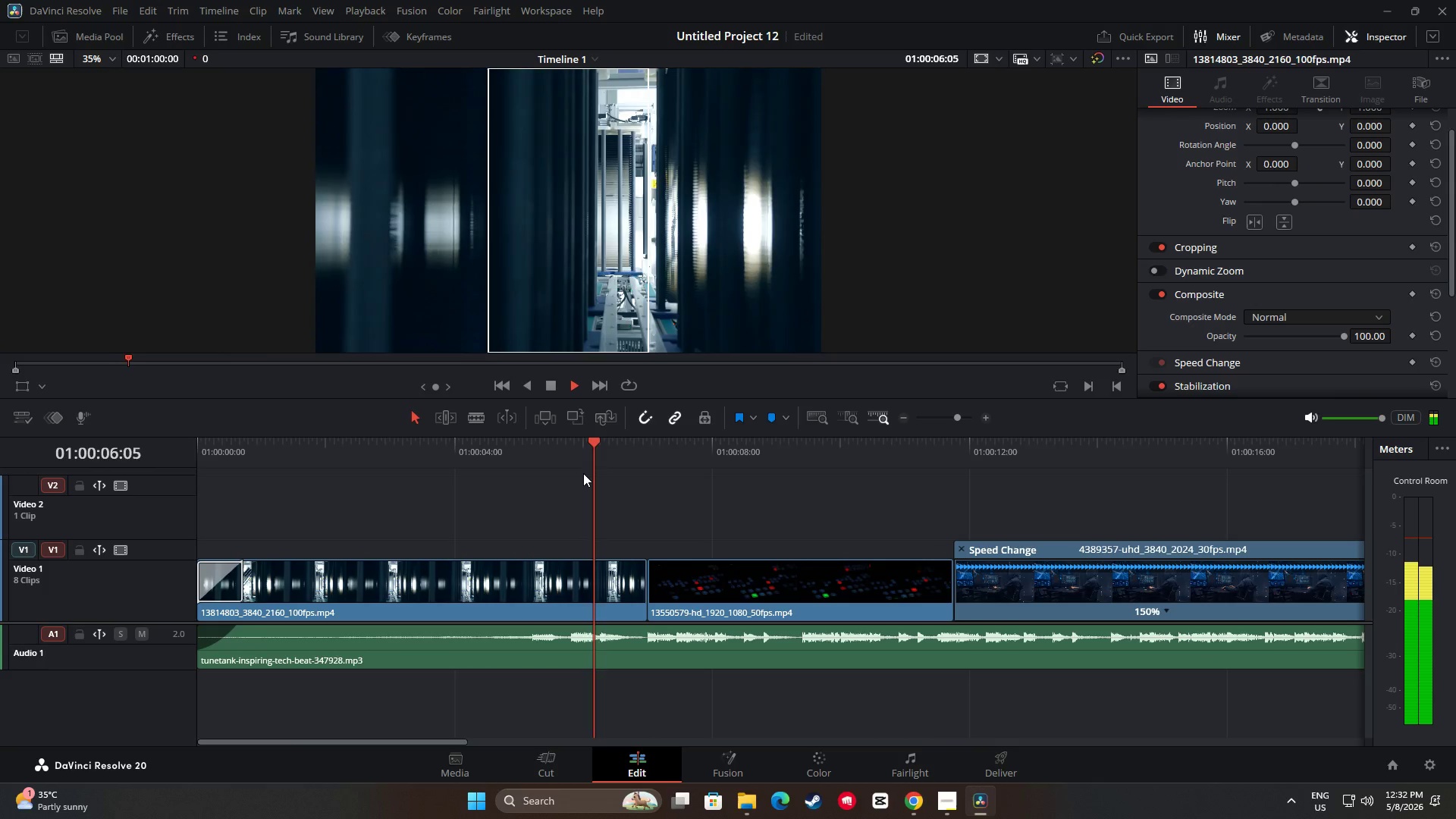 
key(Space)
 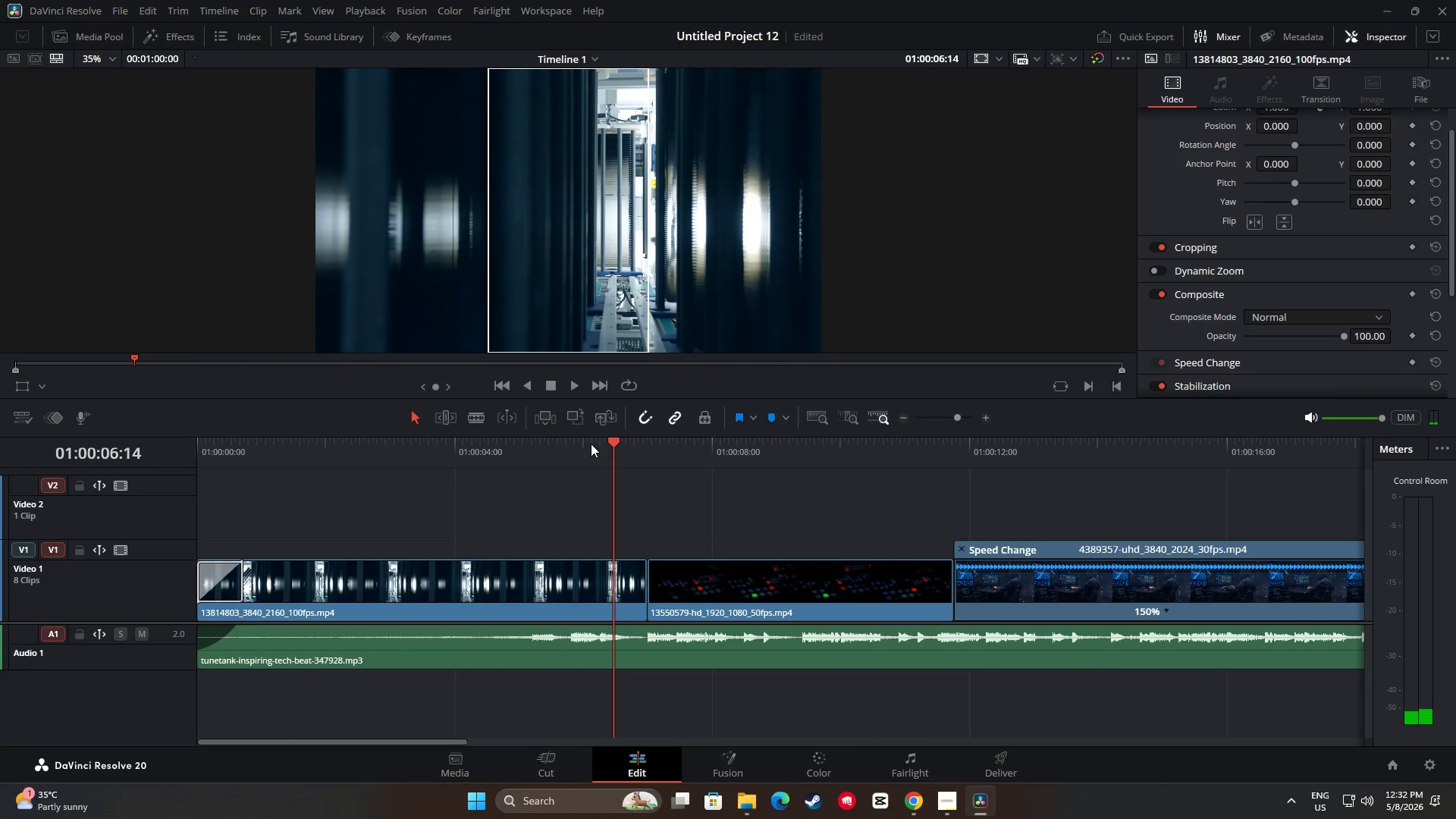 
wait(5.02)
 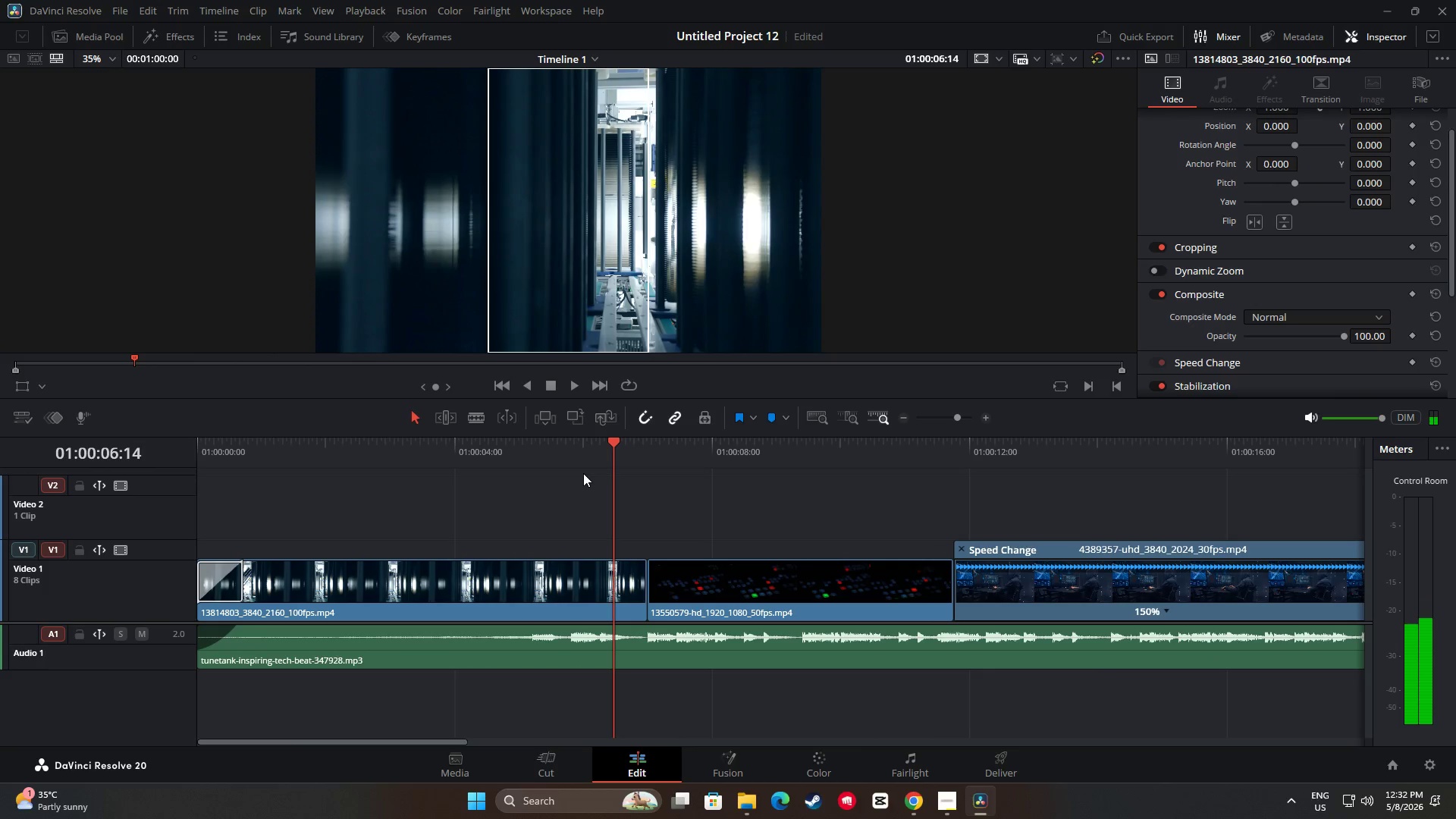 
left_click_drag(start_coordinate=[608, 438], to_coordinate=[188, 454])
 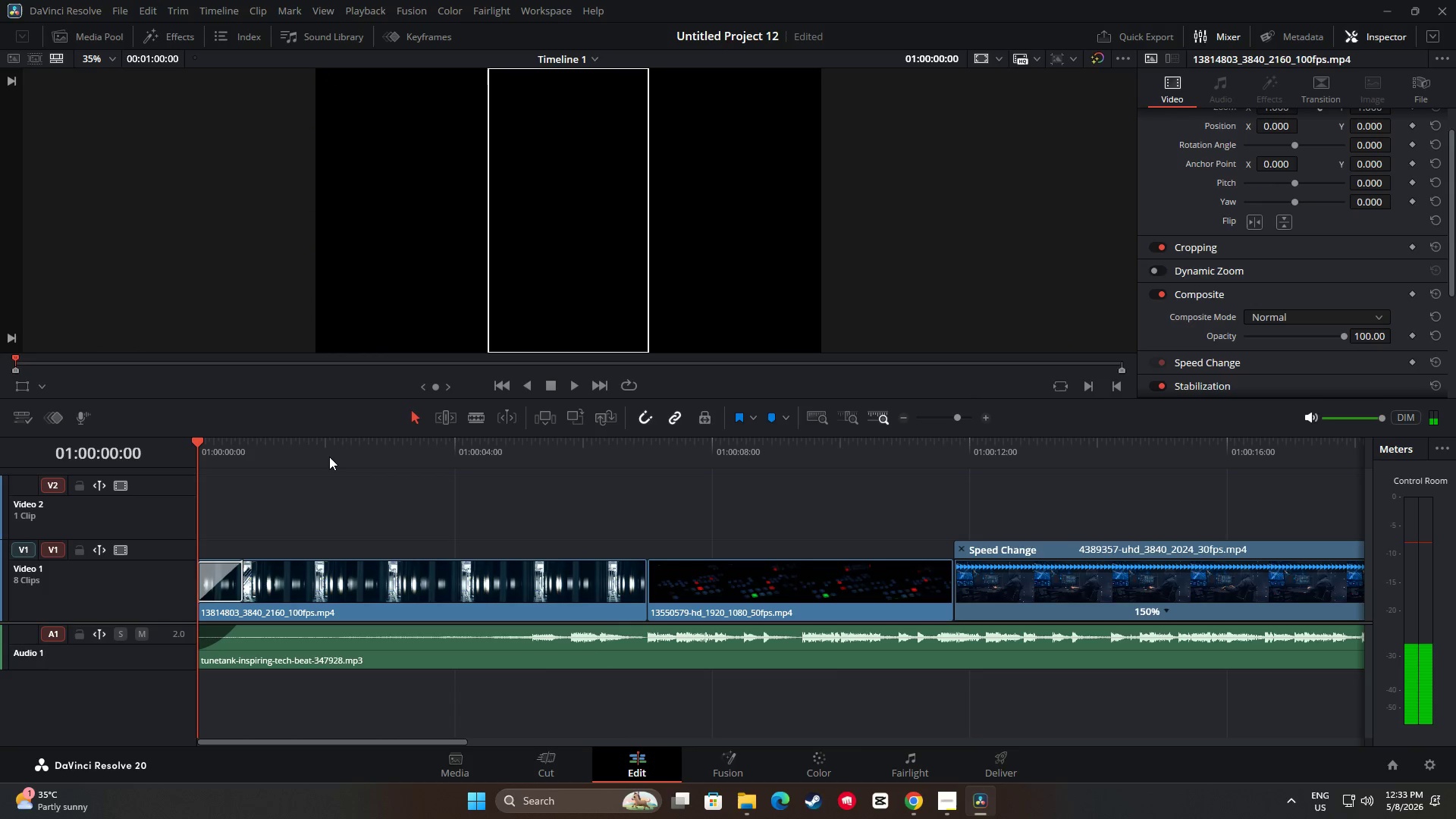 
key(Space)
 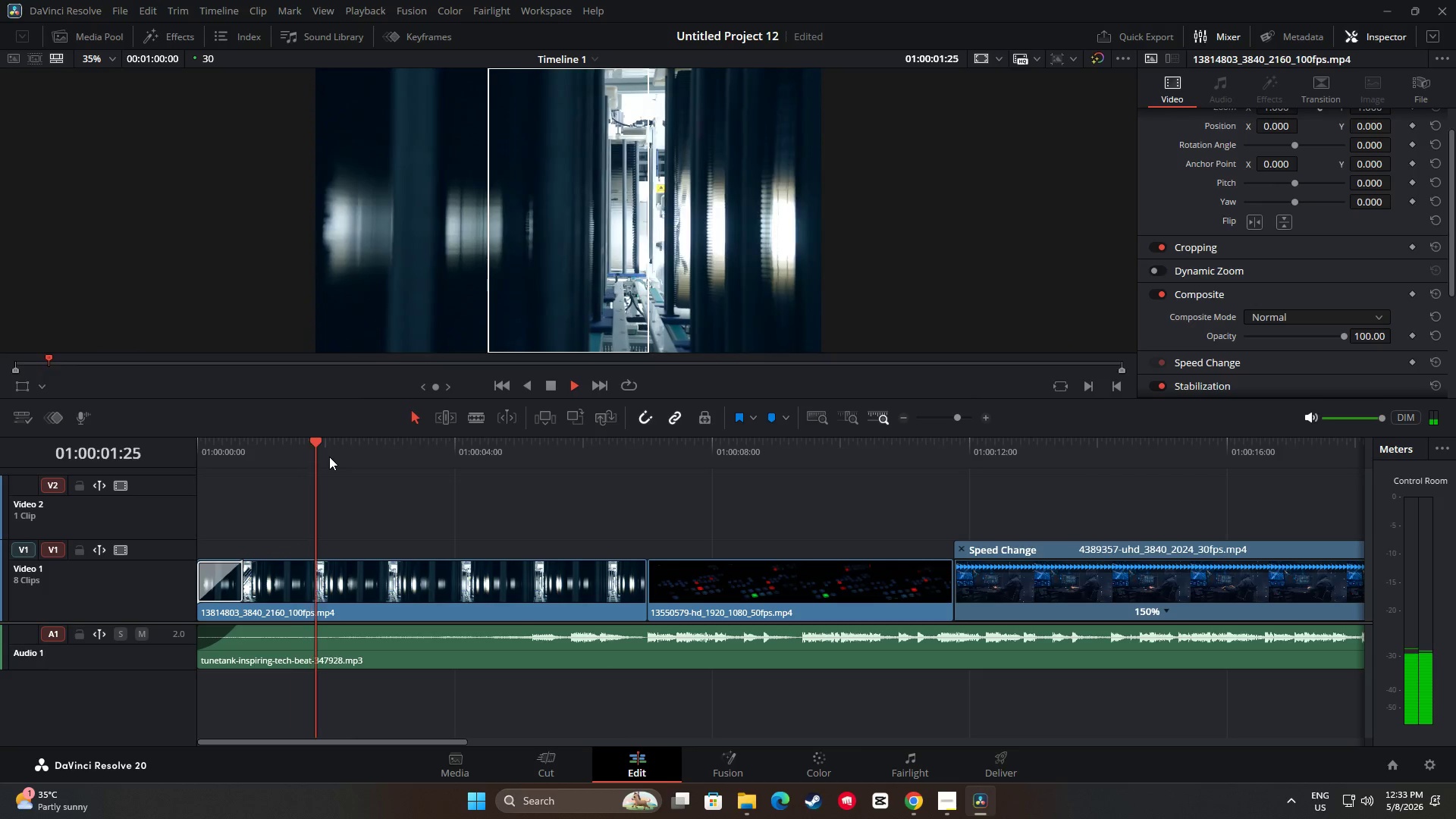 
key(Space)
 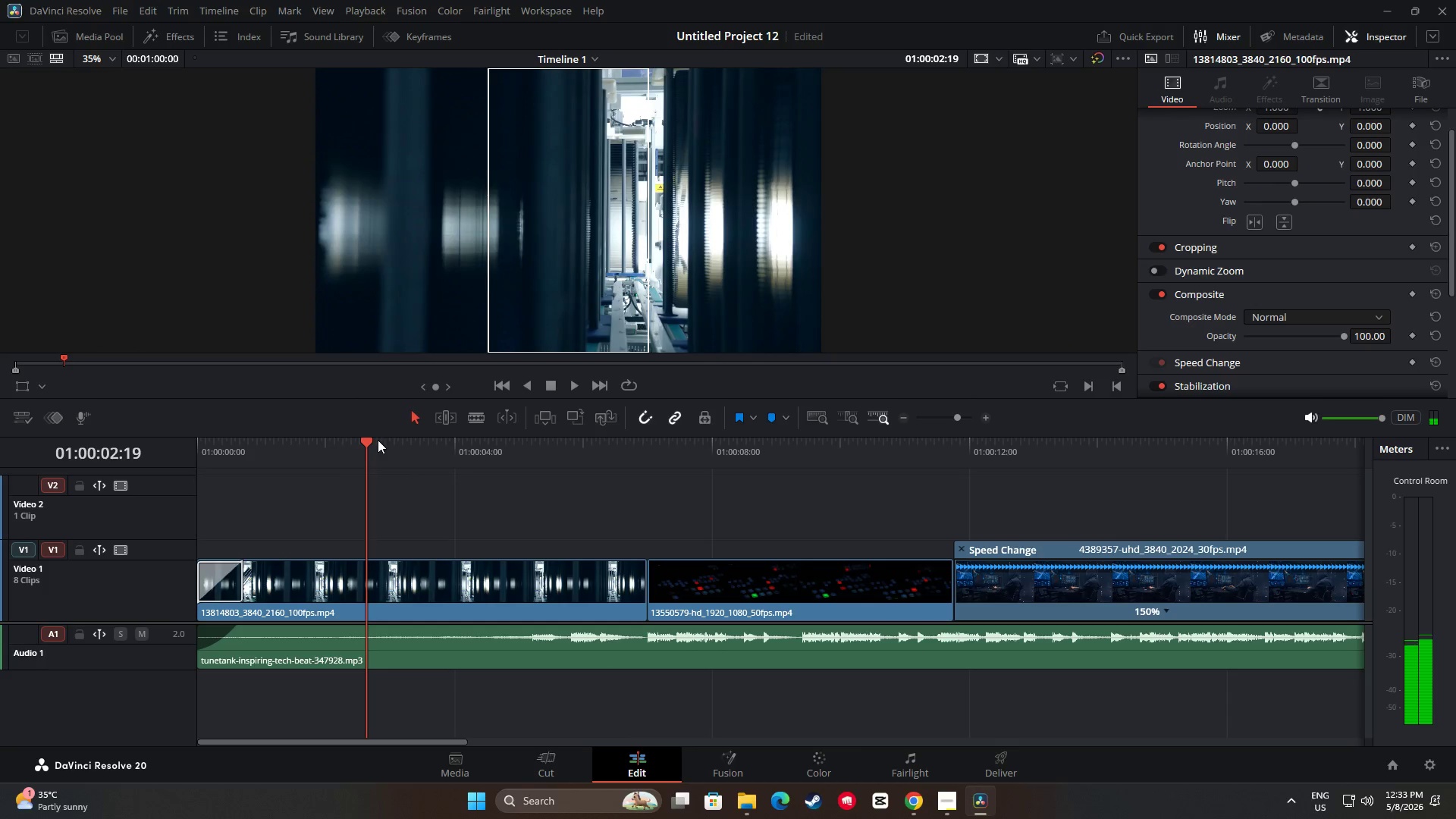 
left_click_drag(start_coordinate=[367, 444], to_coordinate=[197, 446])
 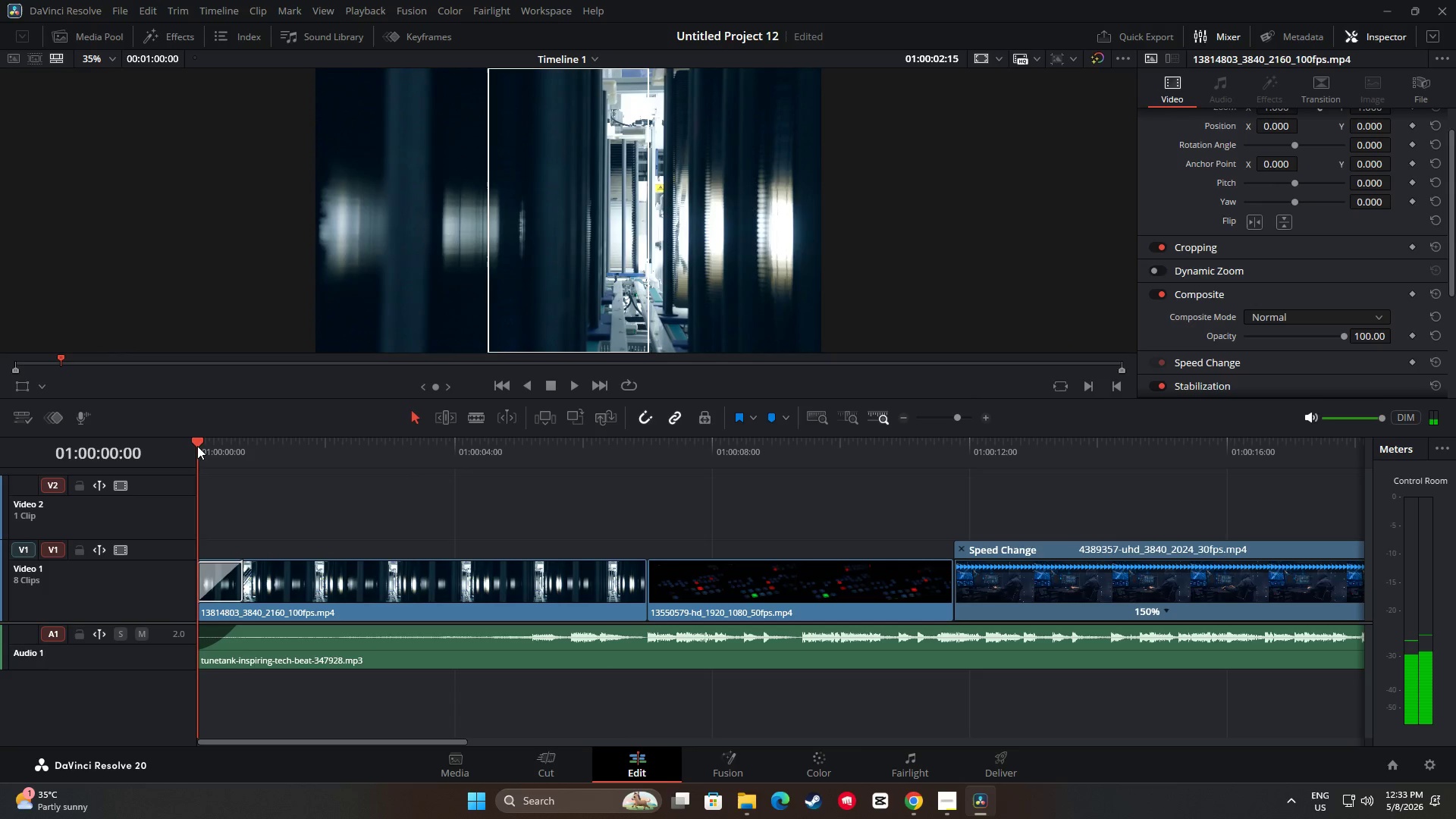 
key(Space)
 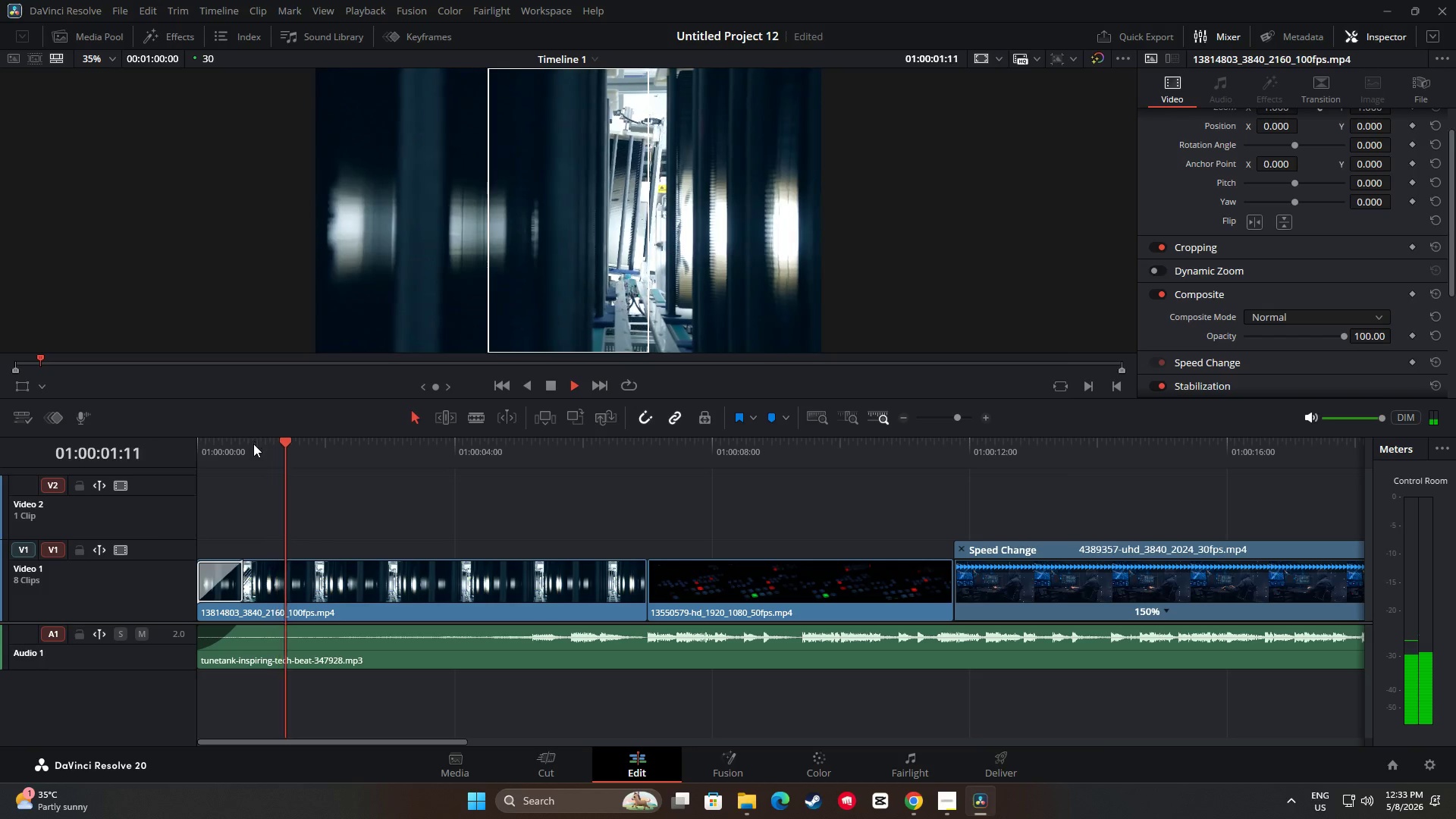 
key(Space)
 